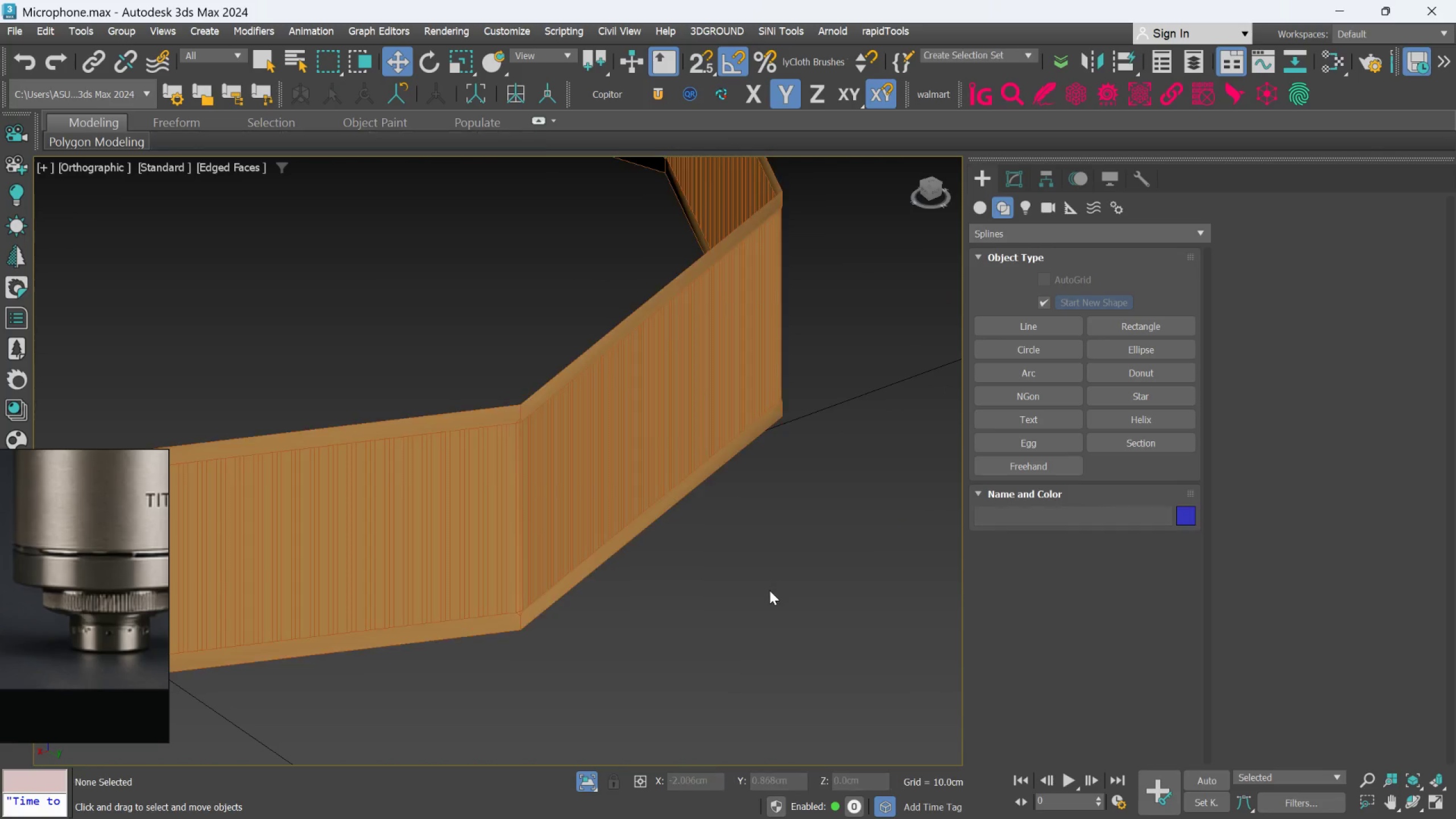 
key(Control+Z)
 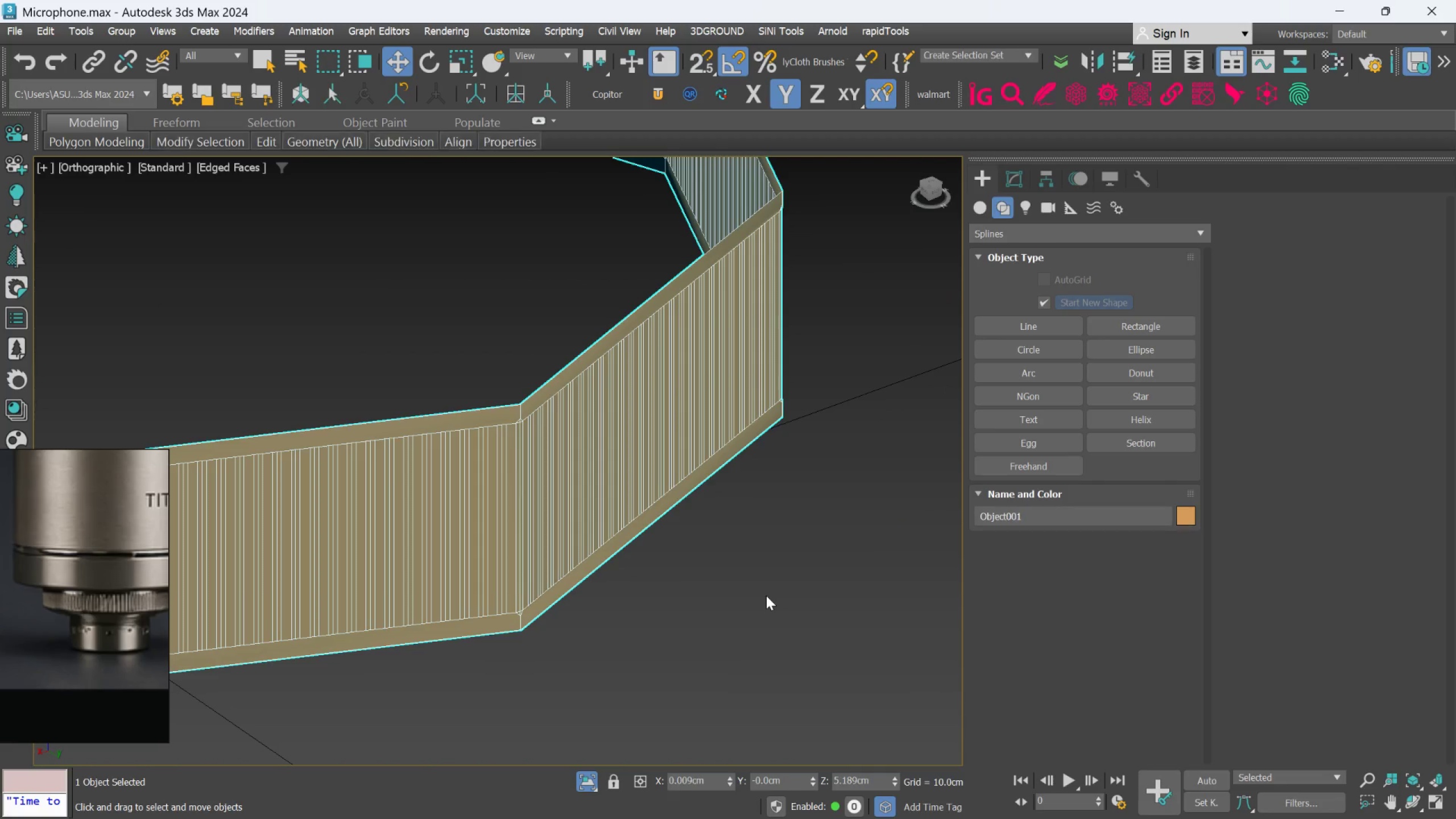 
key(Control+Z)
 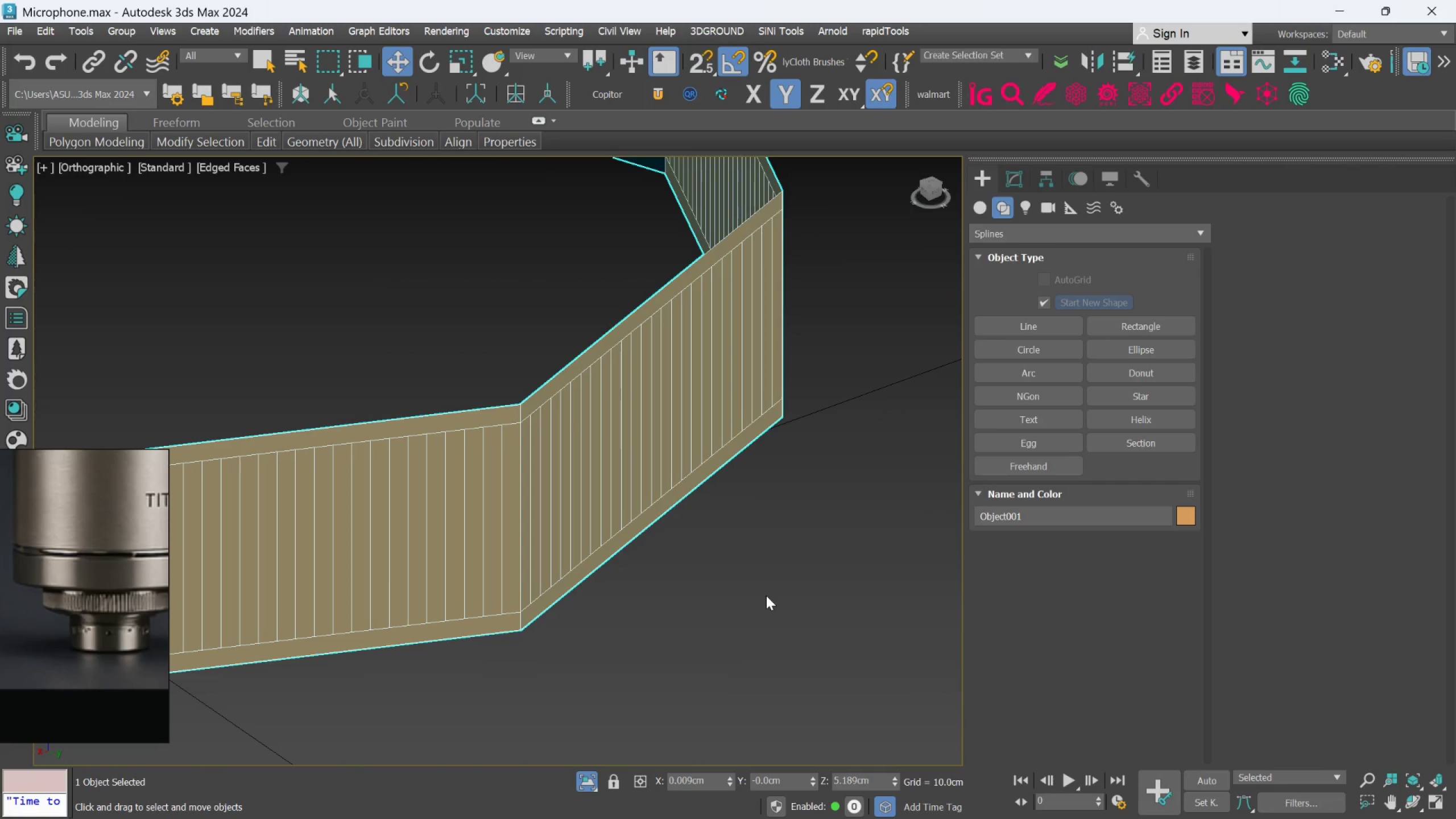 
key(Control+Z)
 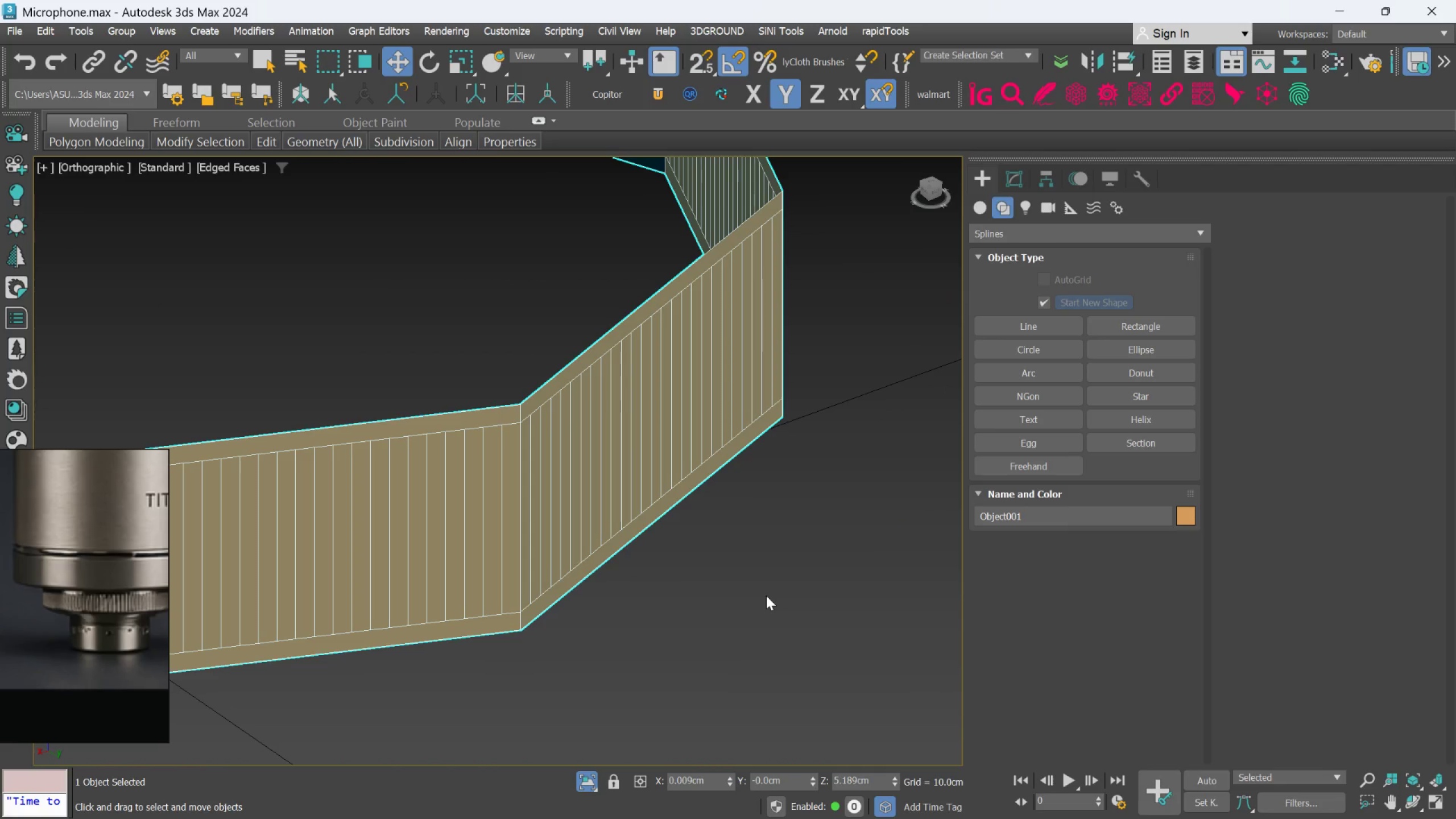 
key(Control+Z)
 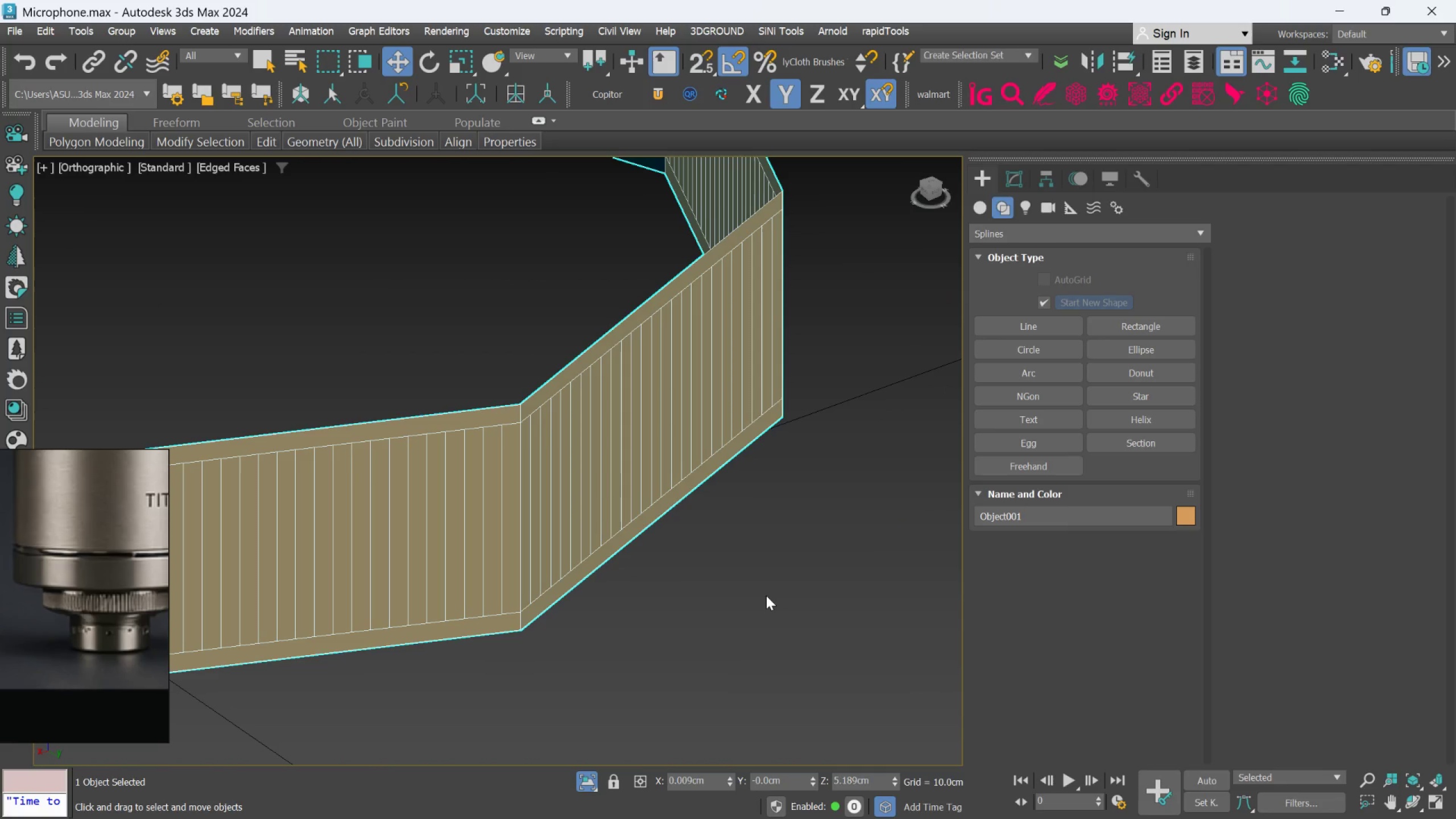 
key(Control+Z)
 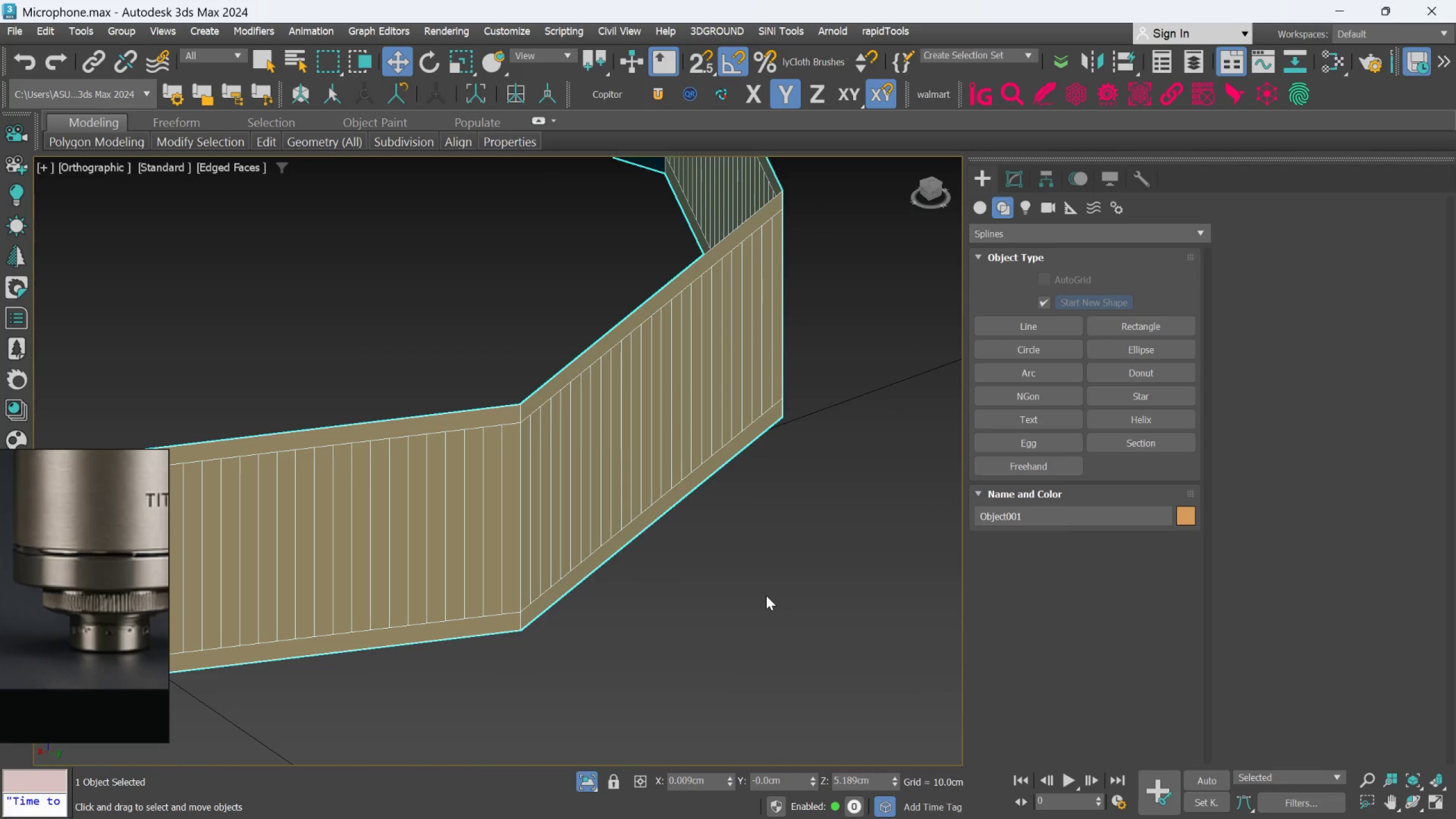 
key(Control+Z)
 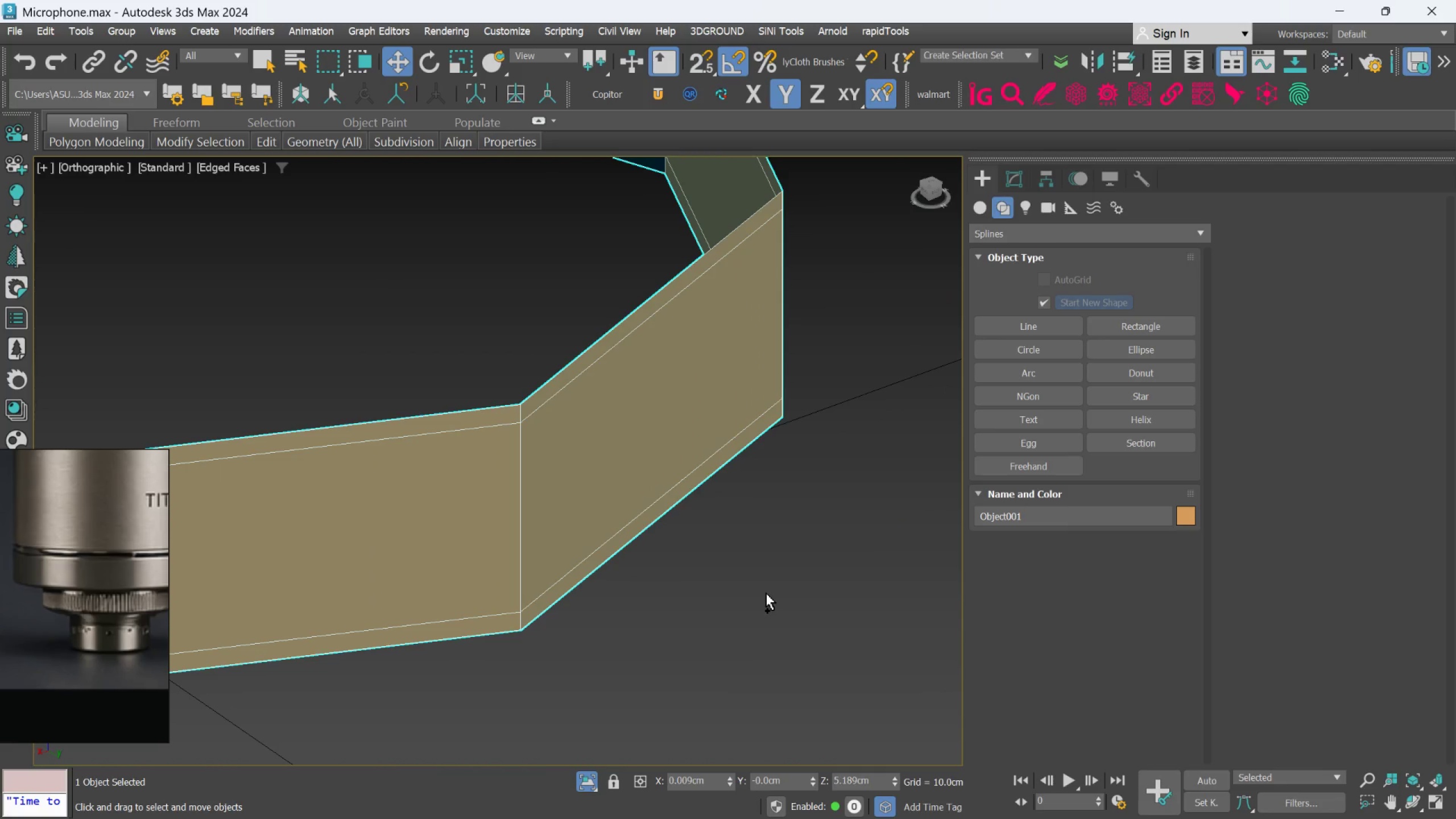 
scroll: coordinate [766, 593], scroll_direction: down, amount: 2.0
 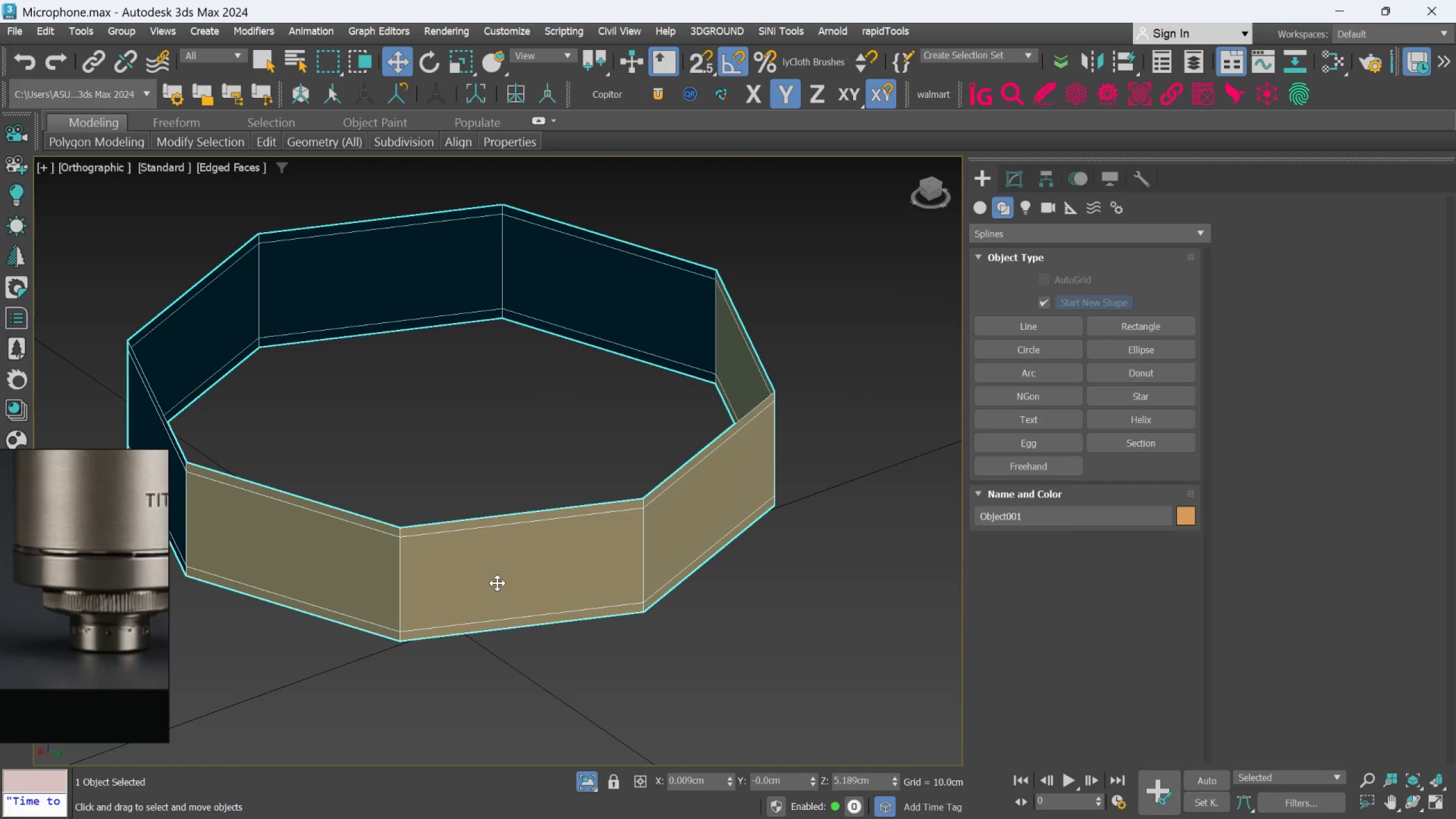 
scroll: coordinate [497, 544], scroll_direction: up, amount: 1.0
 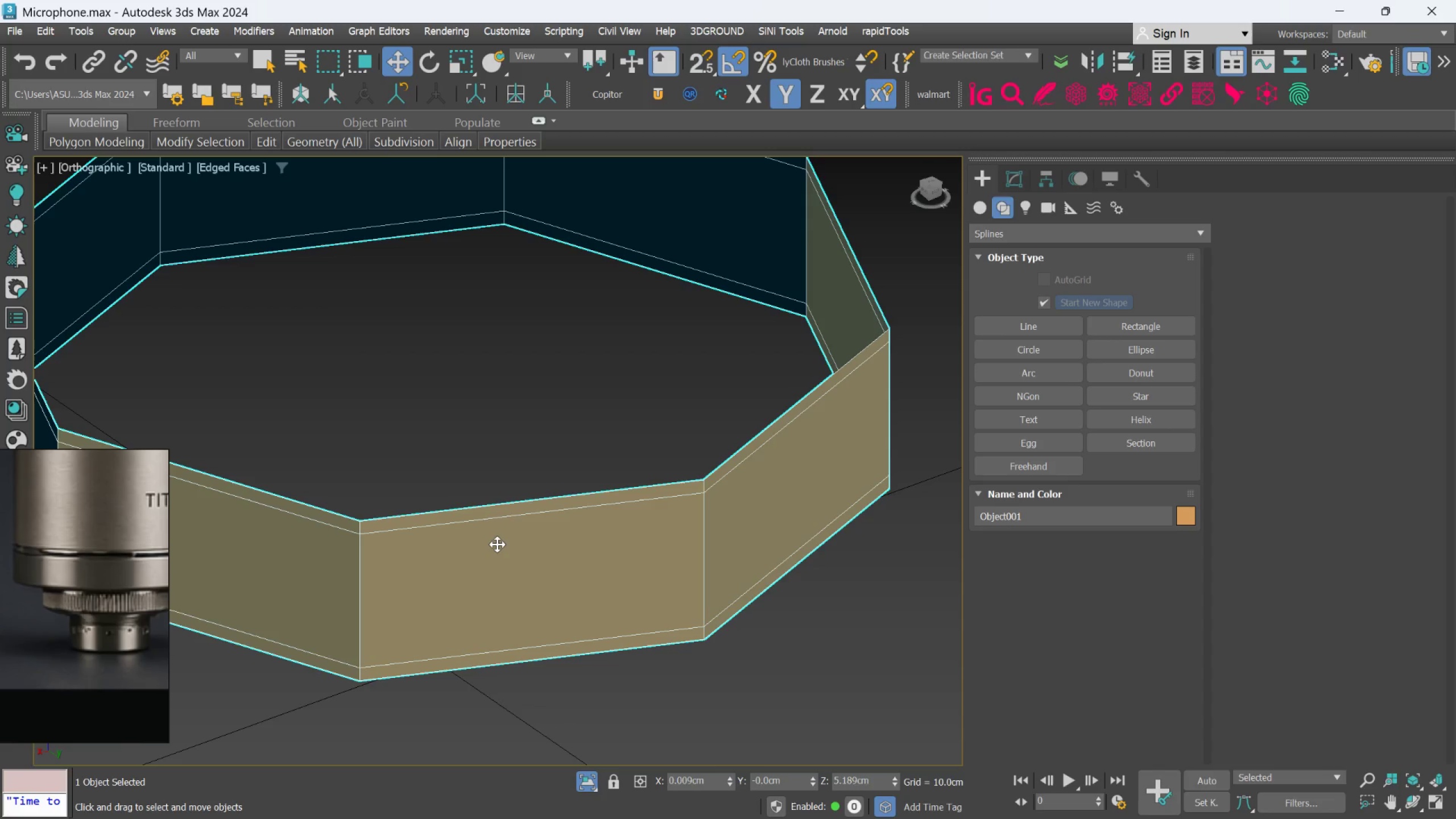 
wait(8.58)
 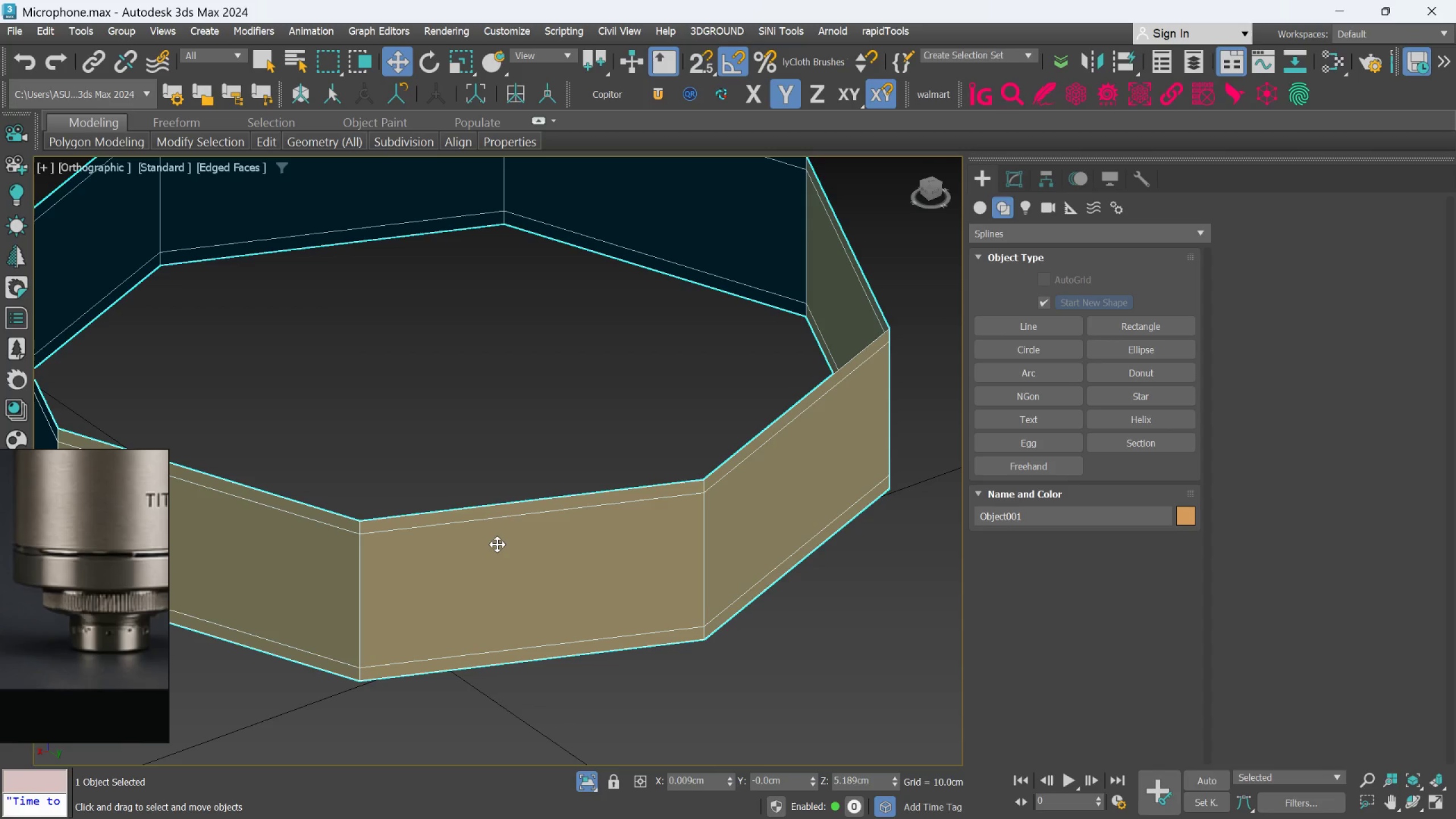 
left_click([1010, 178])
 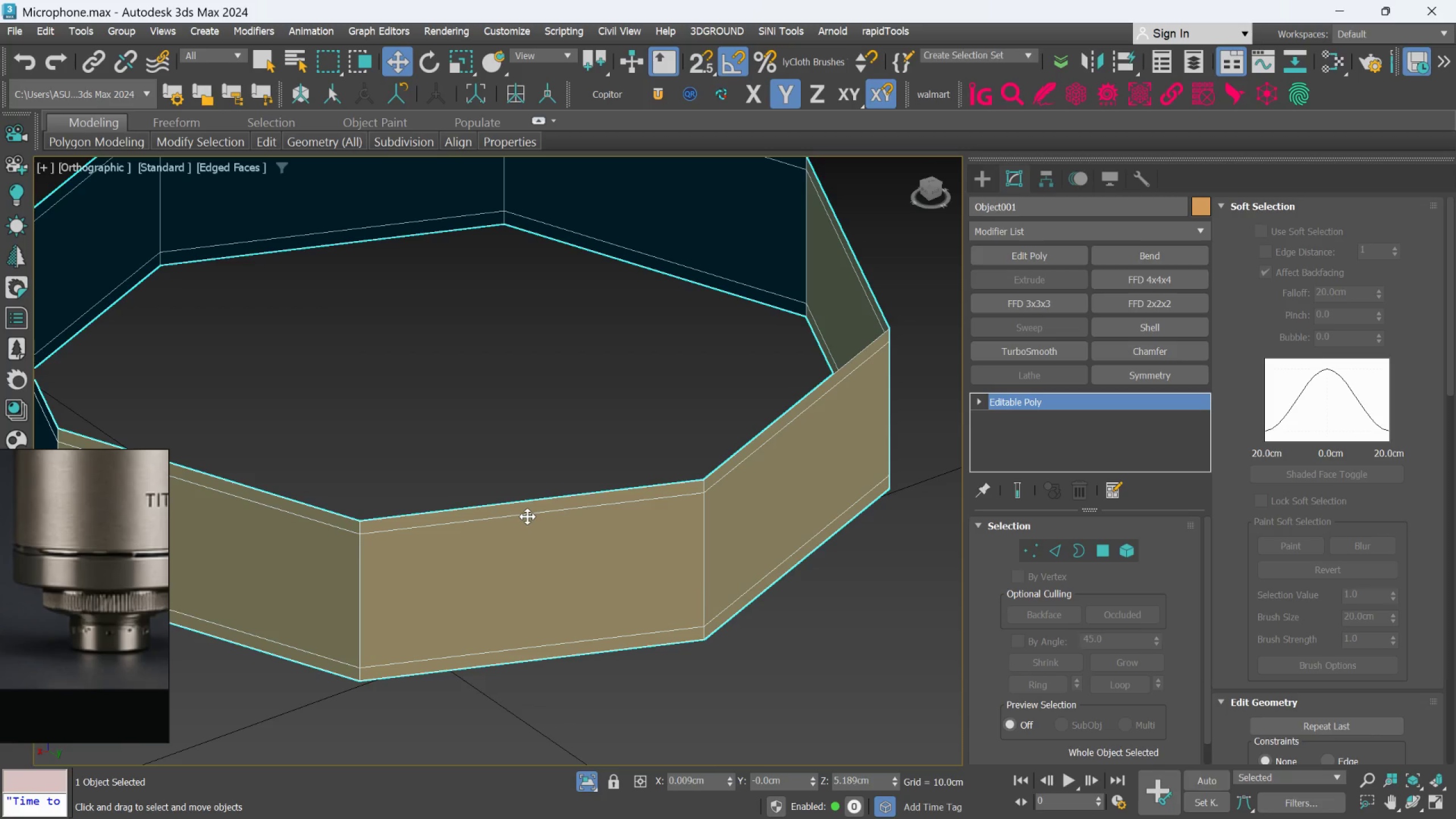 
wait(10.29)
 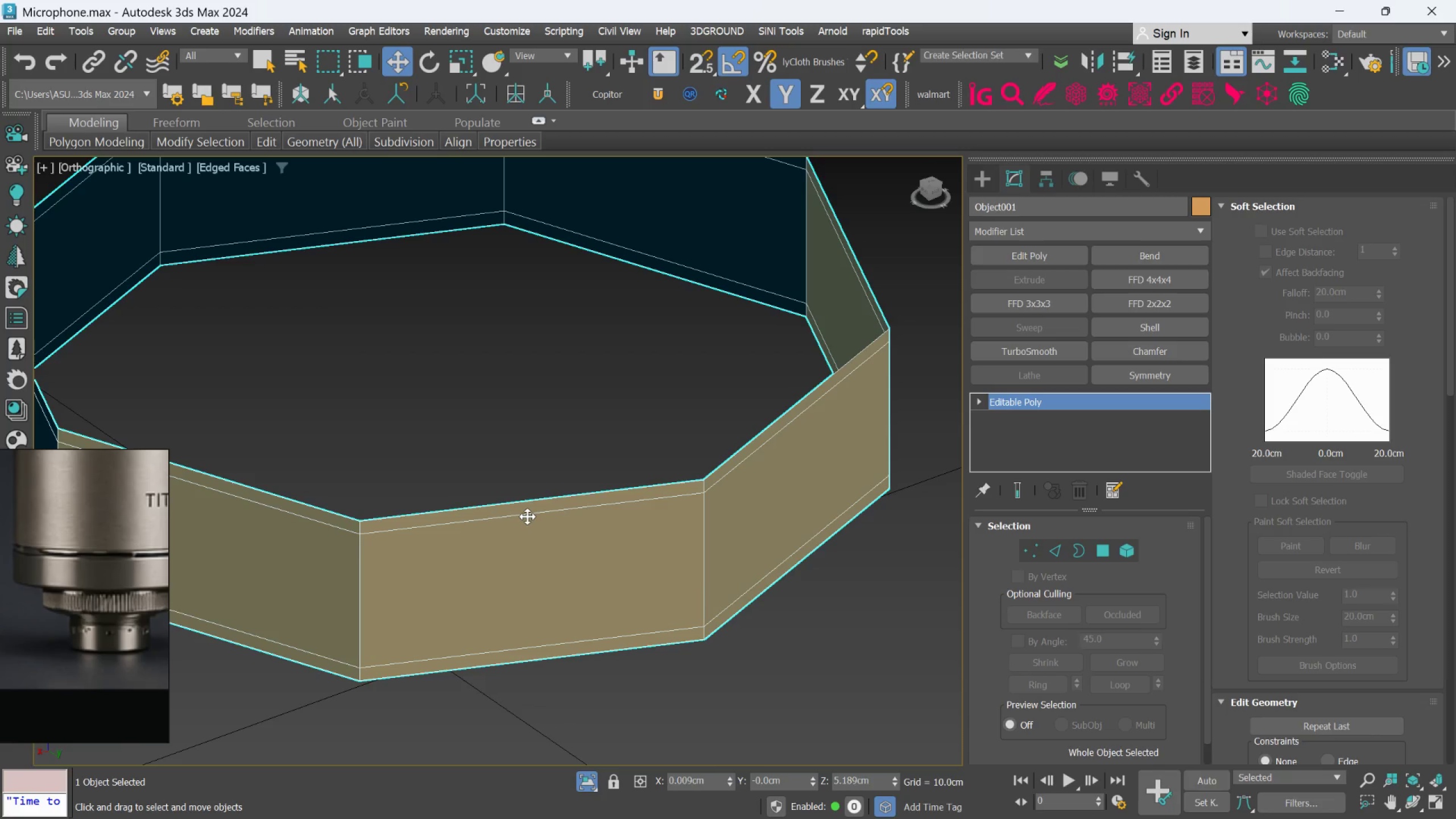 
left_click([1292, 228])
 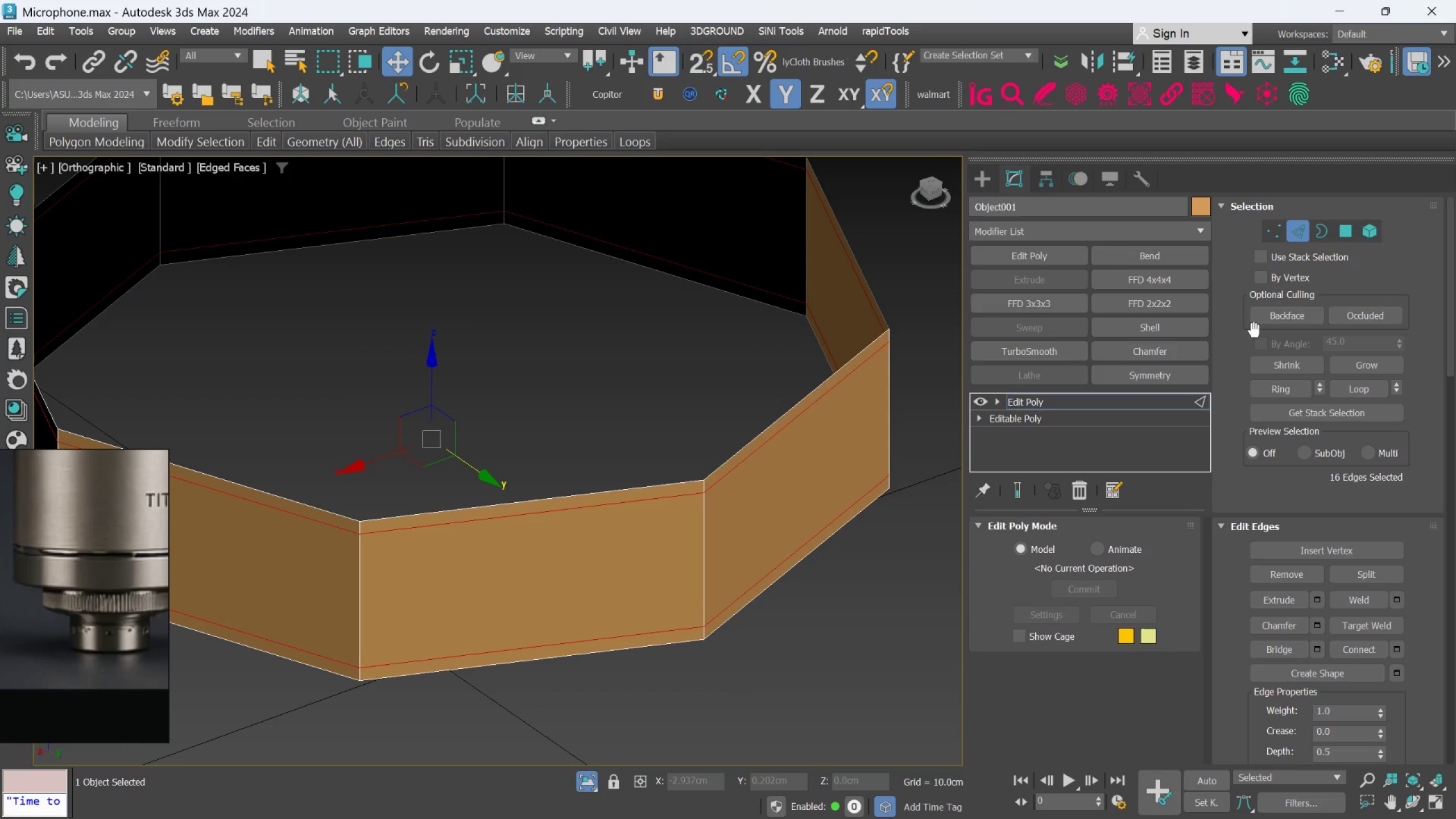 
left_click([1265, 391])
 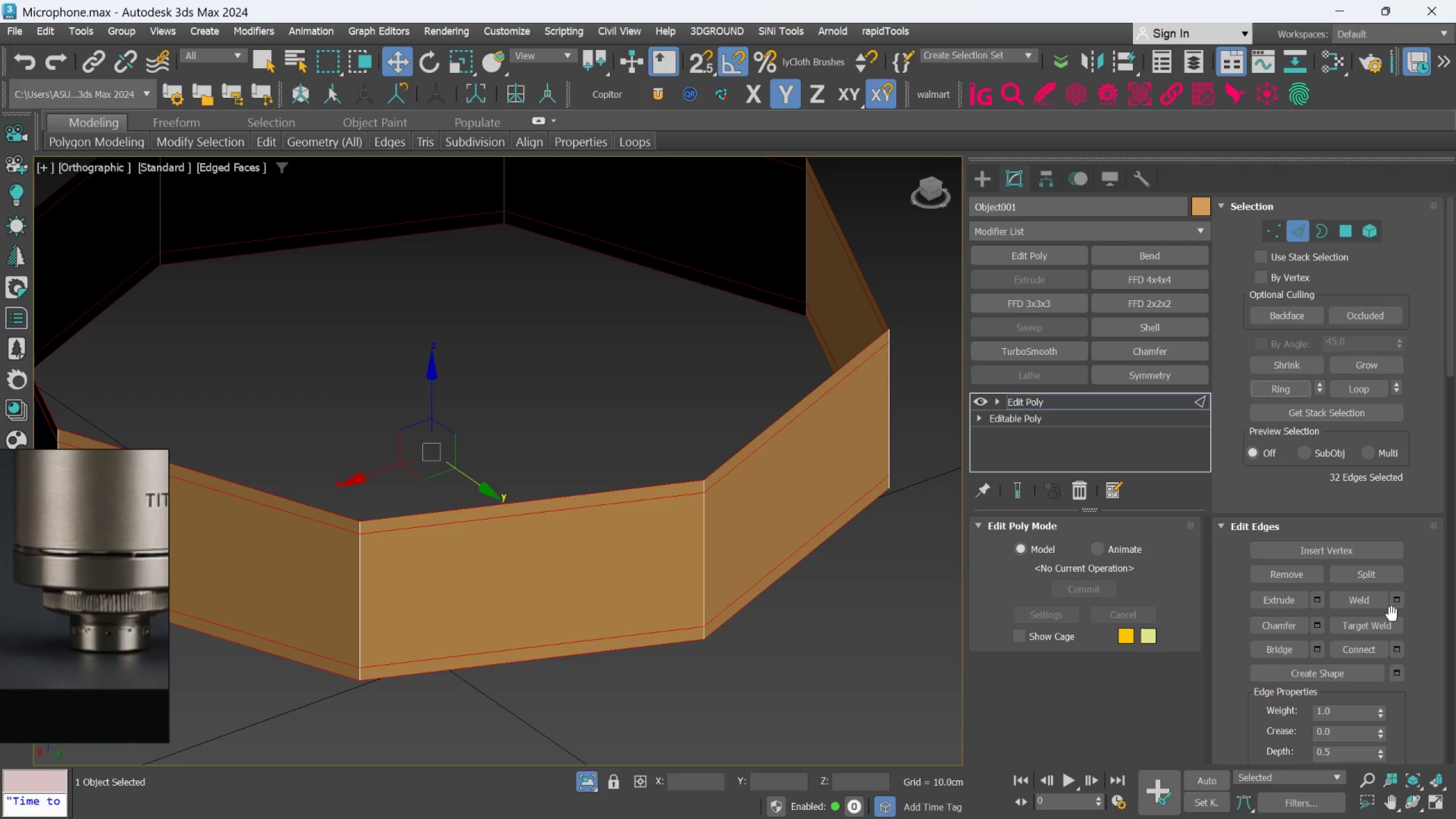 
left_click([1405, 650])
 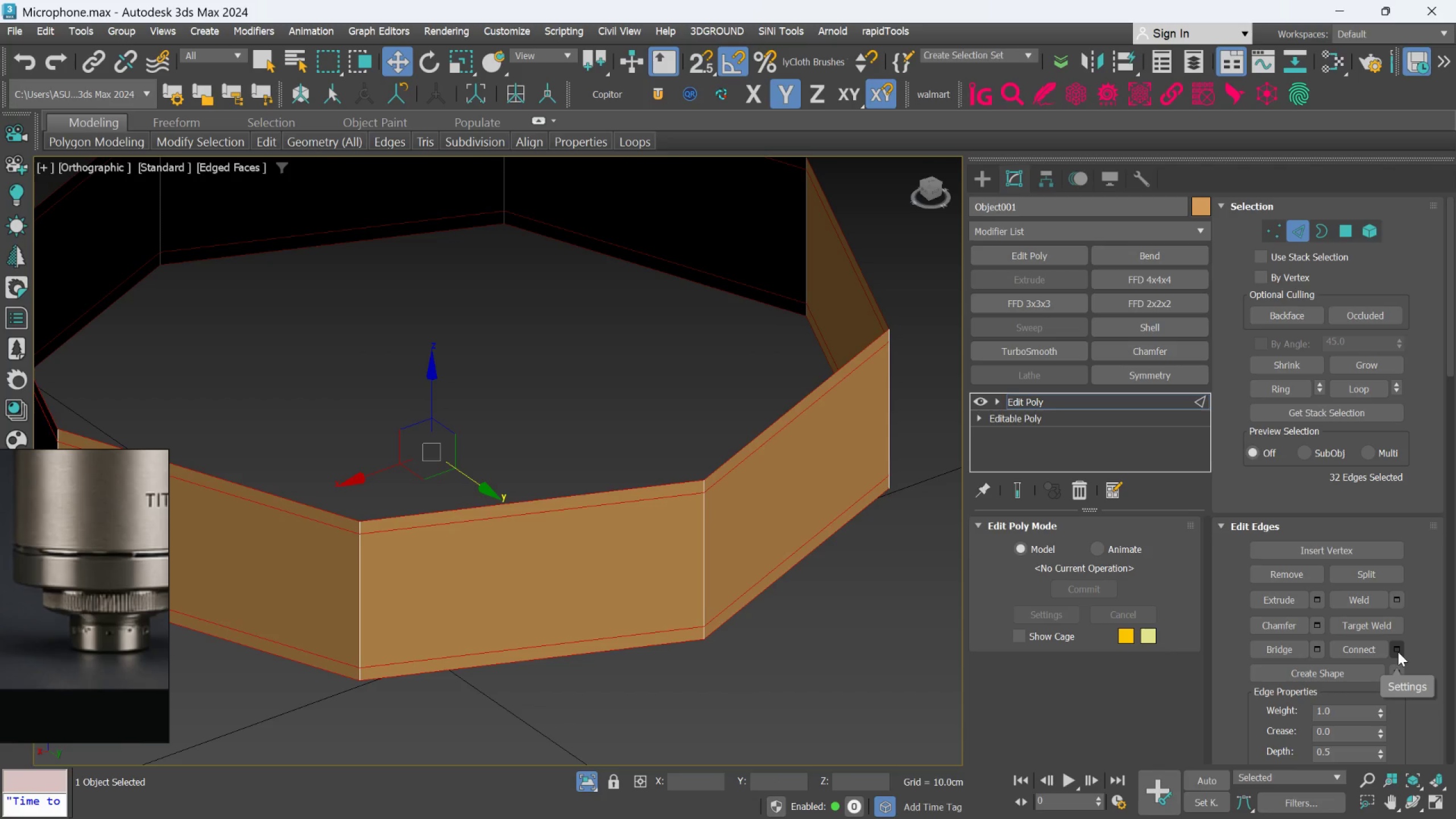 
left_click([1398, 651])
 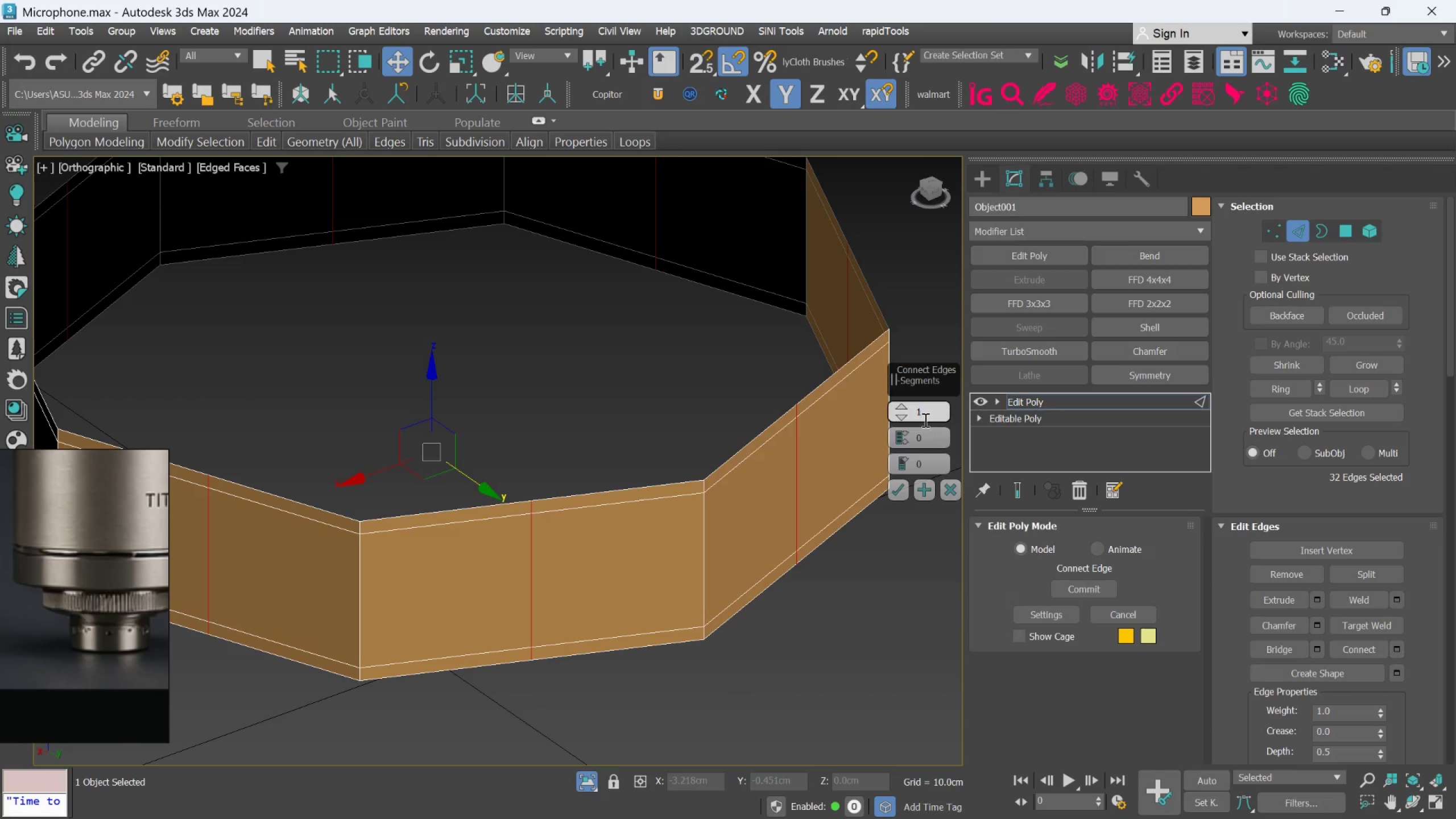 
double_click([924, 412])
 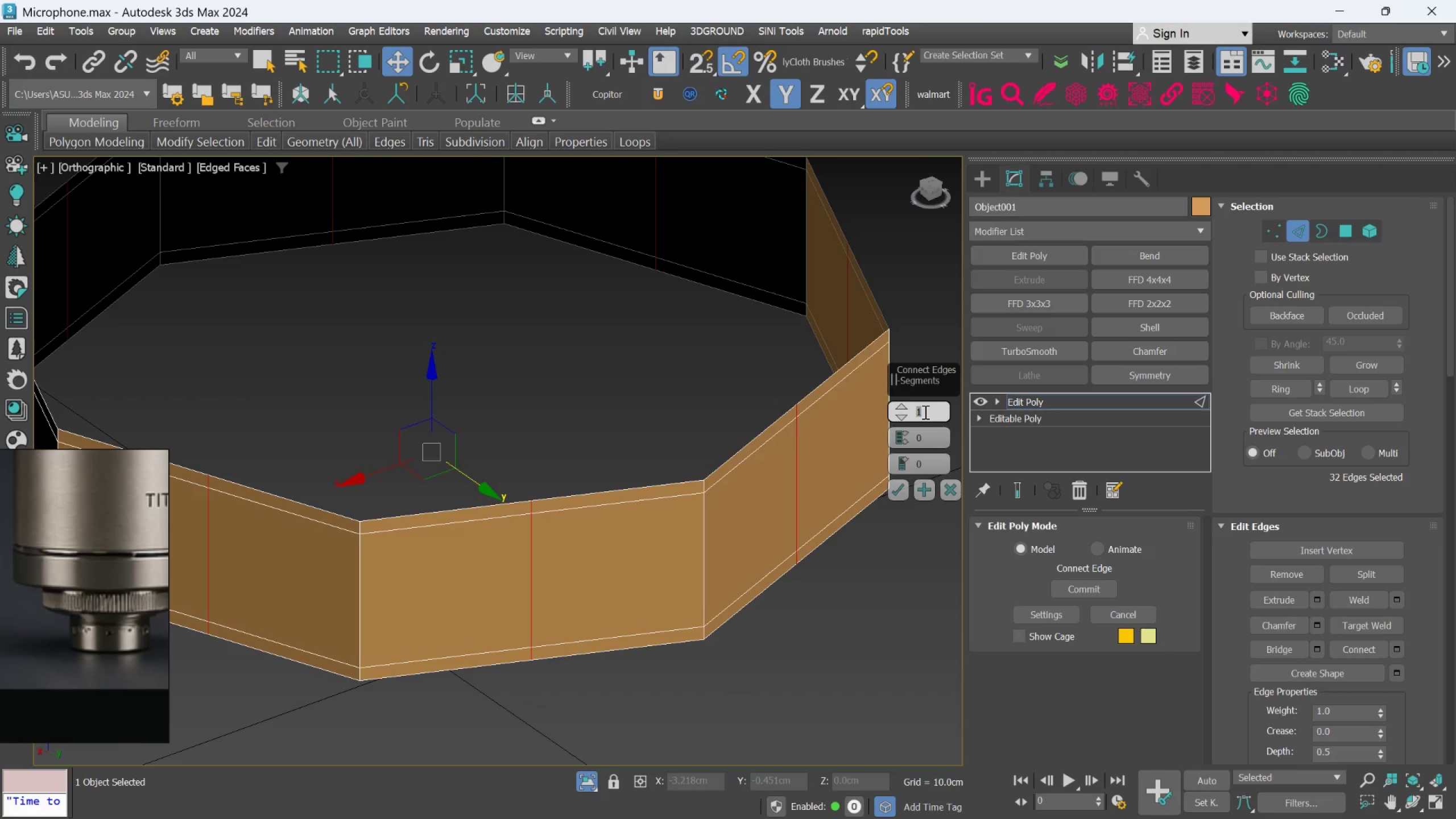 
key(3)
 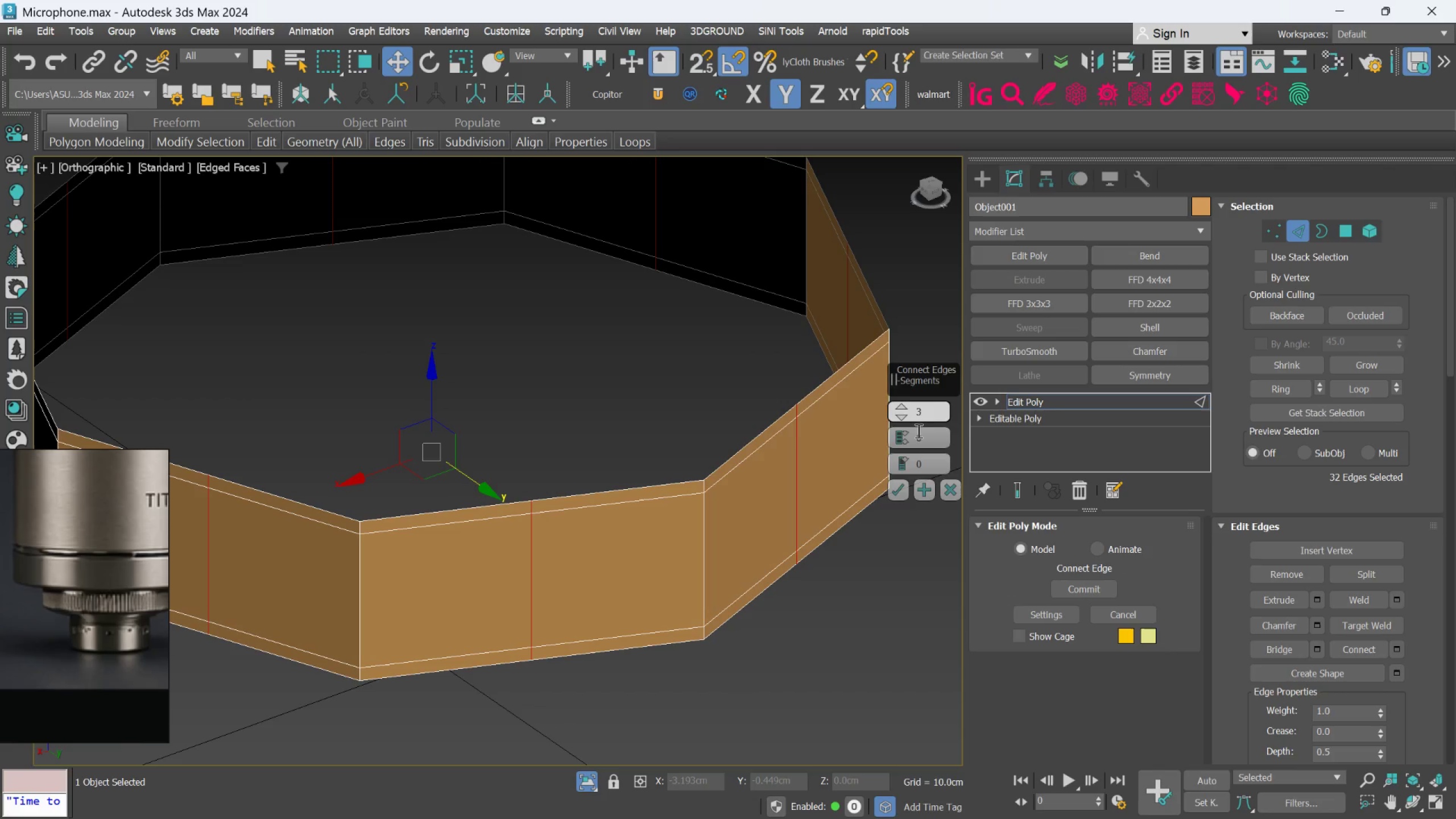 
key(Backspace)
 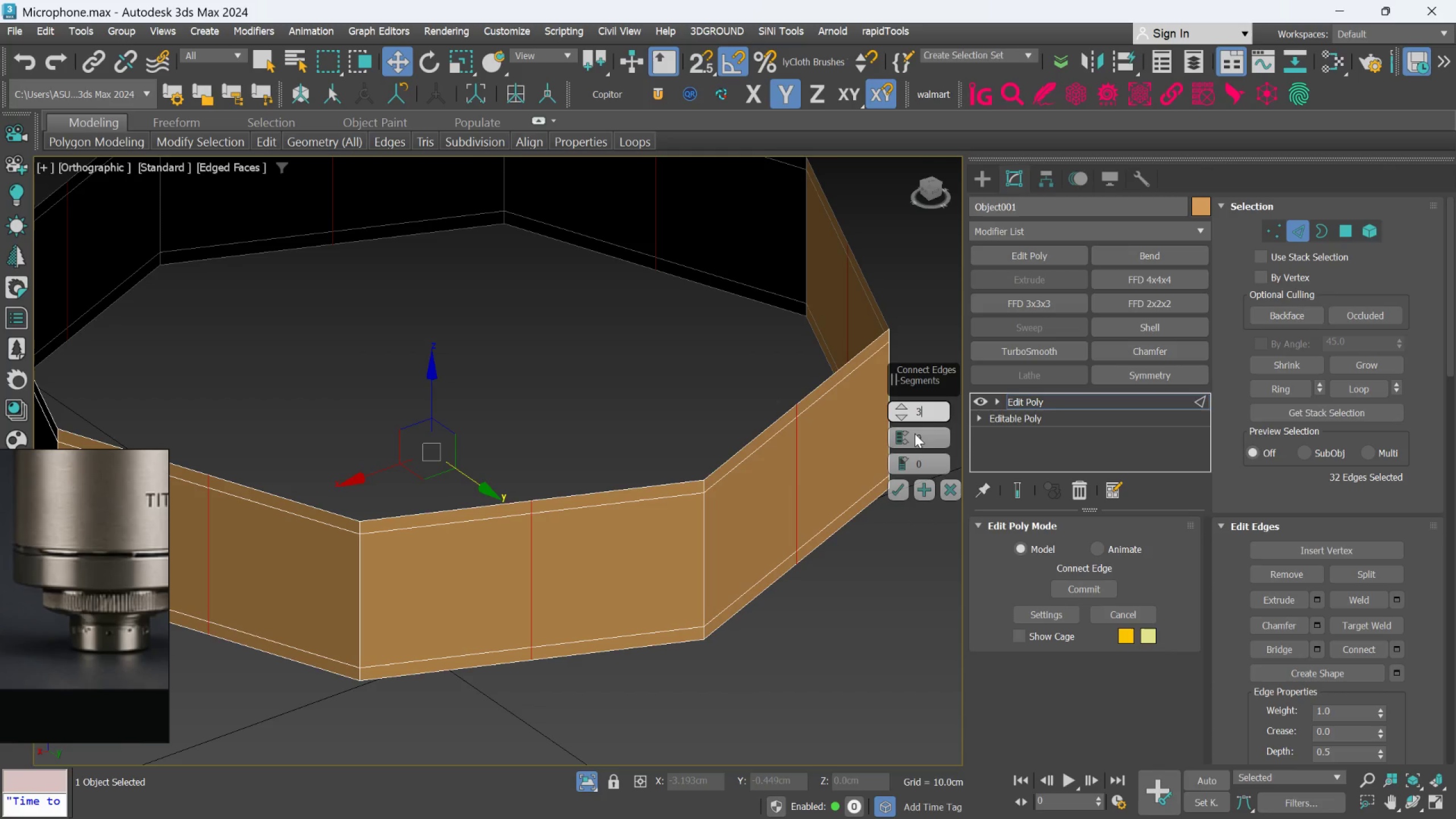 
key(Backspace)
 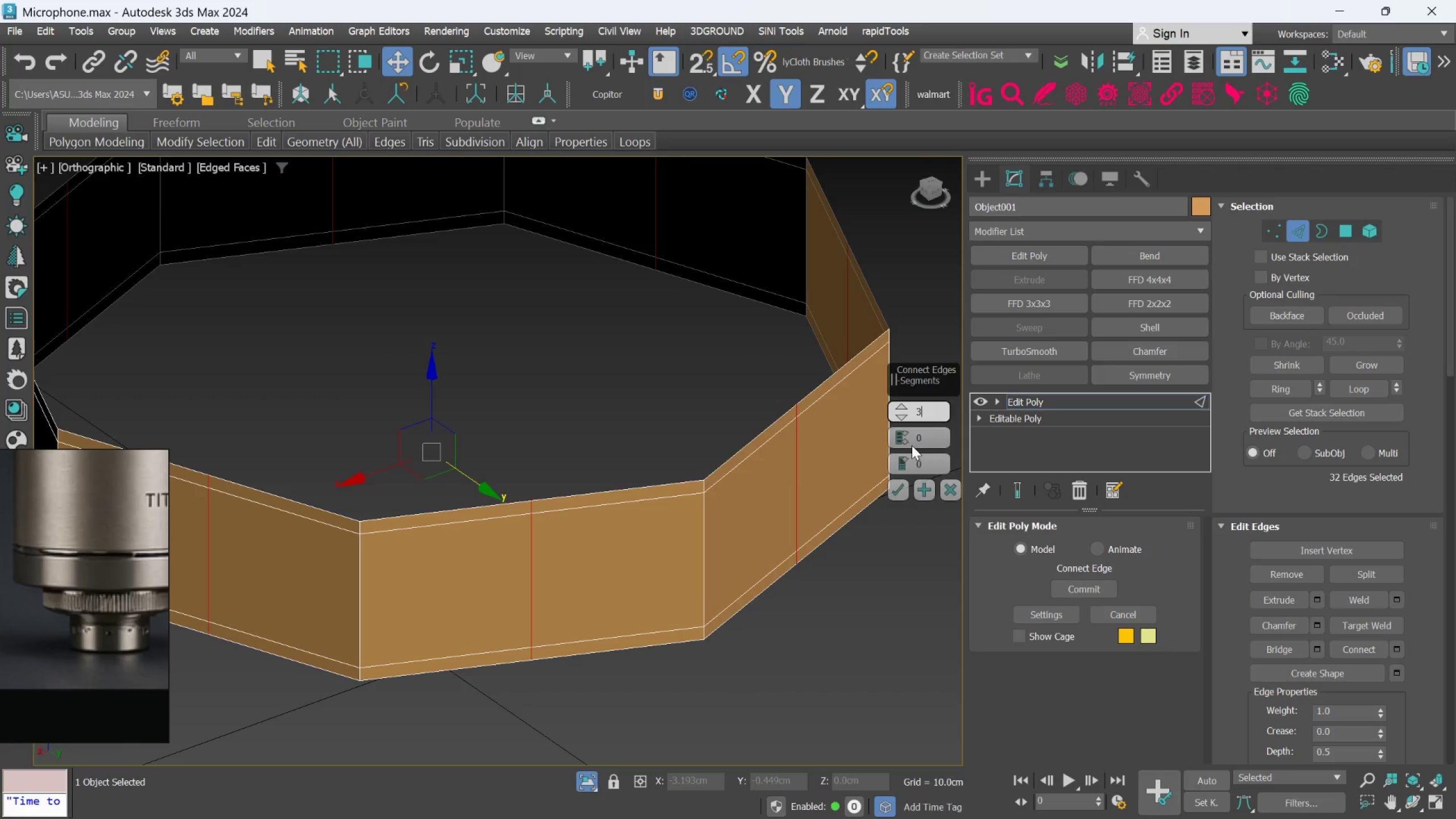 
key(Backspace)
 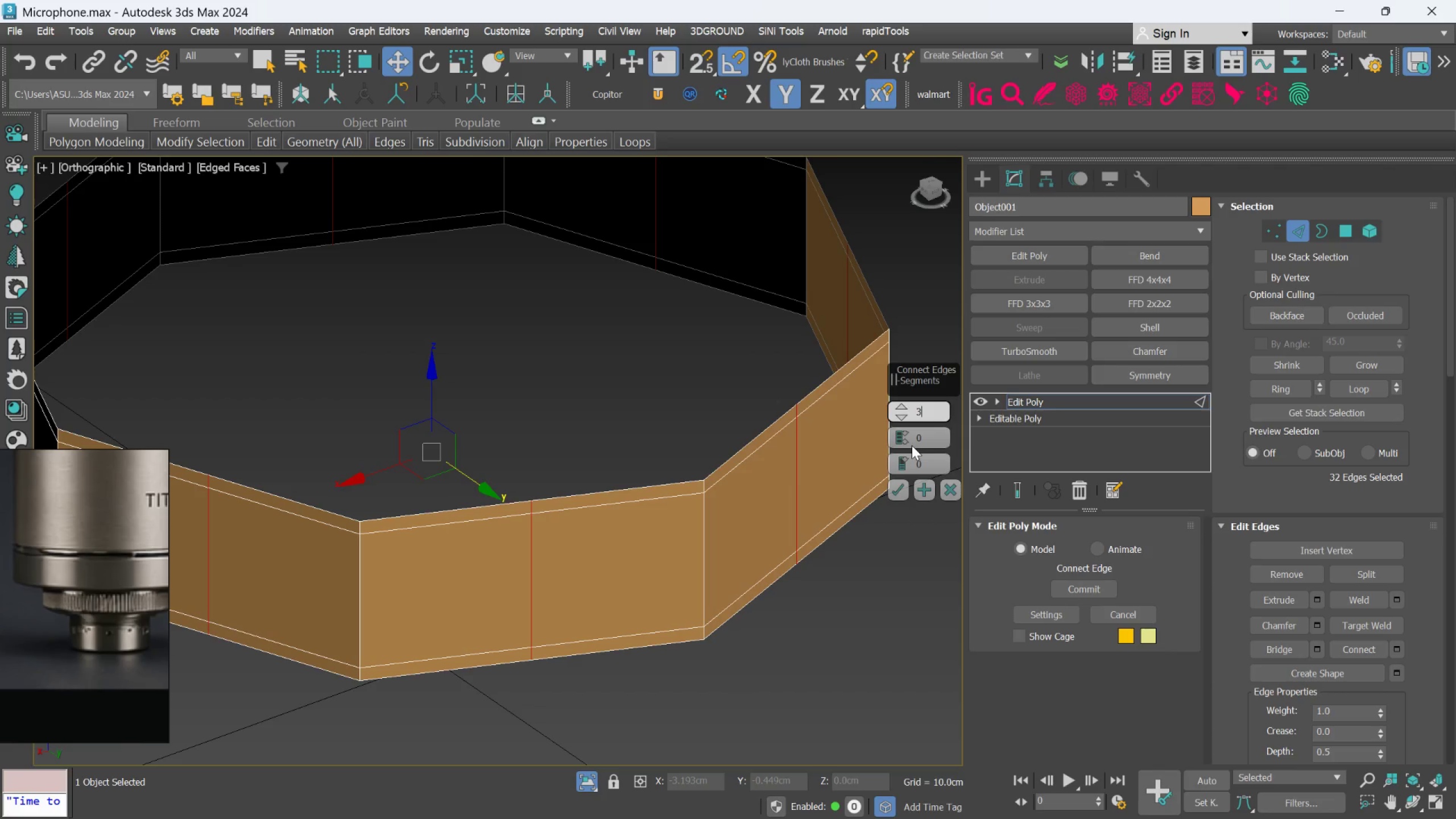 
key(Backspace)
 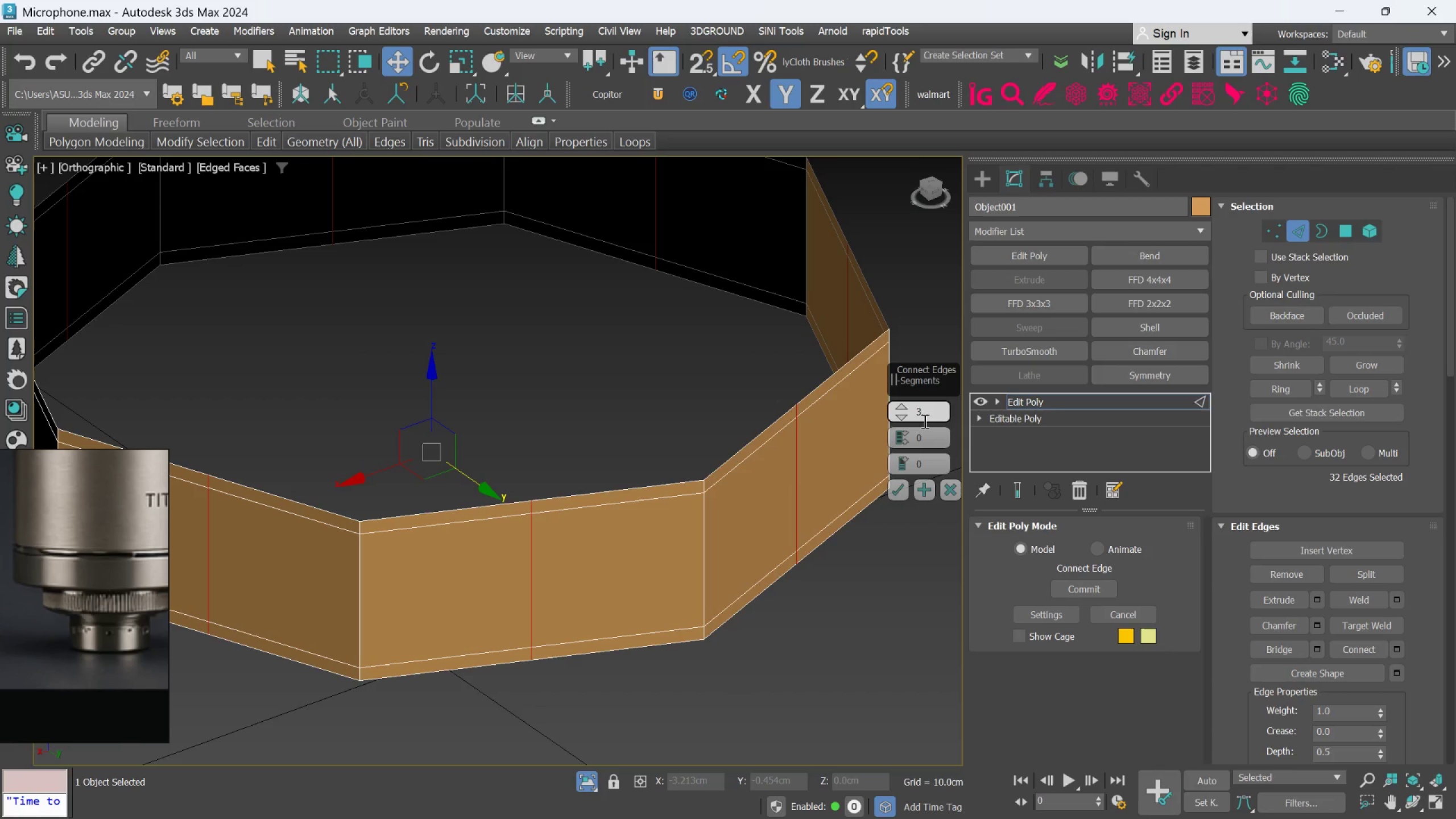 
double_click([924, 421])
 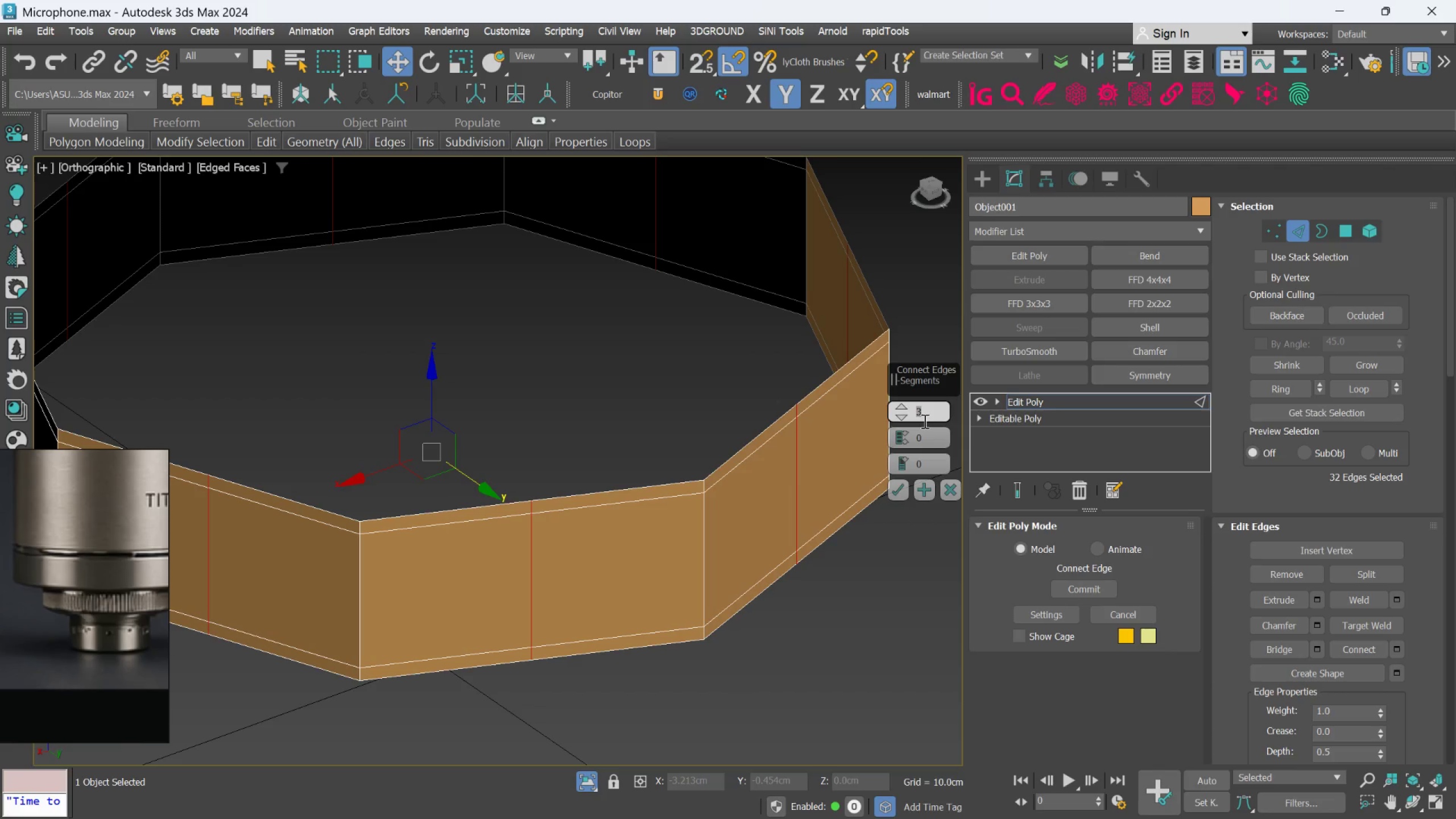 
type(15)
 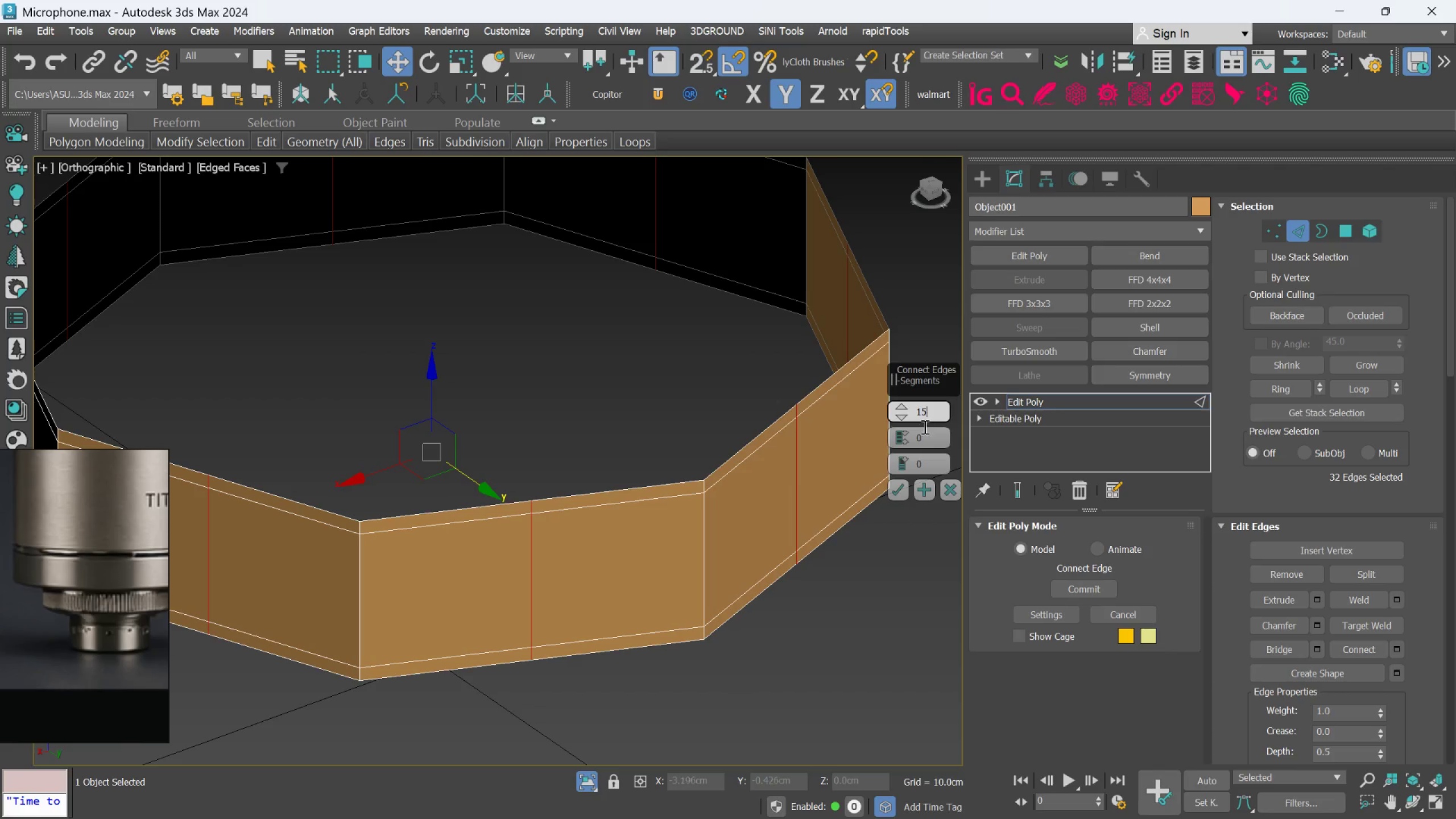 
key(Enter)
 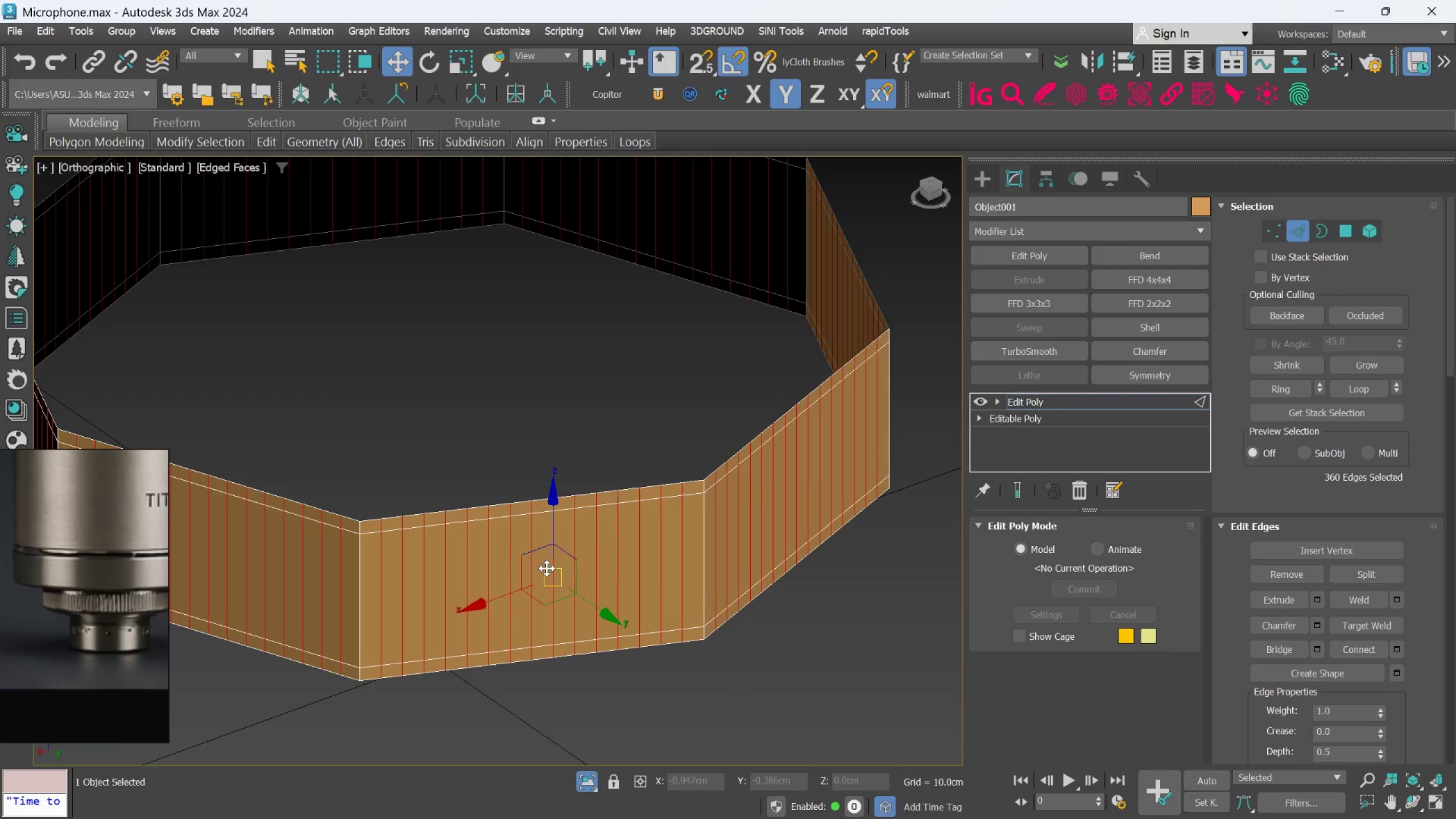 
scroll: coordinate [552, 539], scroll_direction: down, amount: 2.0
 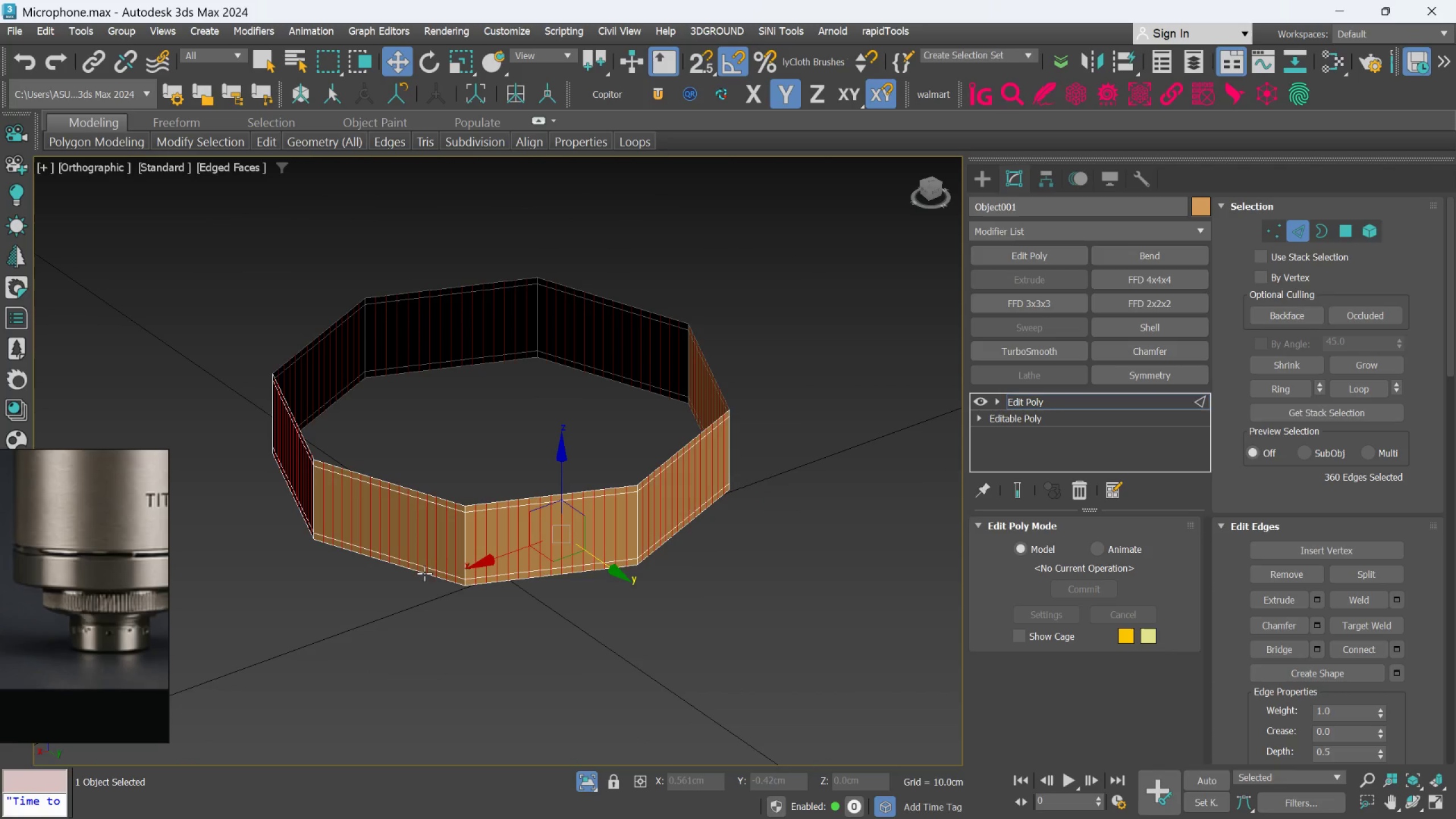 
scroll: coordinate [557, 572], scroll_direction: up, amount: 4.0
 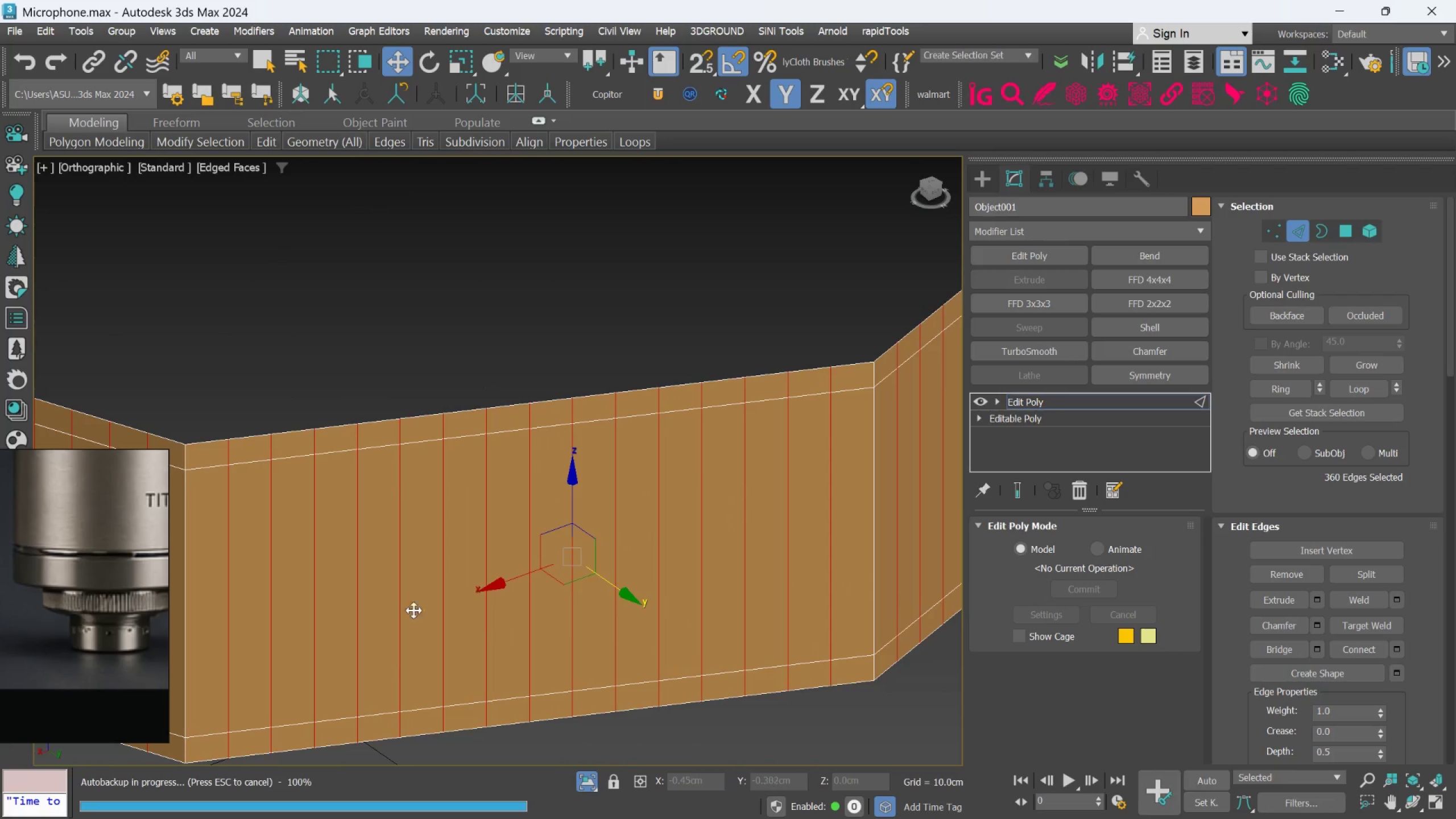 
scroll: coordinate [421, 598], scroll_direction: none, amount: 0.0
 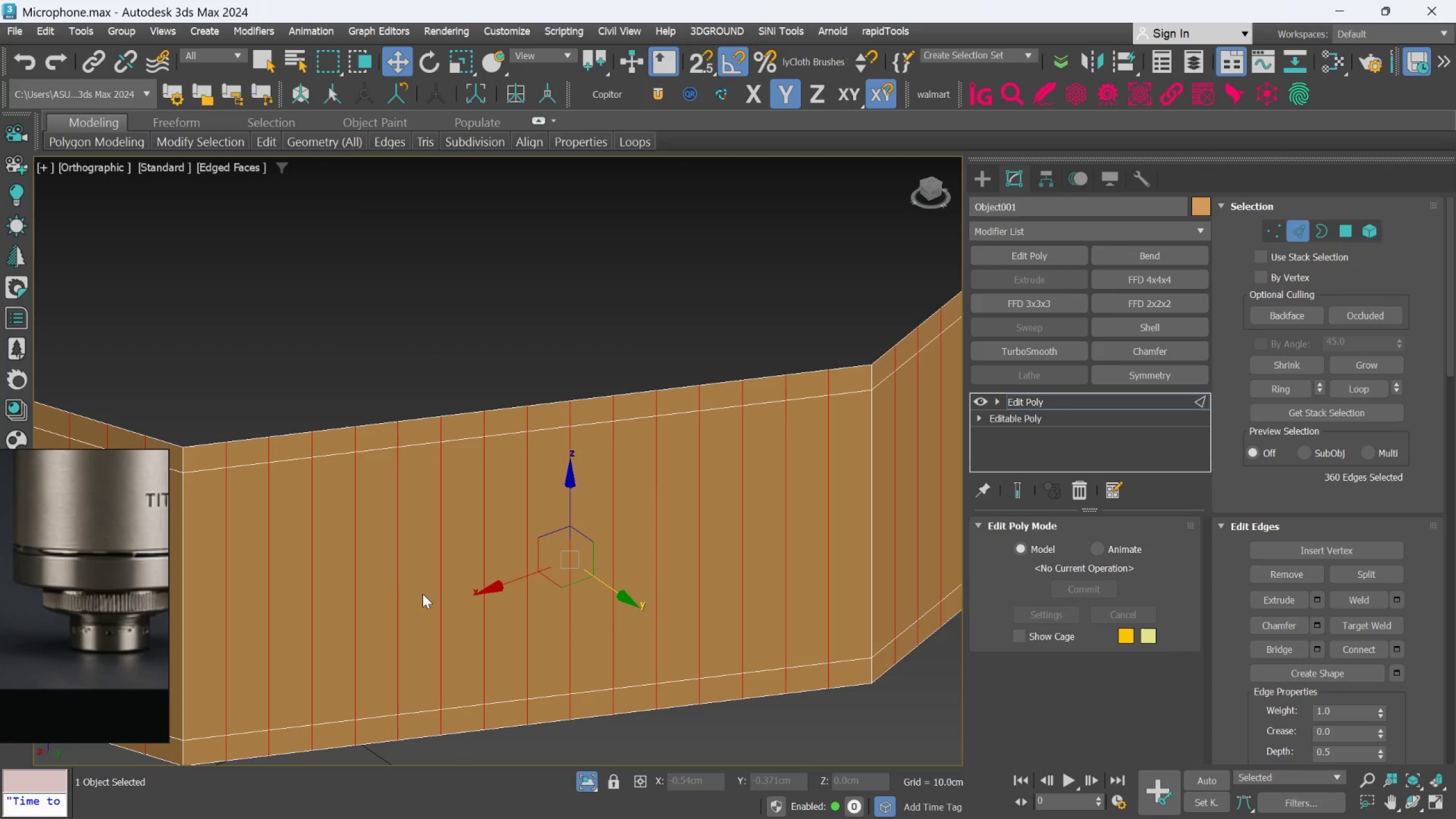 
scroll: coordinate [423, 594], scroll_direction: down, amount: 1.0
 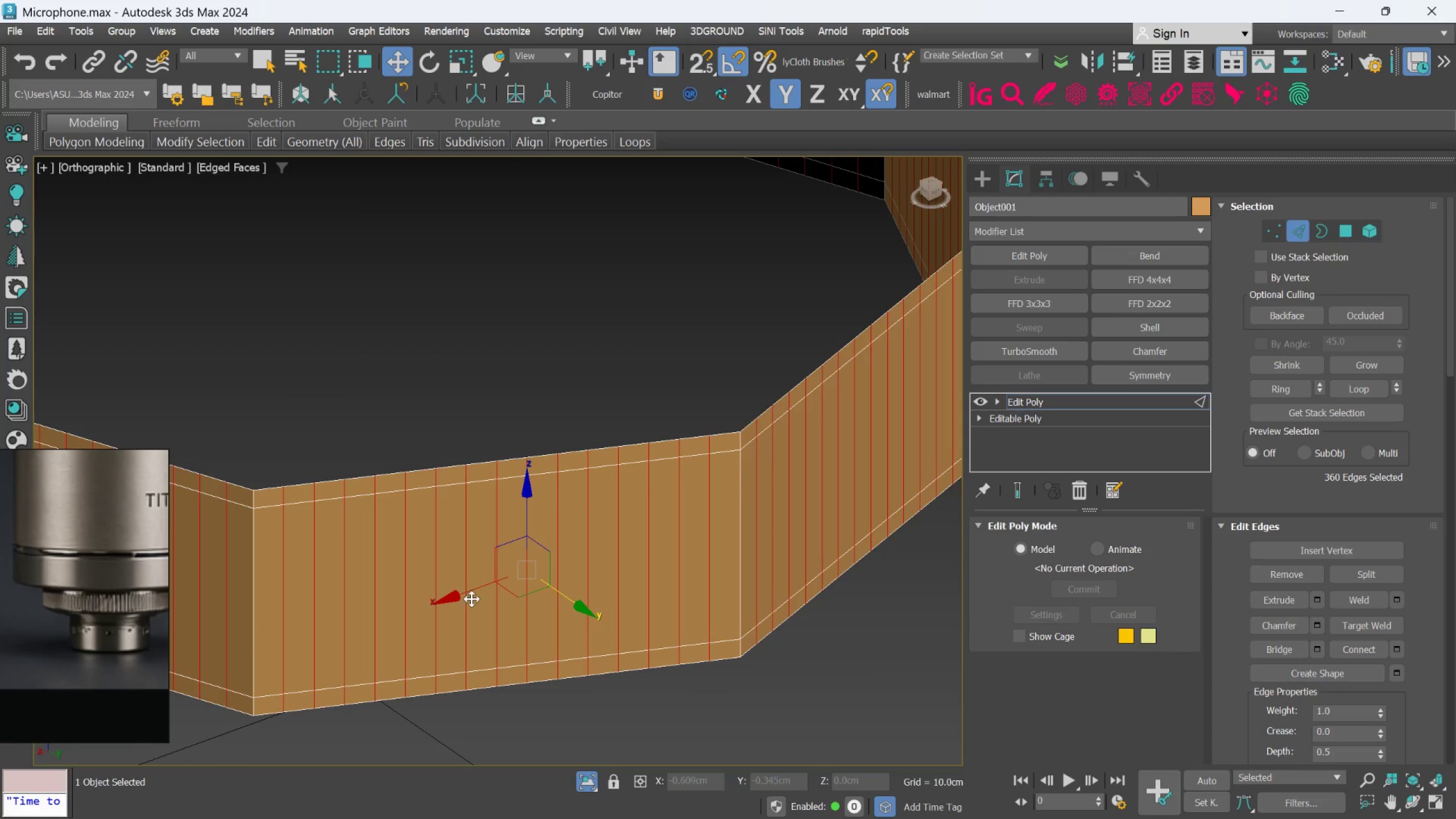 
left_click([729, 661])
 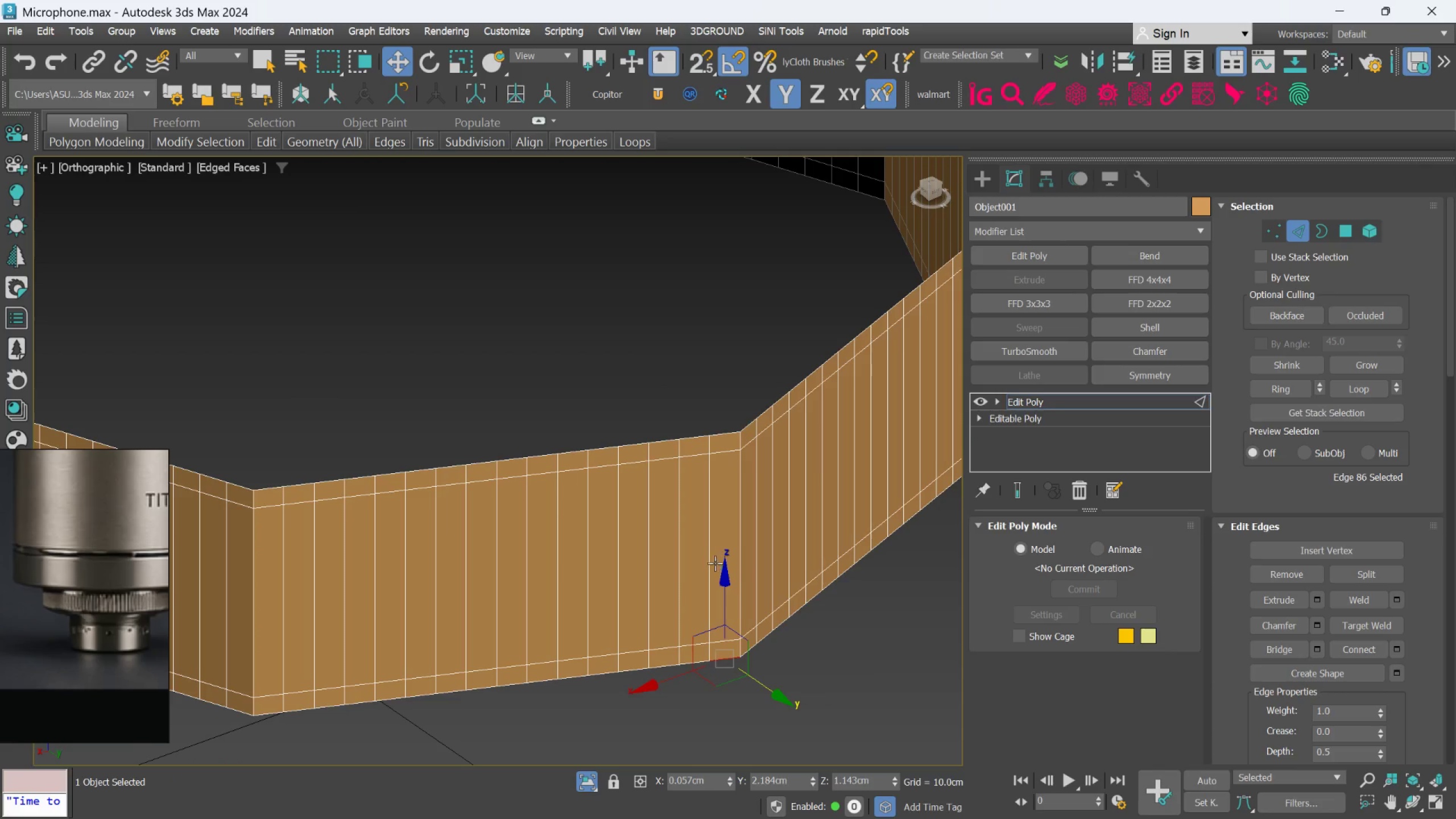 
left_click([708, 552])
 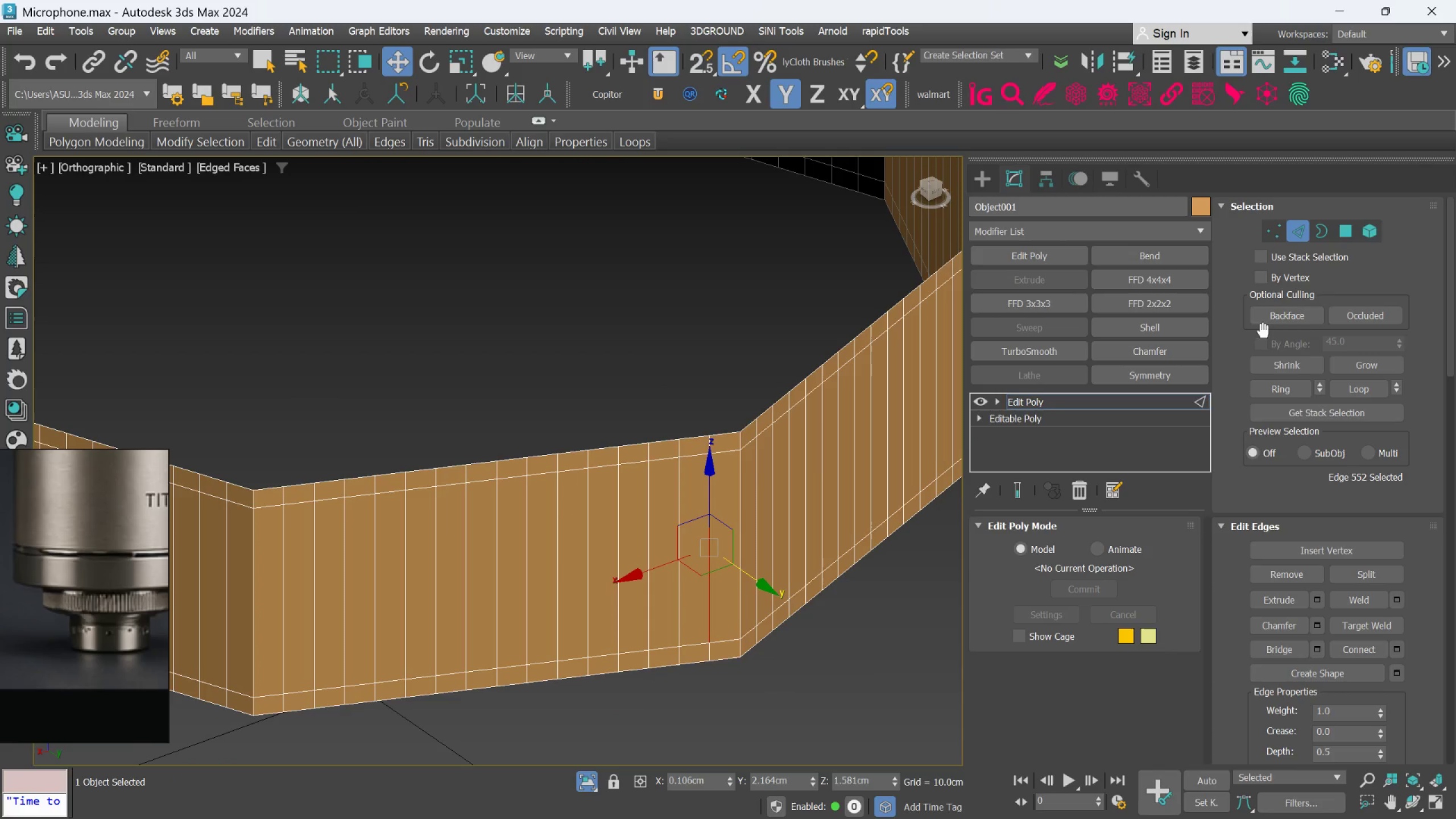 
left_click([1273, 391])
 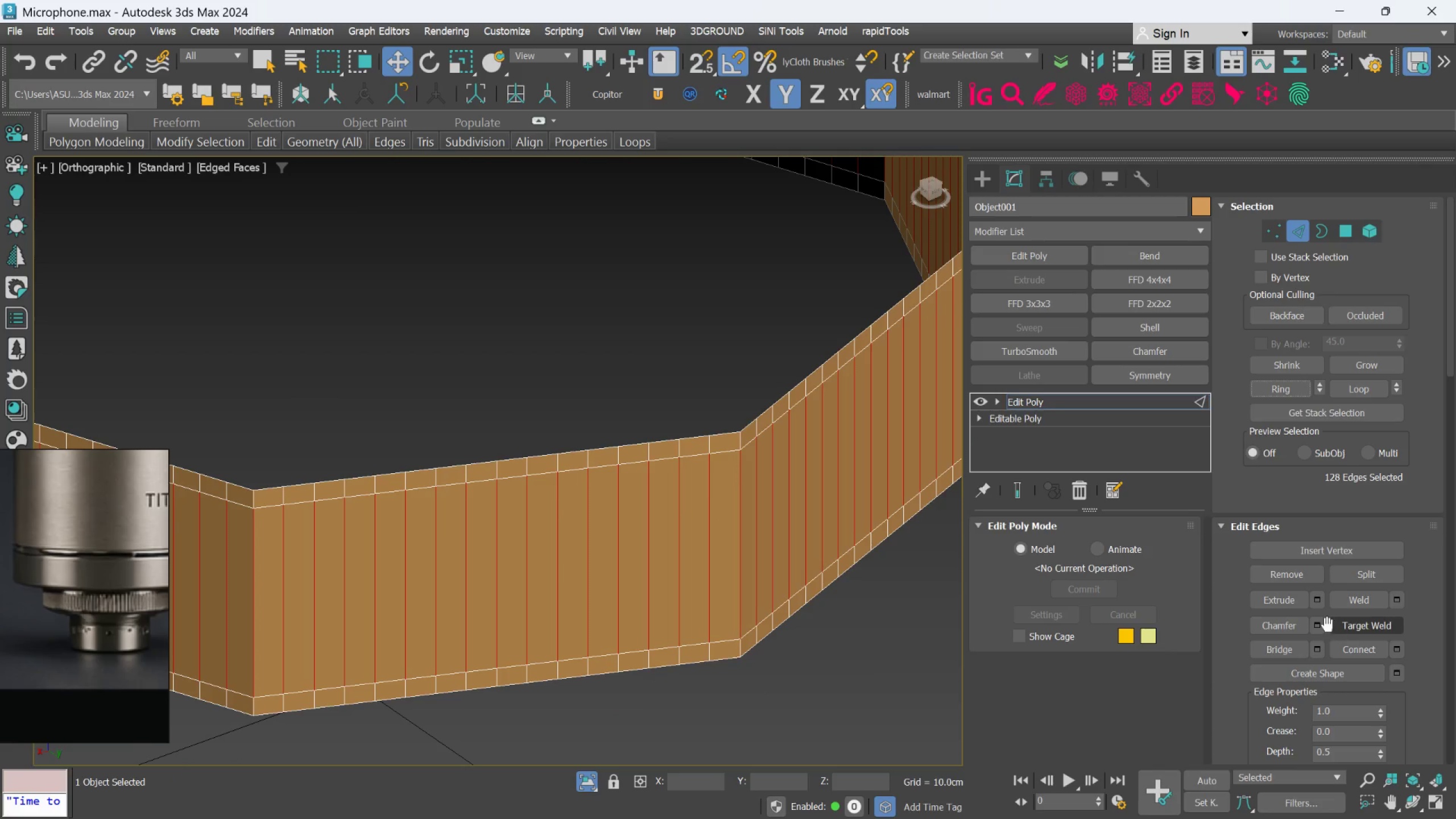 
left_click([1323, 625])
 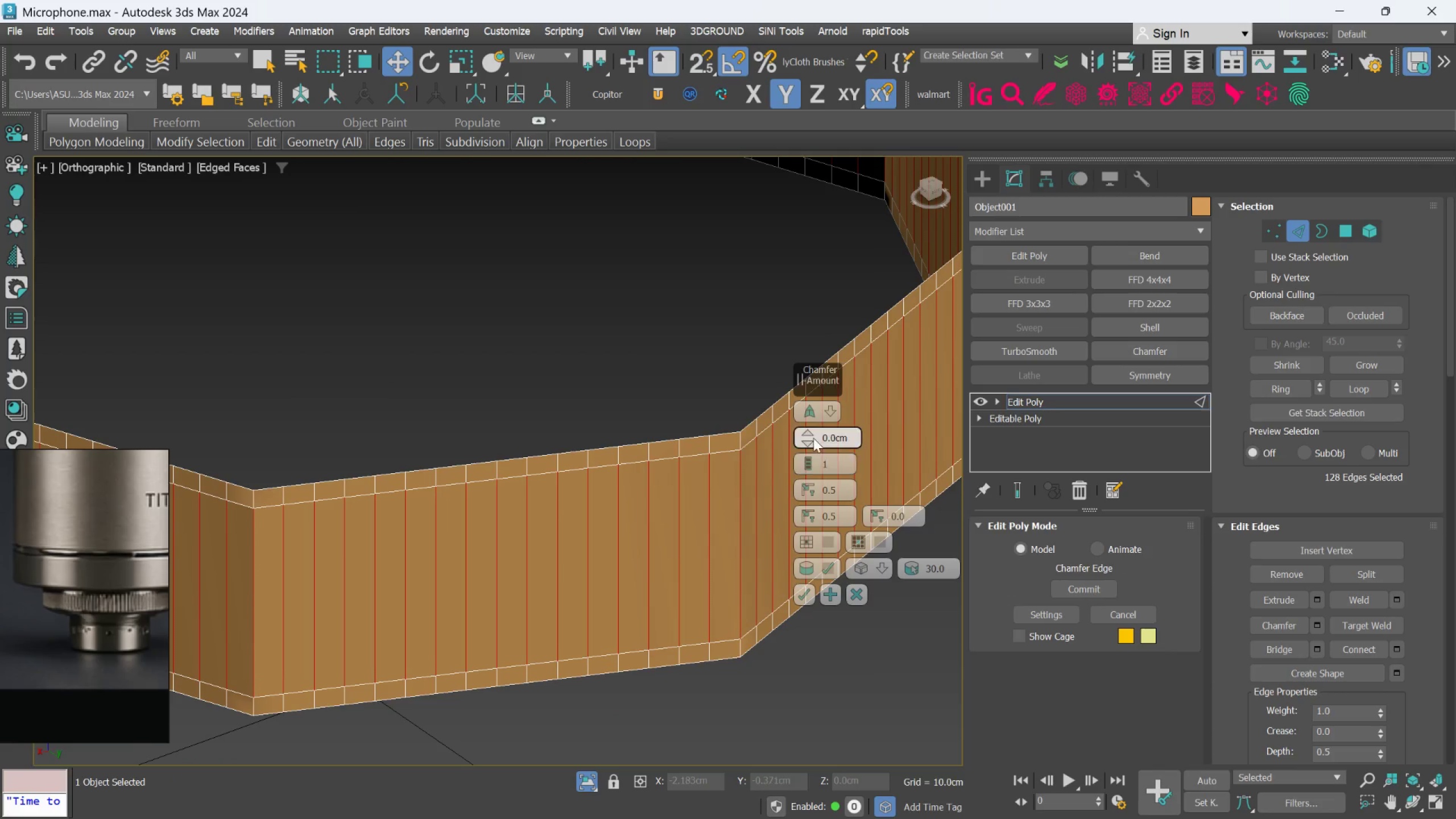 
left_click_drag(start_coordinate=[813, 437], to_coordinate=[817, 429])
 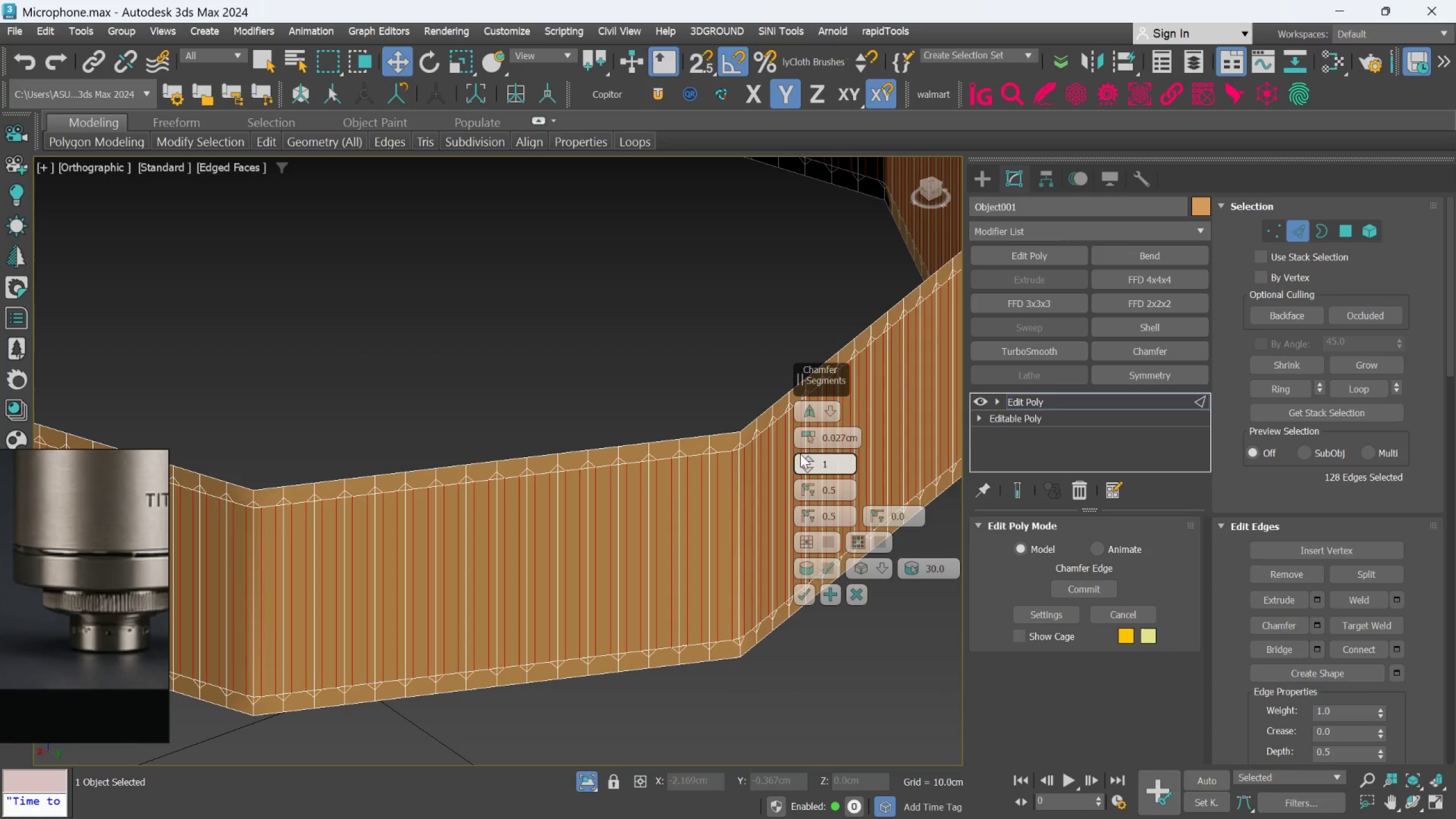 
left_click([806, 595])
 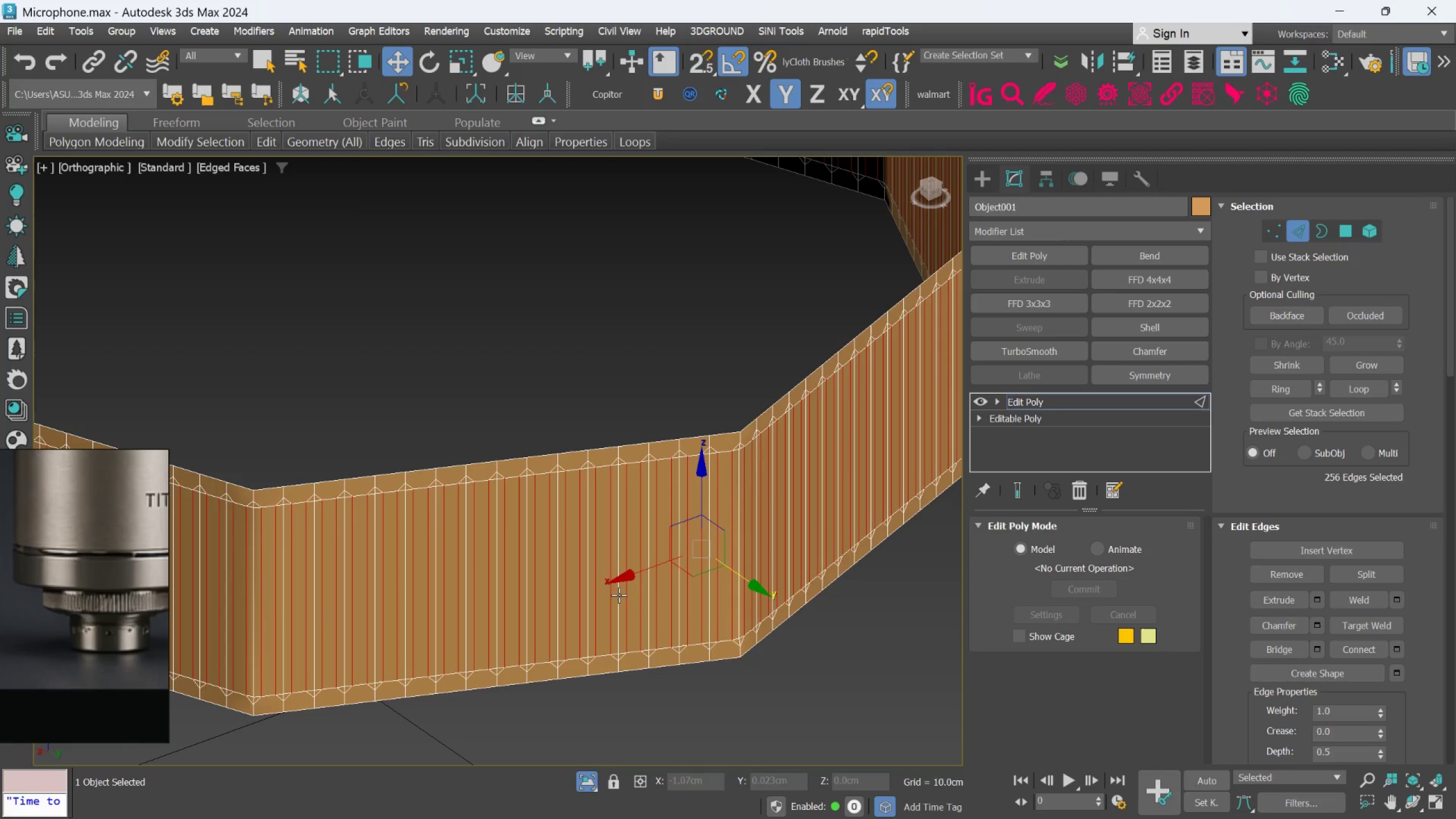 
scroll: coordinate [628, 576], scroll_direction: down, amount: 1.0
 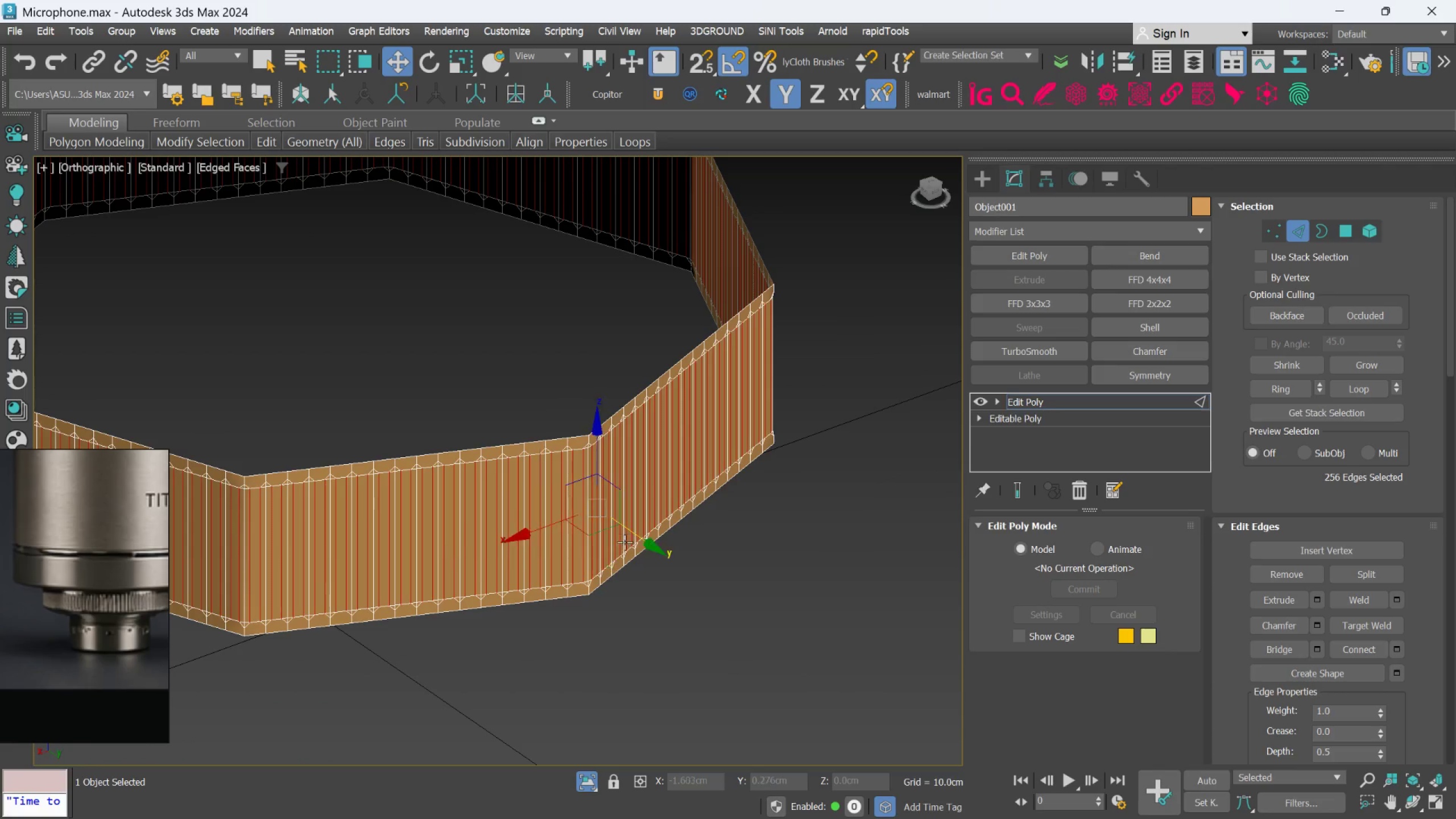 
left_click([644, 578])
 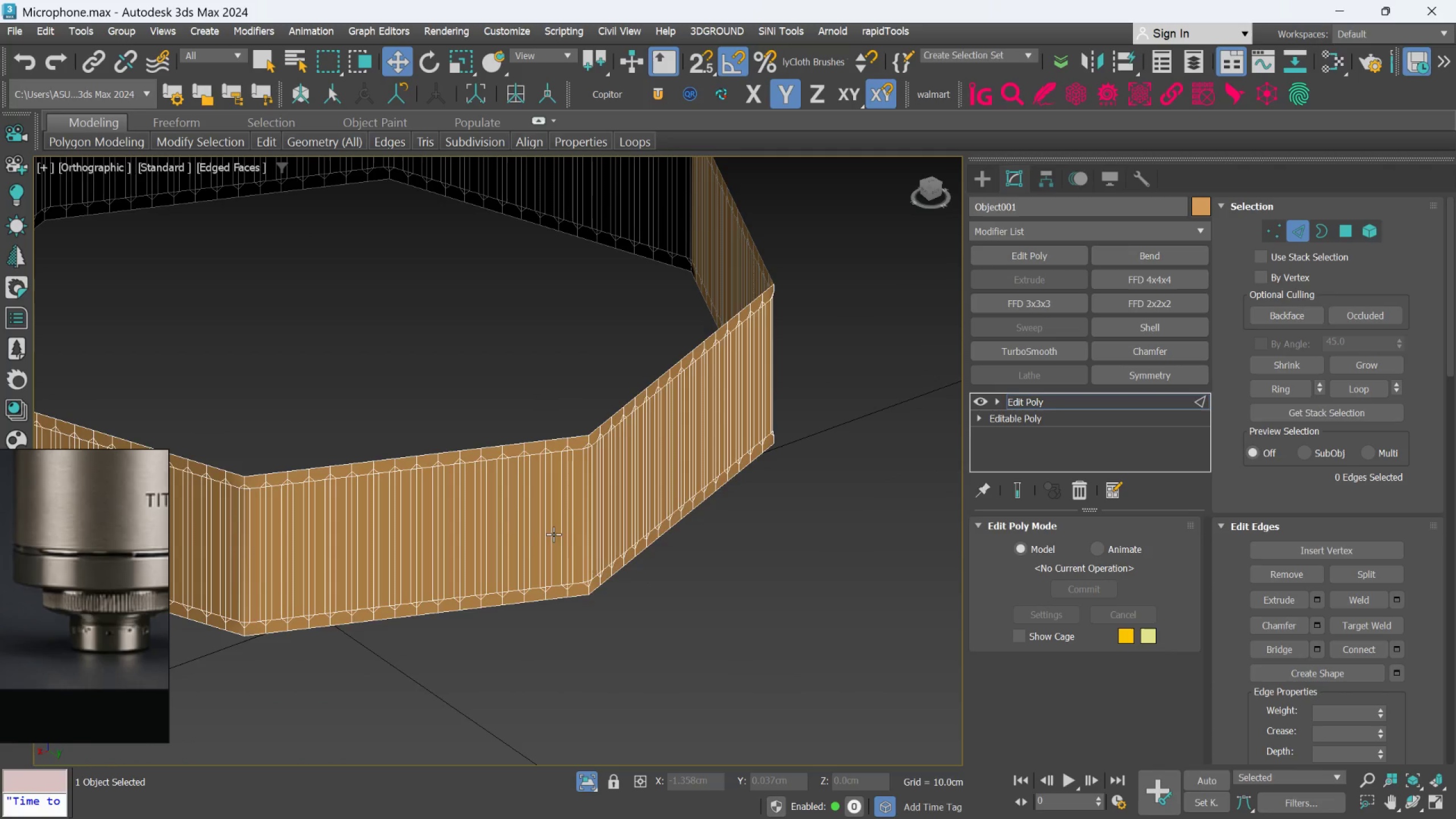 
scroll: coordinate [552, 527], scroll_direction: up, amount: 2.0
 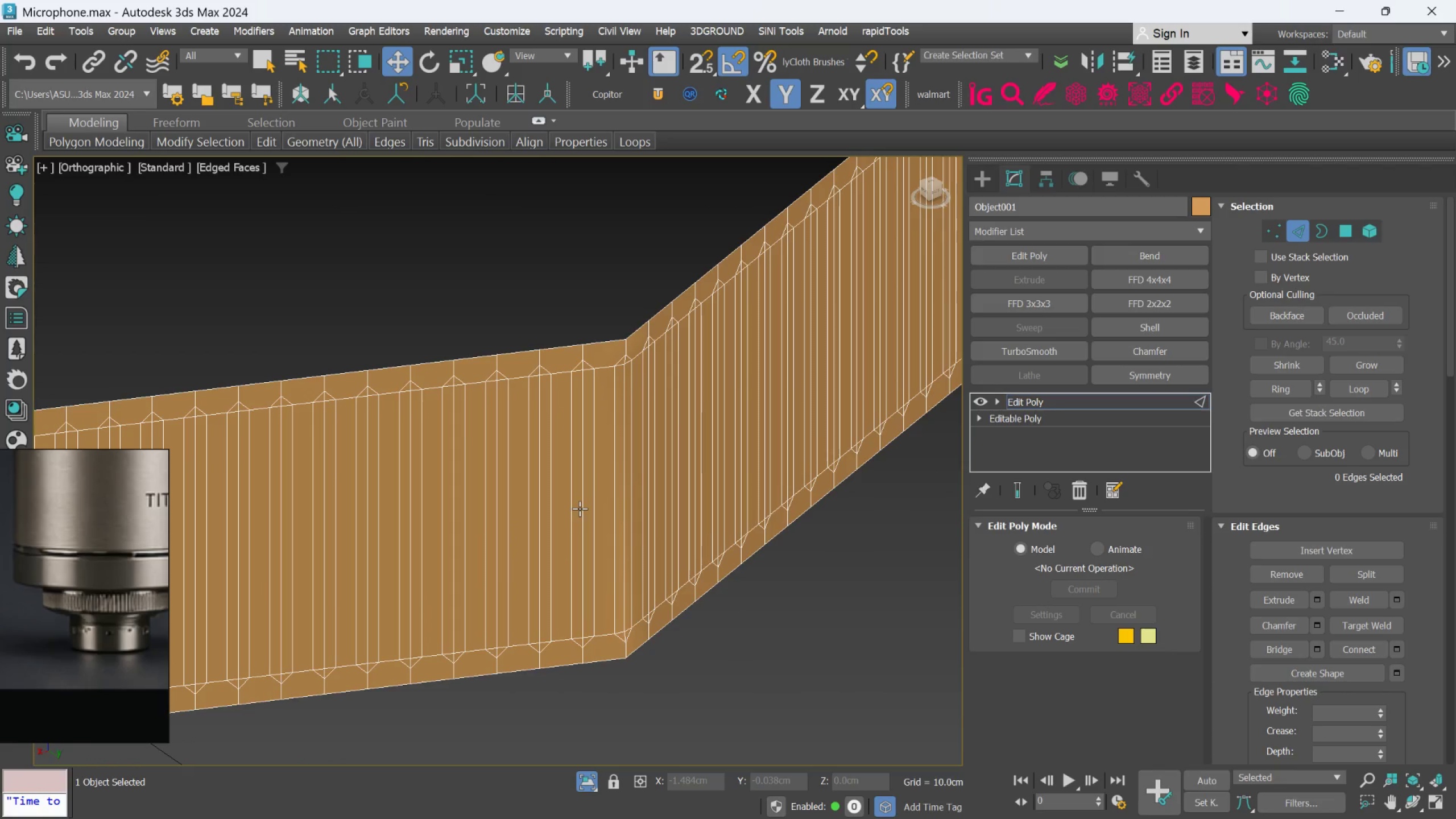 
left_click([580, 508])
 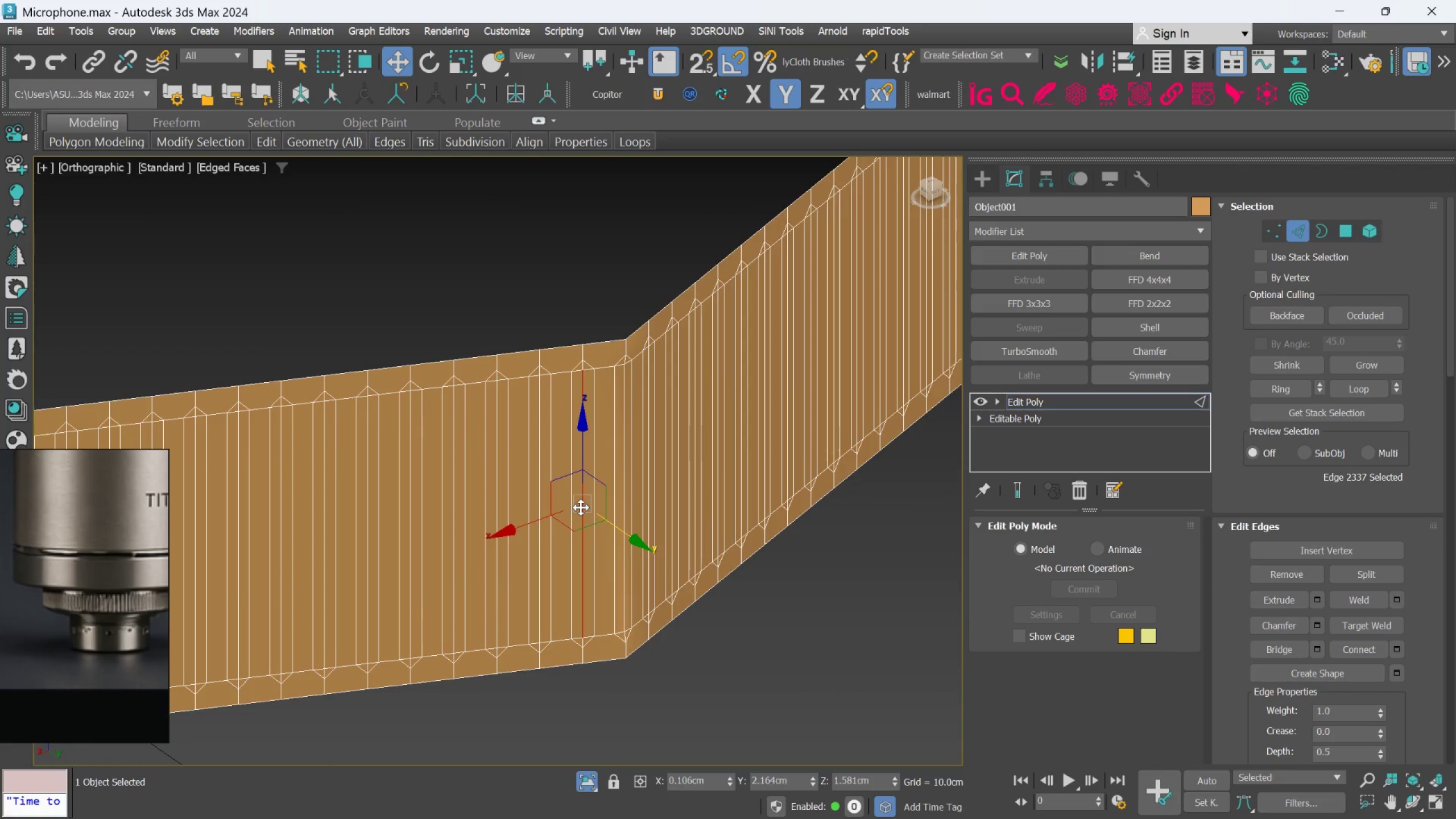 
type(xsi)
 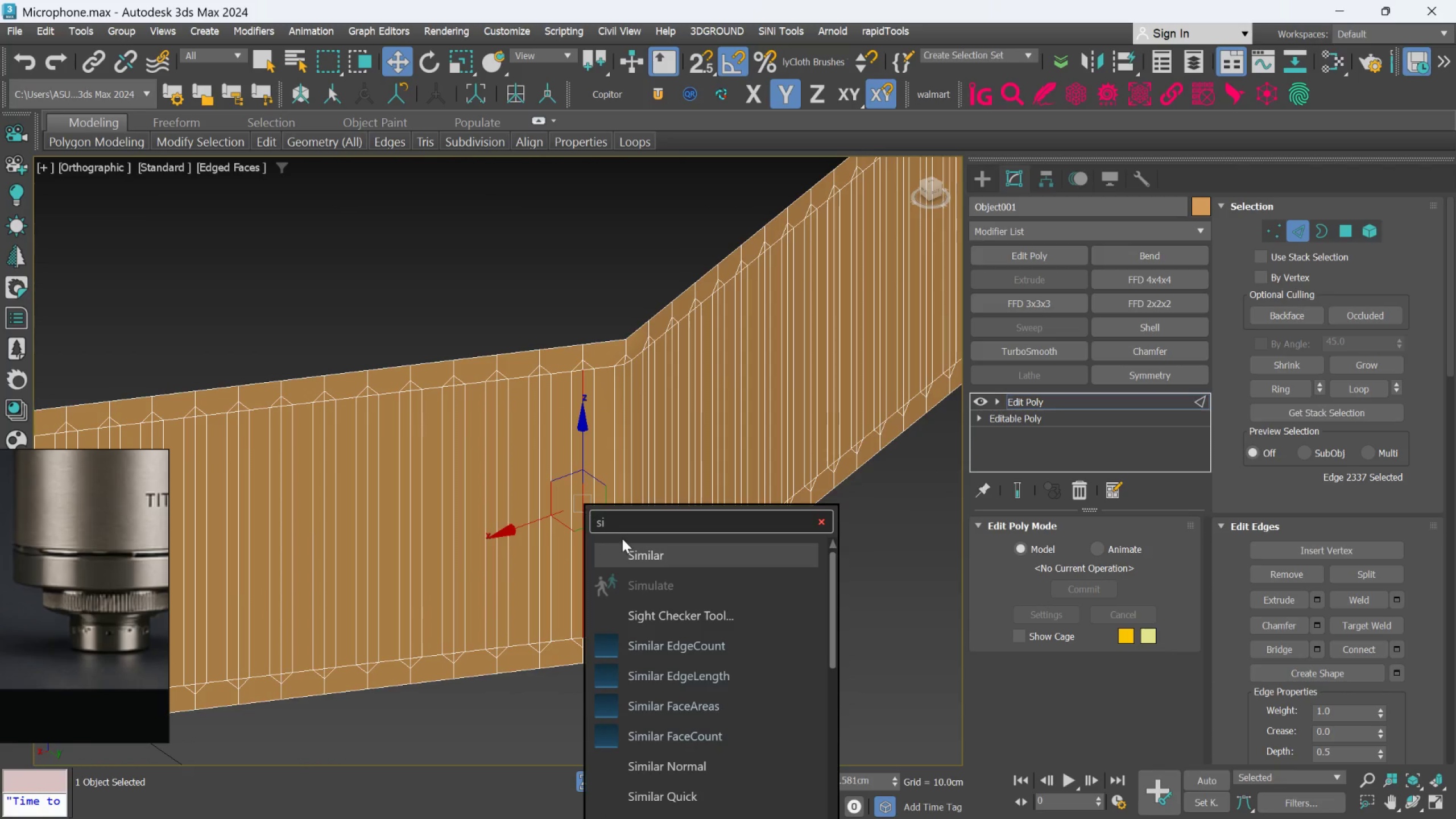 
left_click([628, 547])
 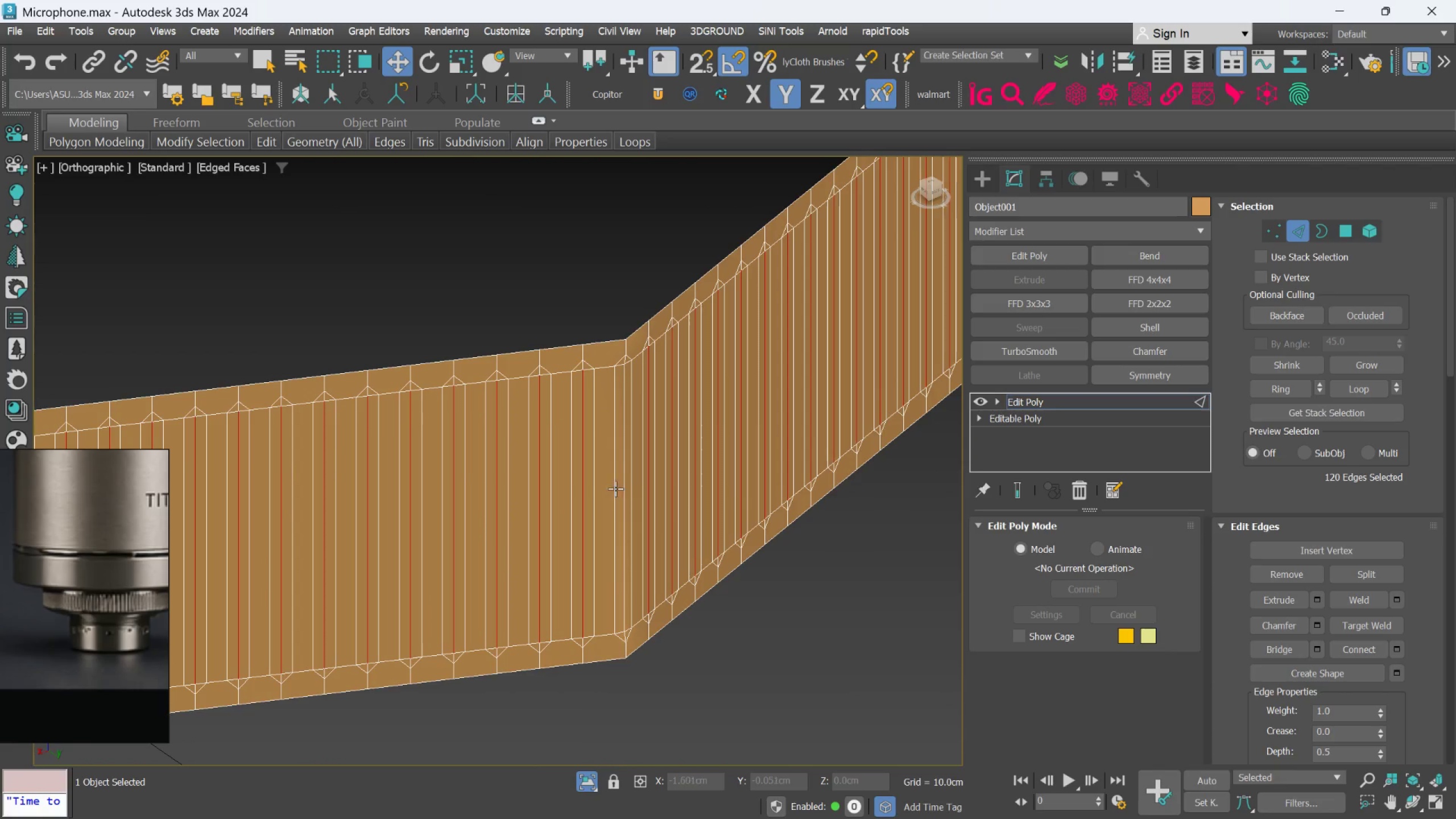 
scroll: coordinate [622, 457], scroll_direction: up, amount: 1.0
 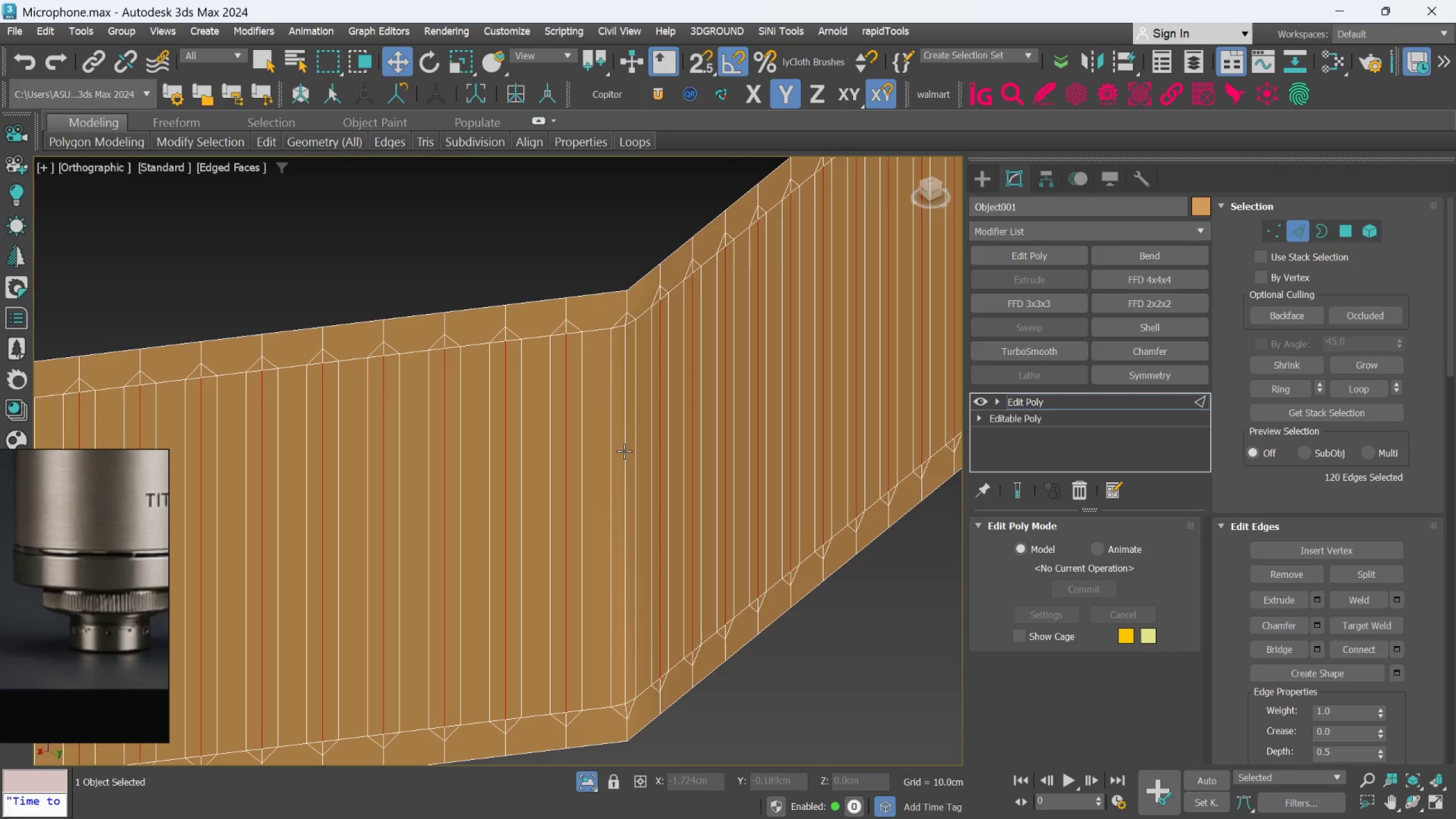 
hold_key(key=ControlLeft, duration=1.65)
left_click([625, 449])
 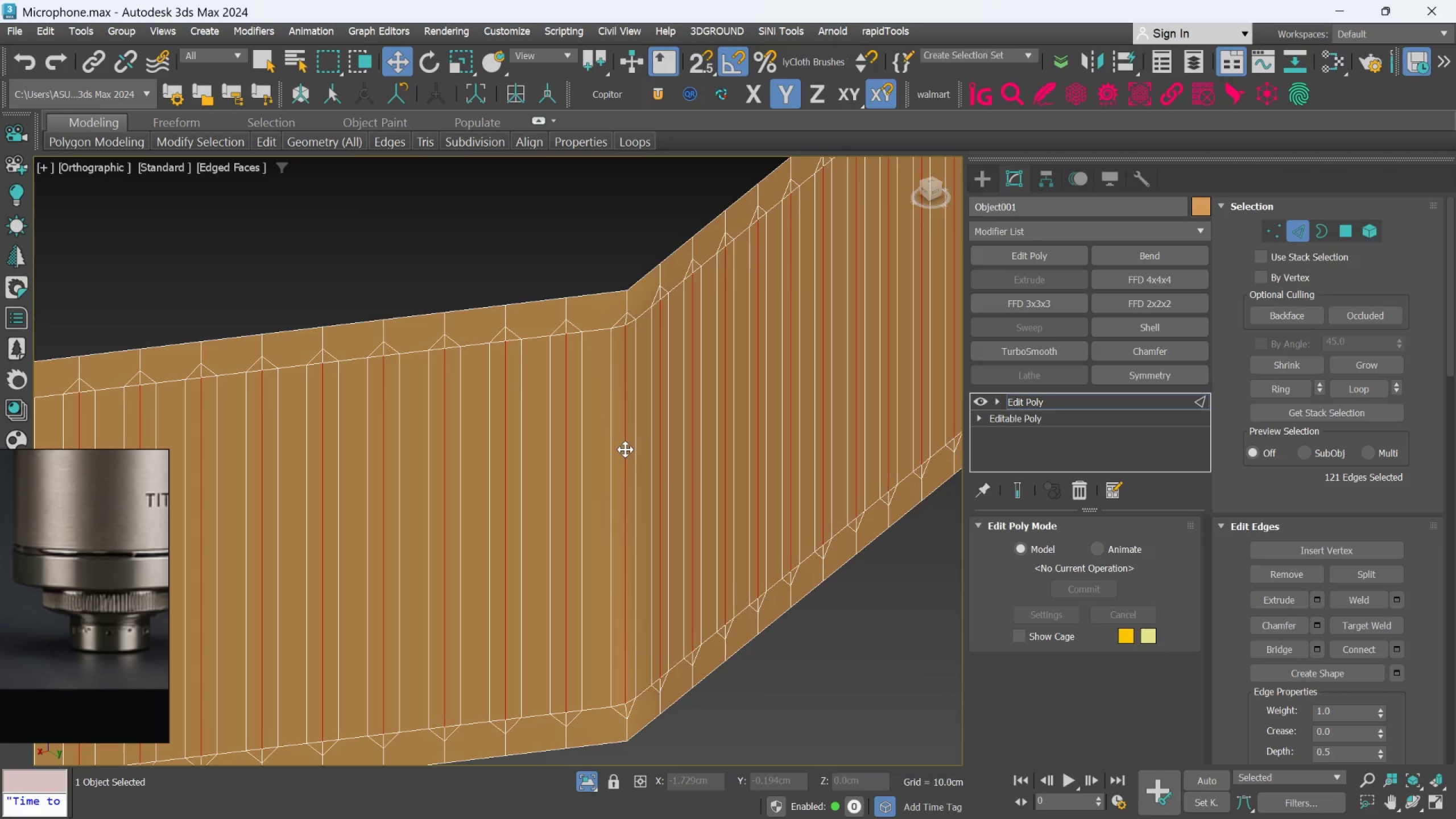 
type(xsi)
 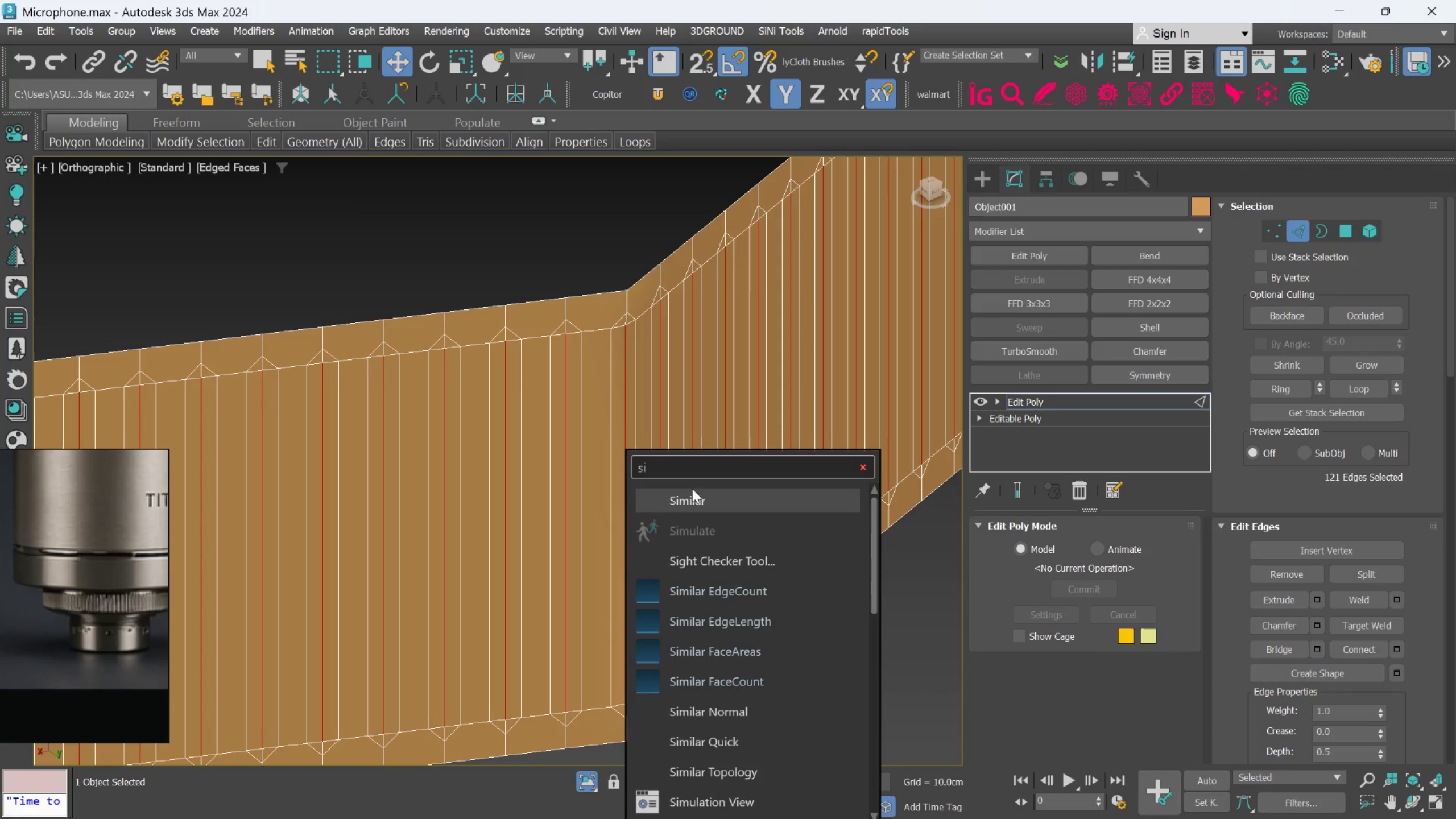 
left_click([700, 495])
 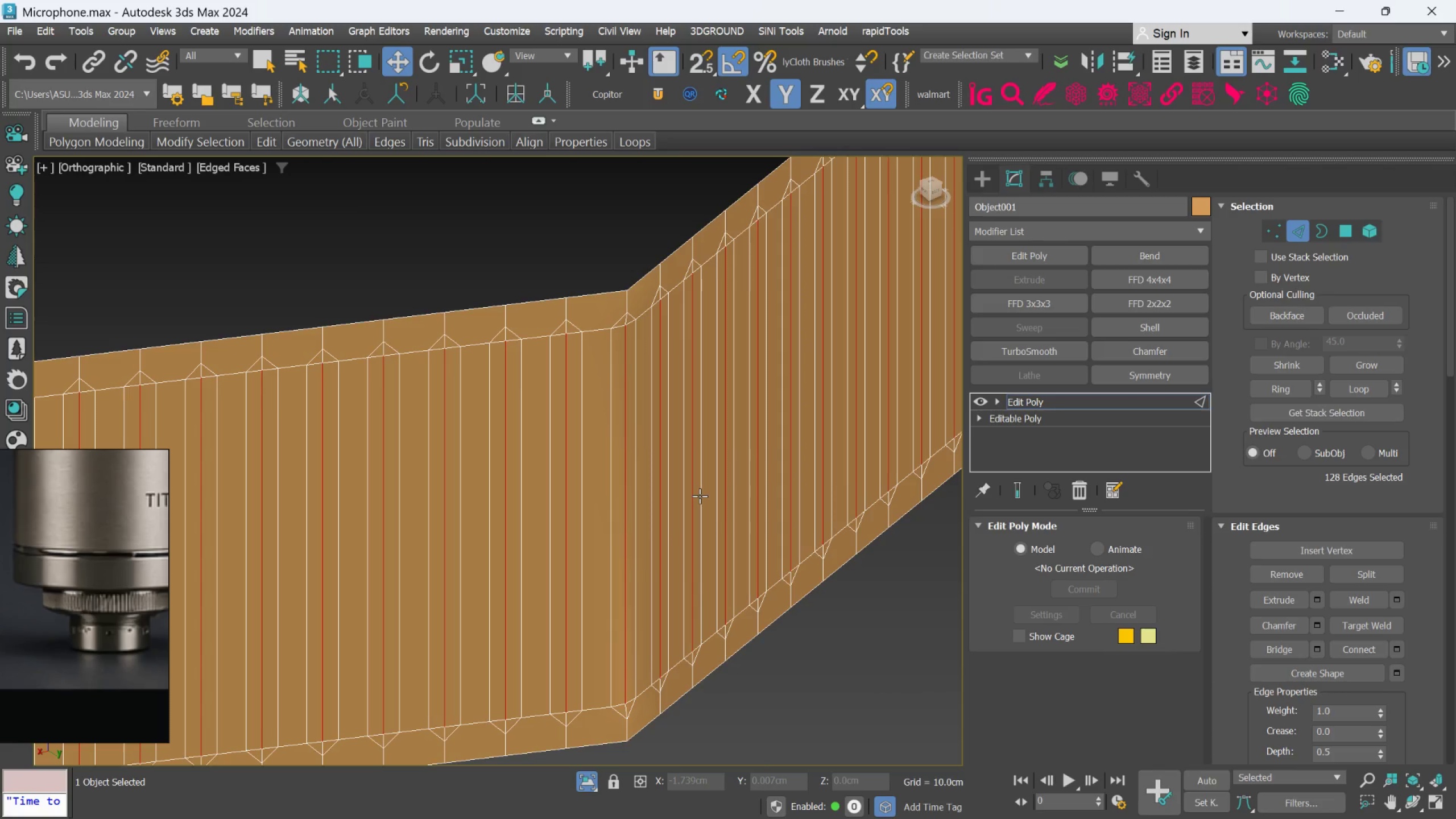 
scroll: coordinate [677, 501], scroll_direction: down, amount: 4.0
 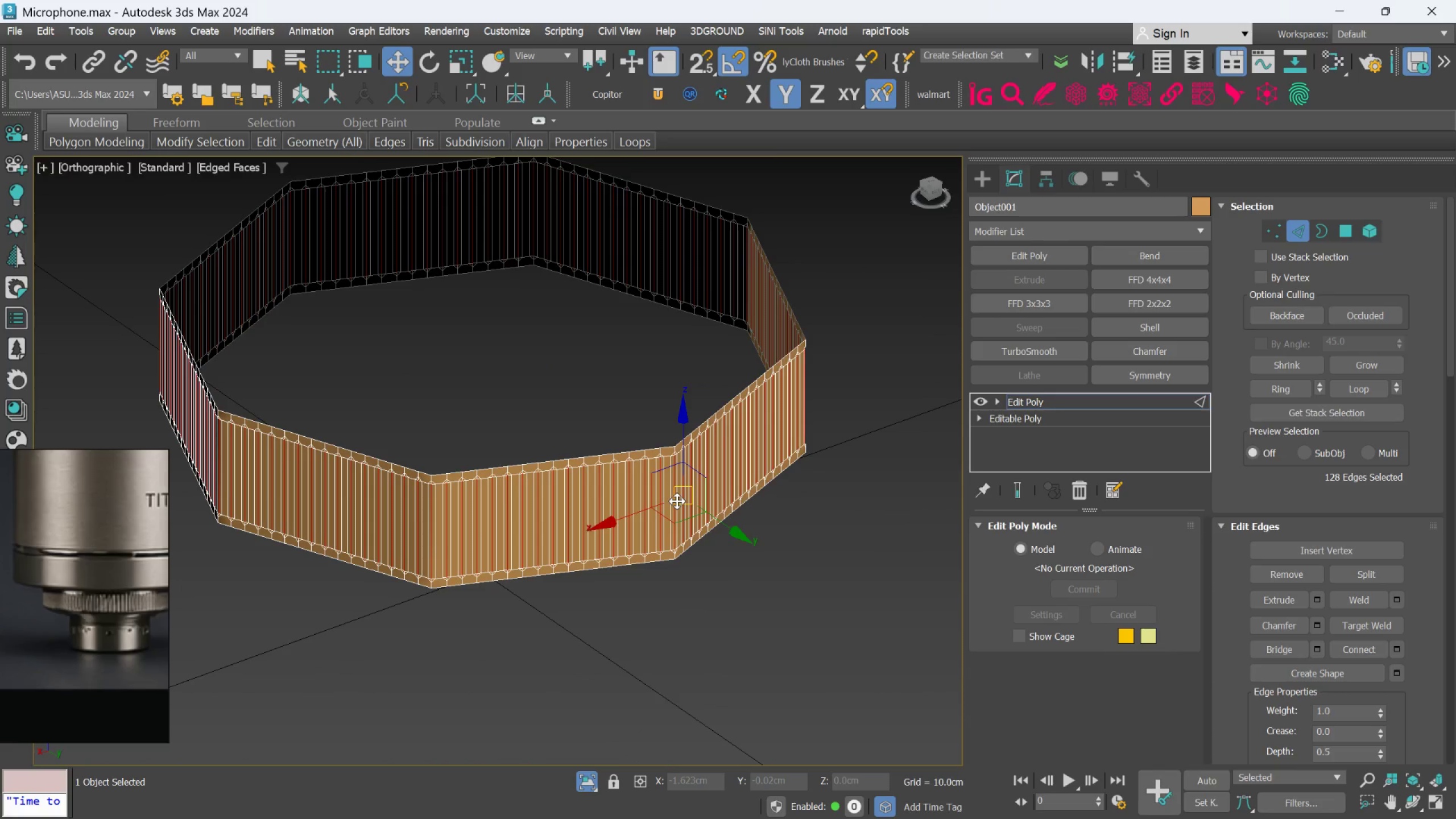 
hold_key(key=AltLeft, duration=0.62)
 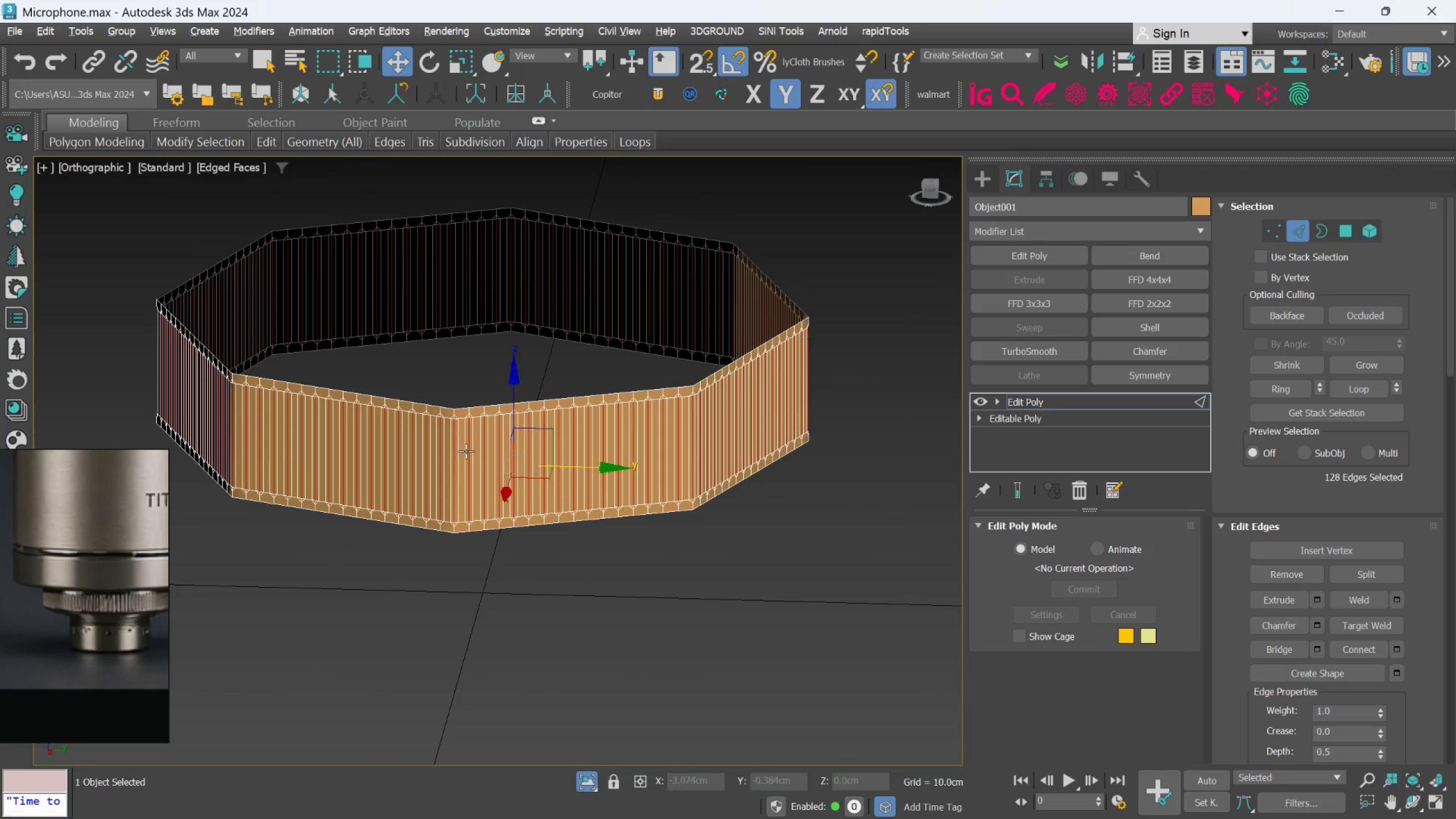 
hold_key(key=AltLeft, duration=0.74)
 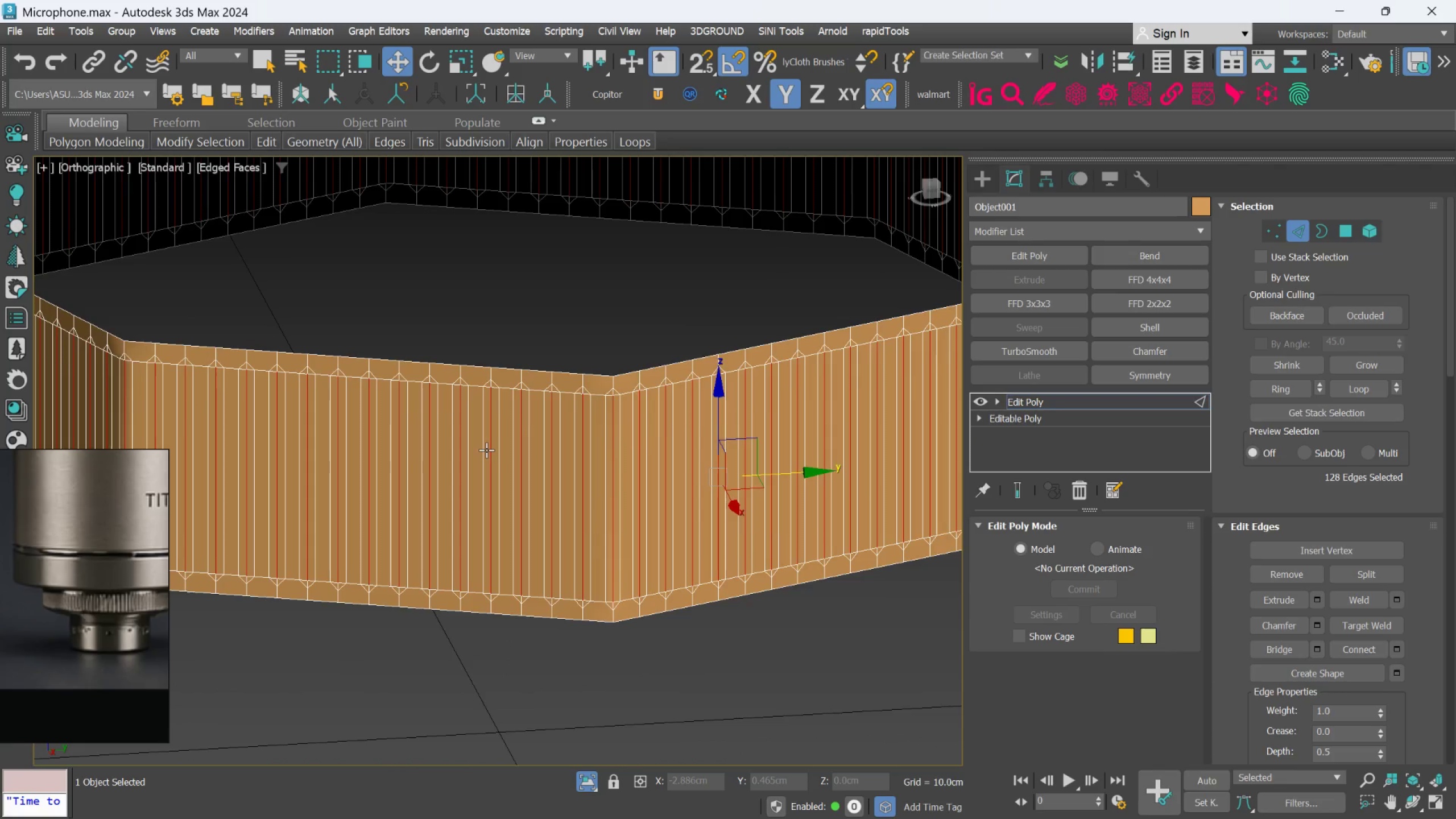 
scroll: coordinate [465, 450], scroll_direction: up, amount: 2.0
 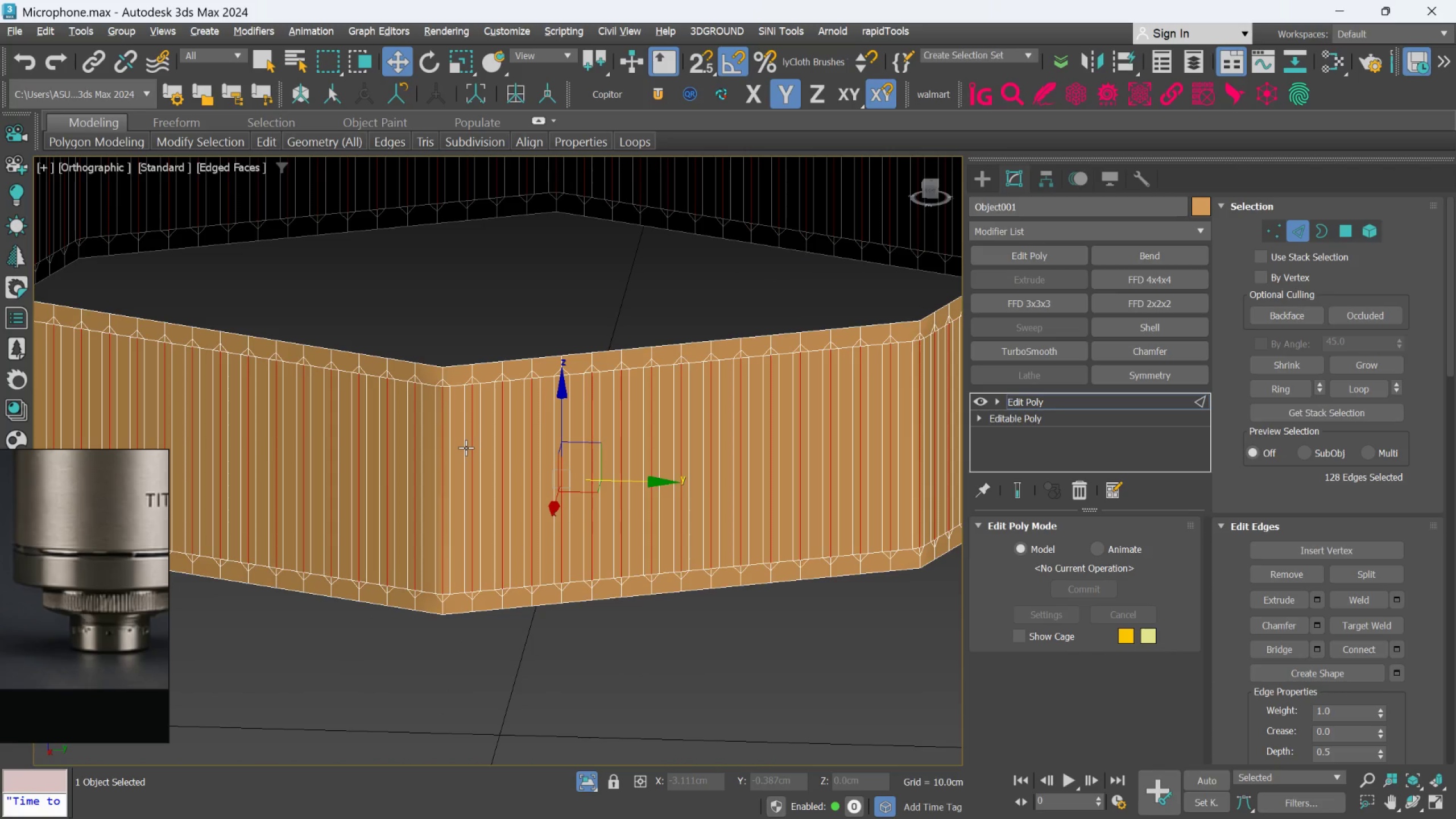 
hold_key(key=AltLeft, duration=0.59)
 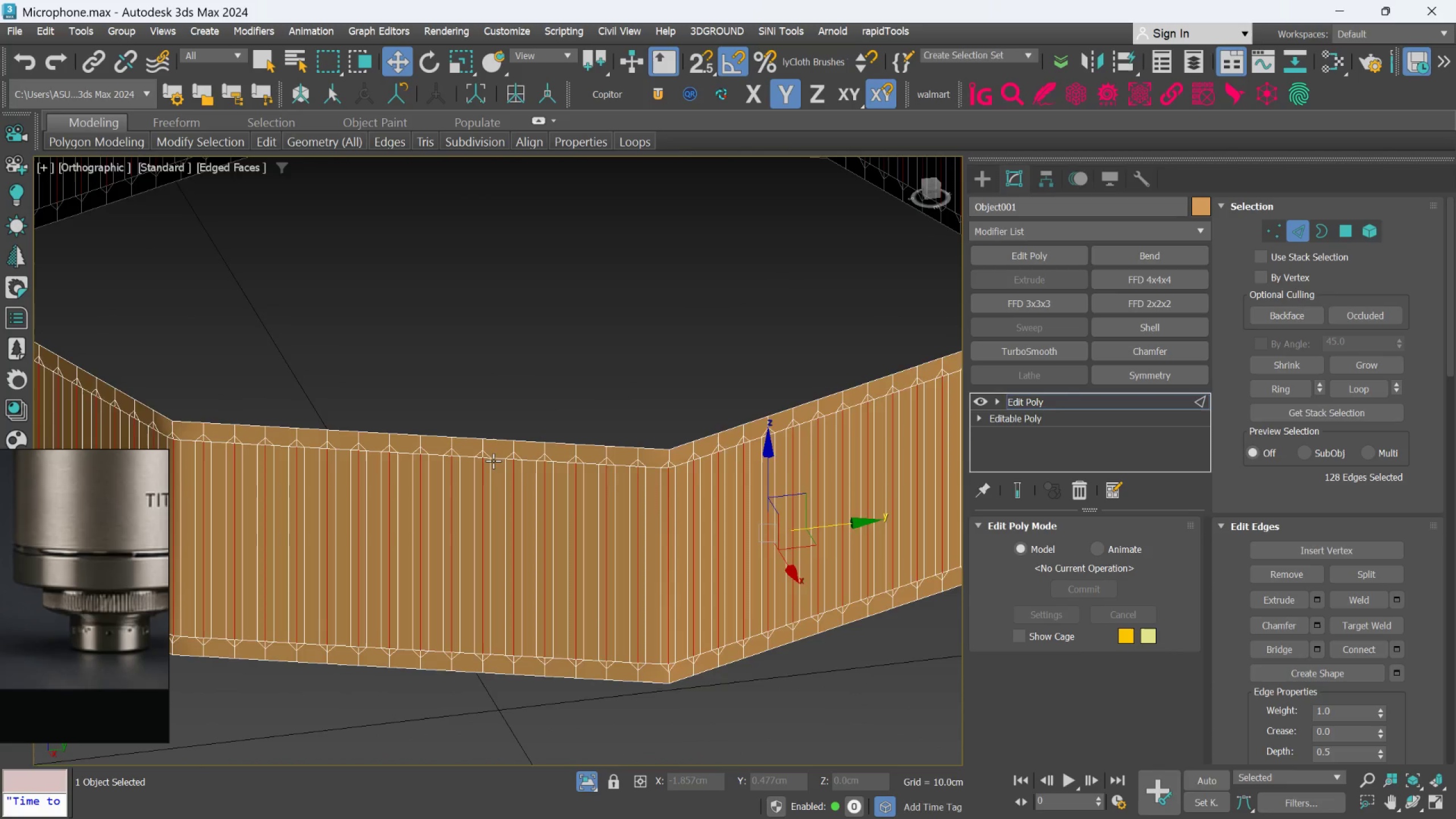 
scroll: coordinate [493, 461], scroll_direction: down, amount: 1.0
 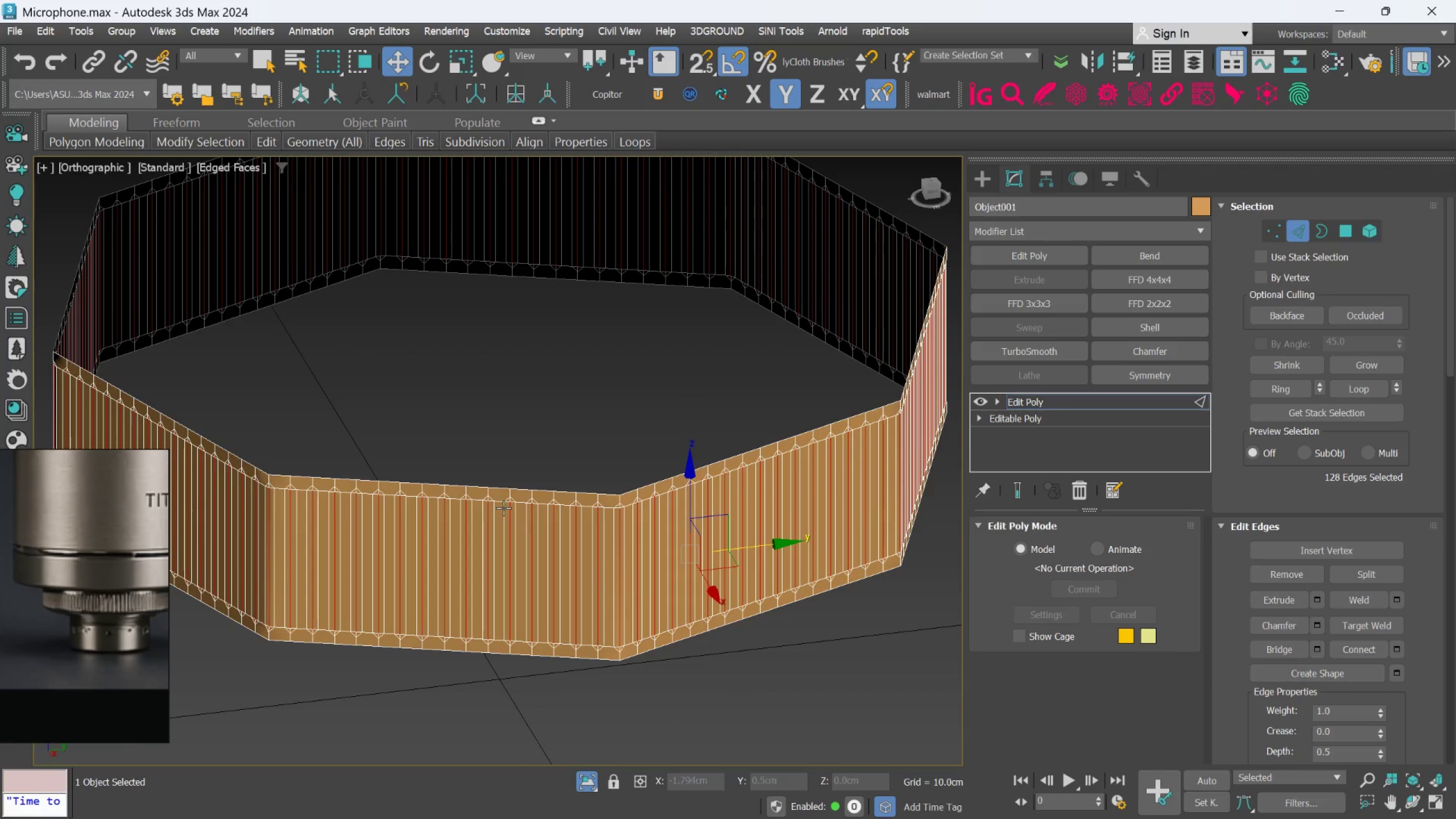 
key(R)
 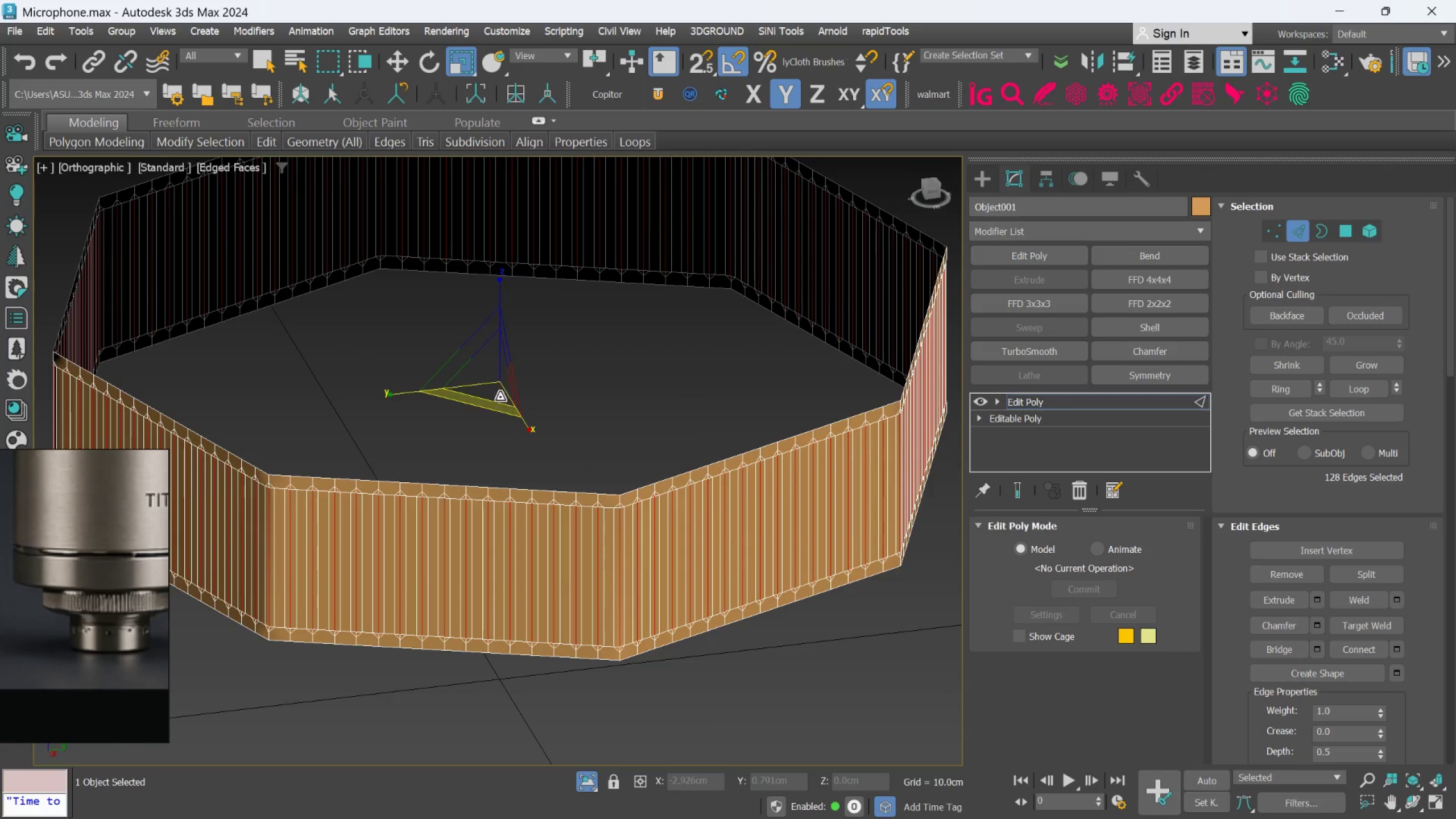 
left_click_drag(start_coordinate=[497, 379], to_coordinate=[501, 382])
 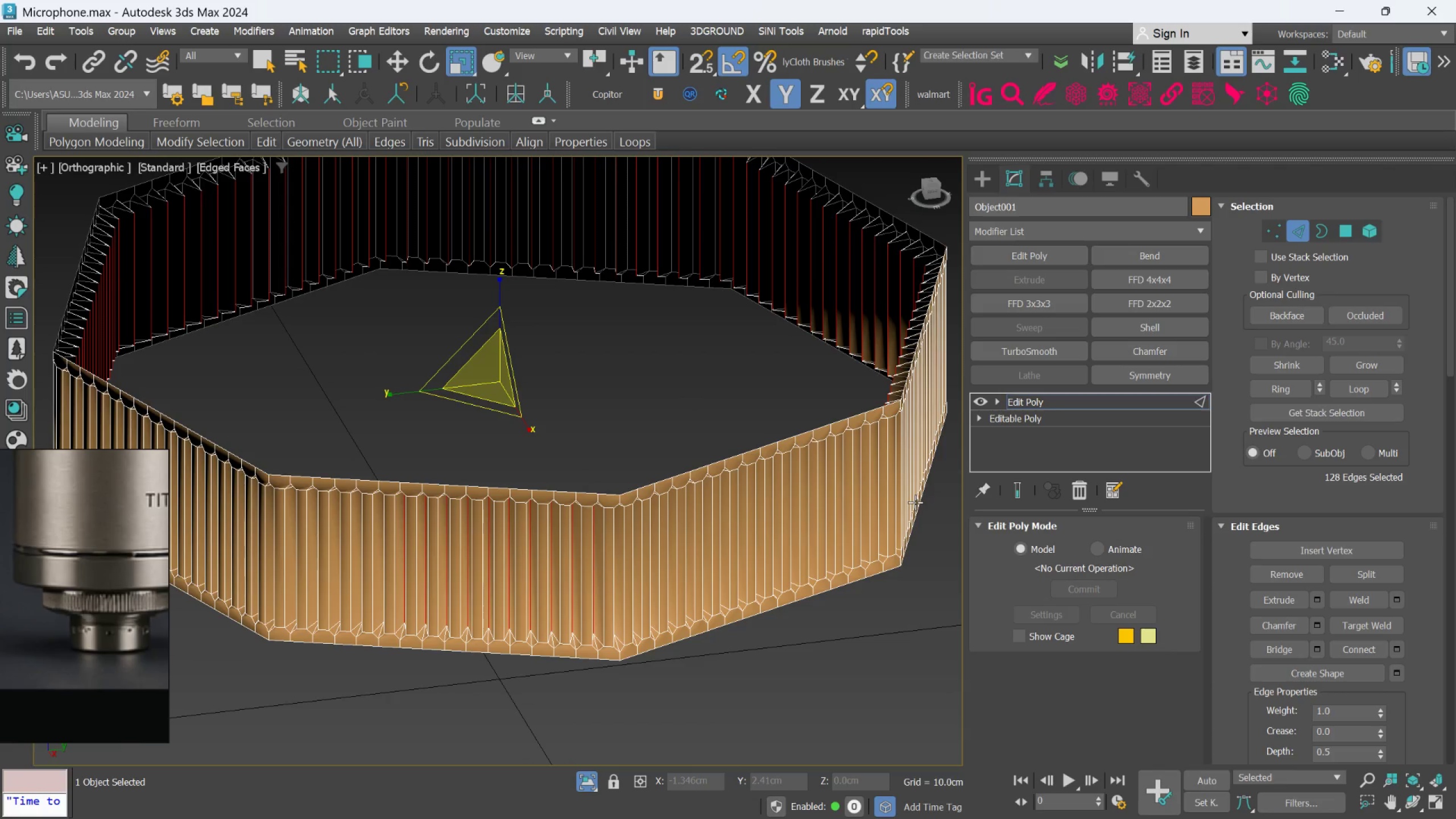 
scroll: coordinate [916, 470], scroll_direction: up, amount: 2.0
 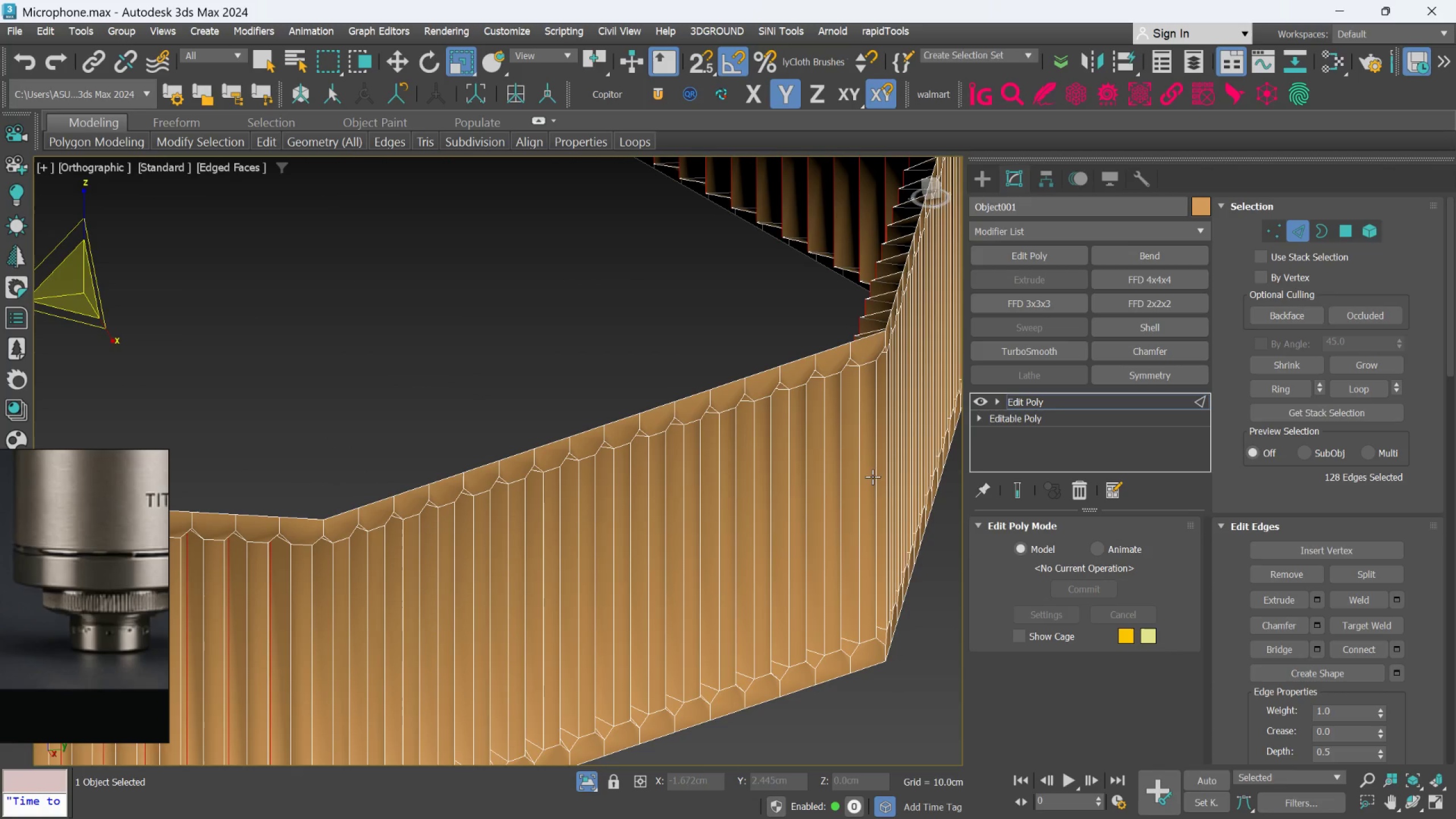 
scroll: coordinate [686, 481], scroll_direction: down, amount: 1.0
 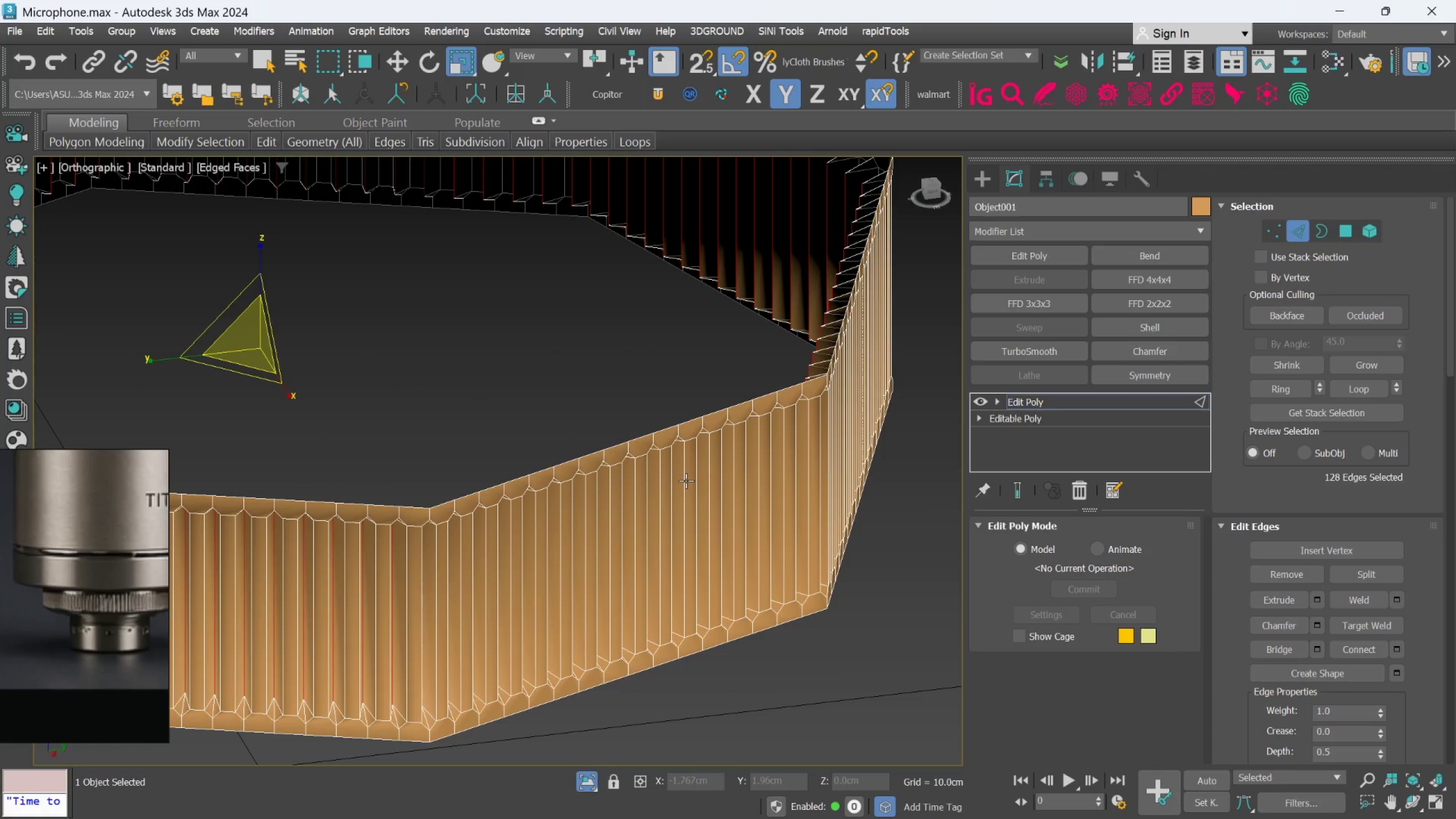 
hold_key(key=AltLeft, duration=0.97)
 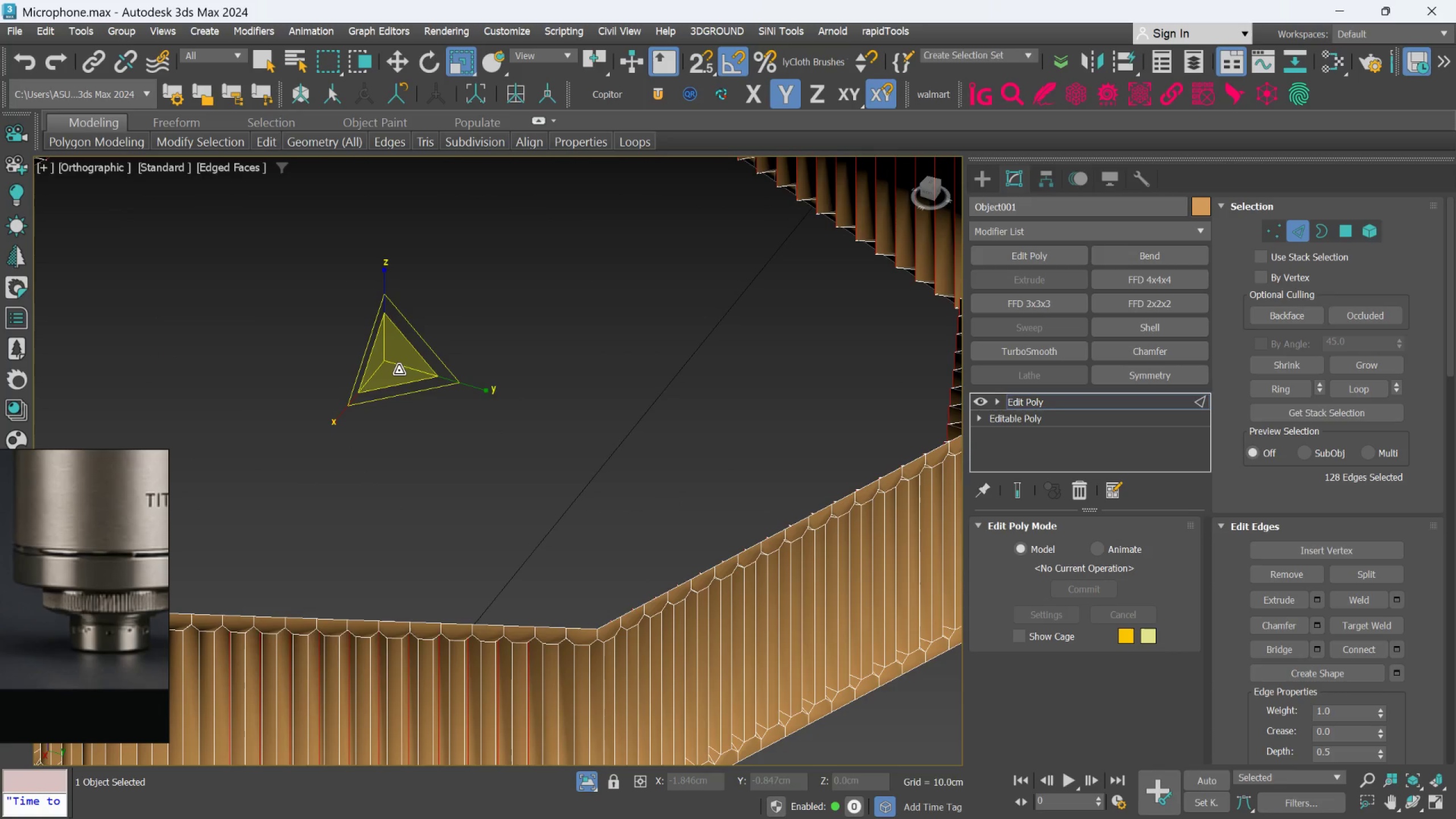 
left_click_drag(start_coordinate=[398, 365], to_coordinate=[400, 367])
 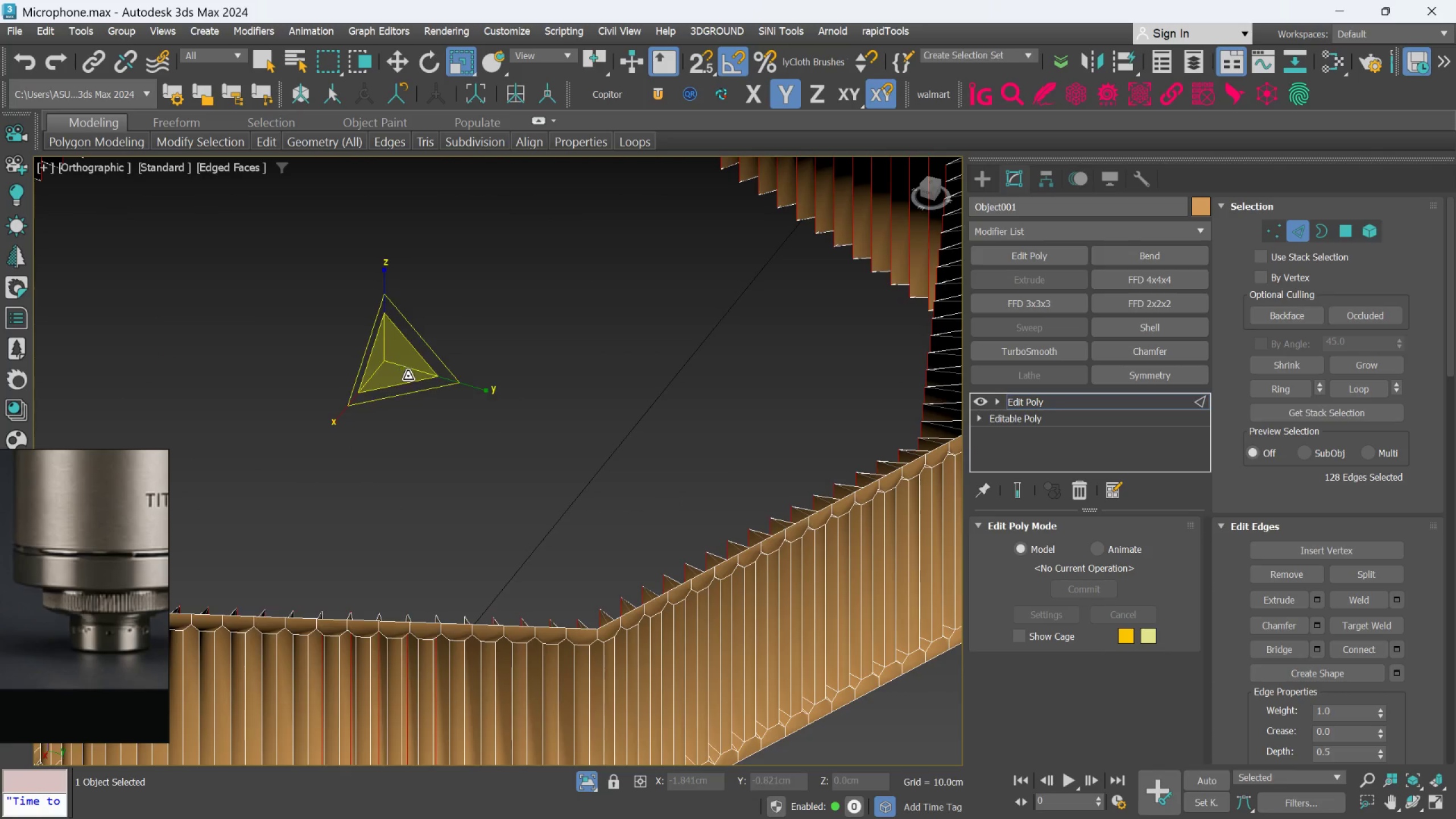 
hold_key(key=AltLeft, duration=0.86)
 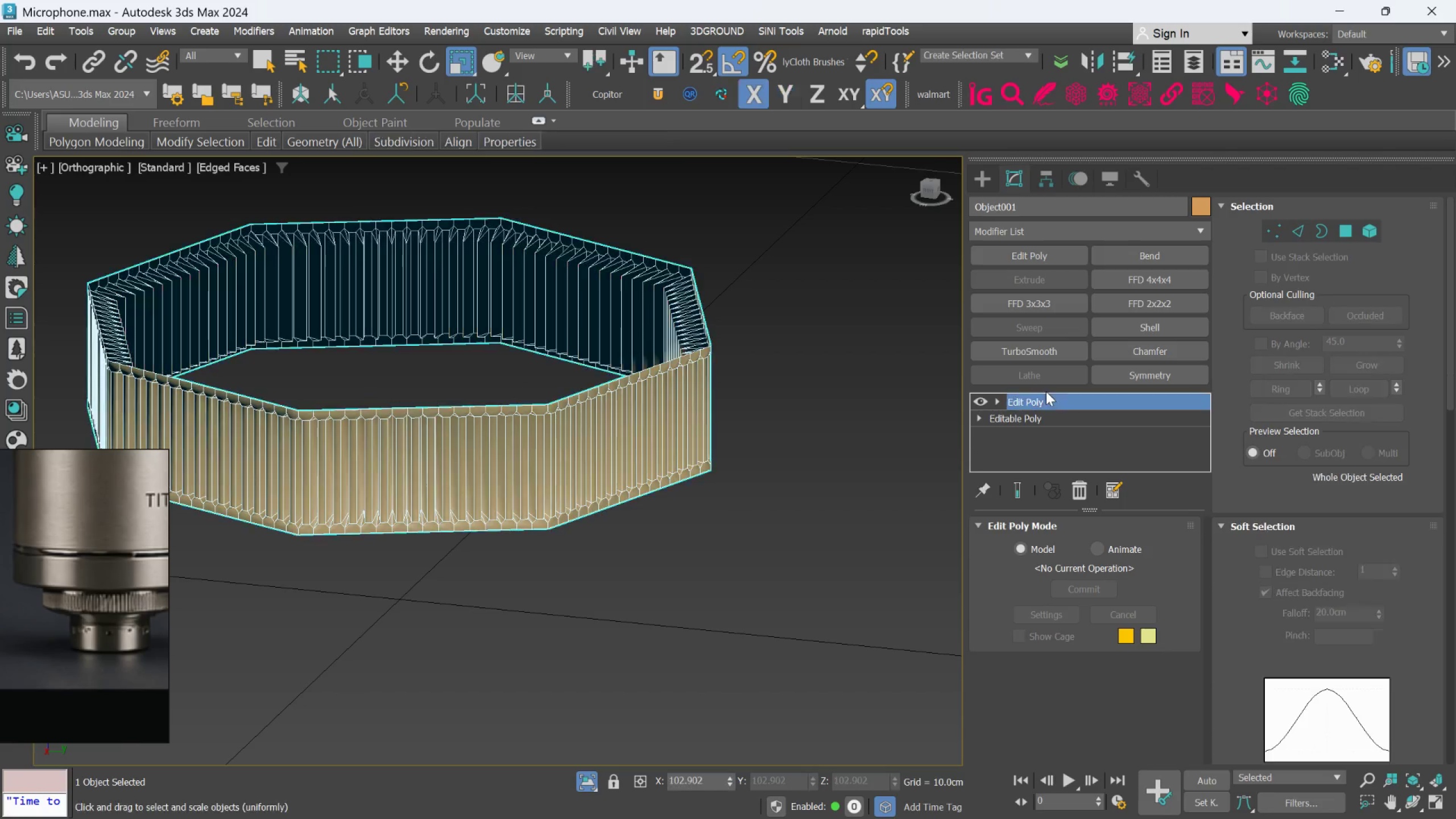 
scroll: coordinate [415, 394], scroll_direction: down, amount: 2.0
 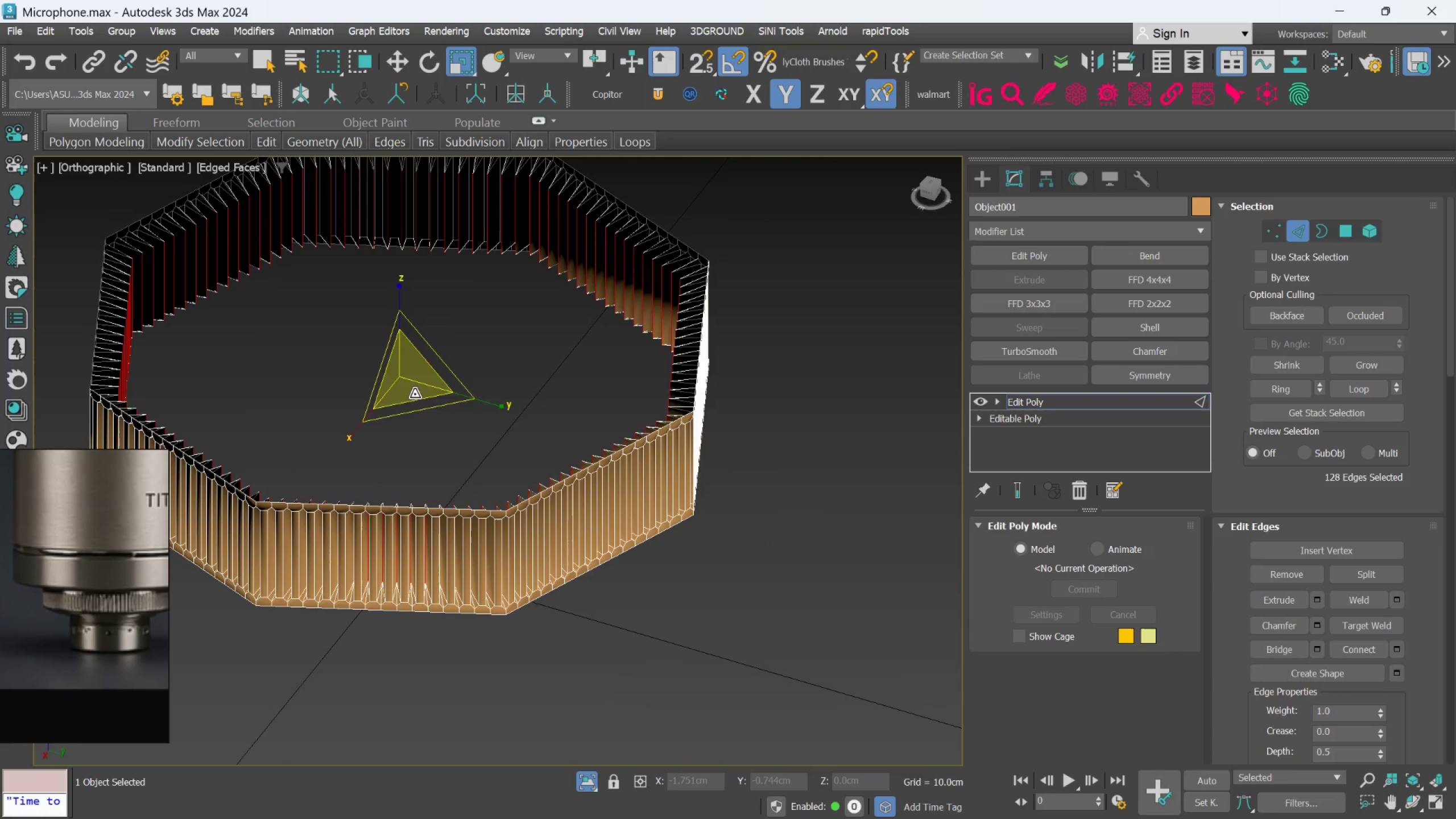 
left_click([1028, 358])
 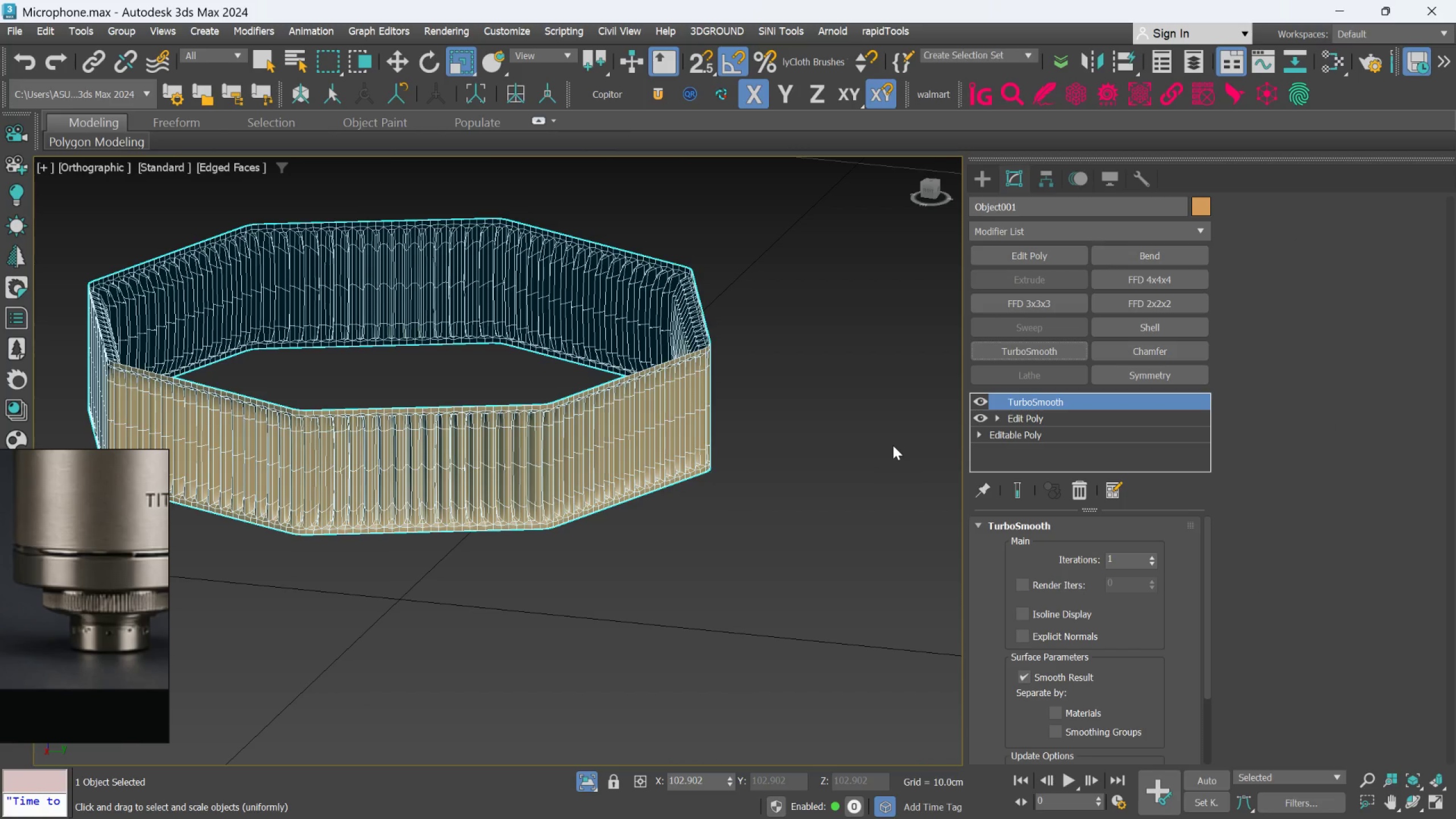 
key(F4)
 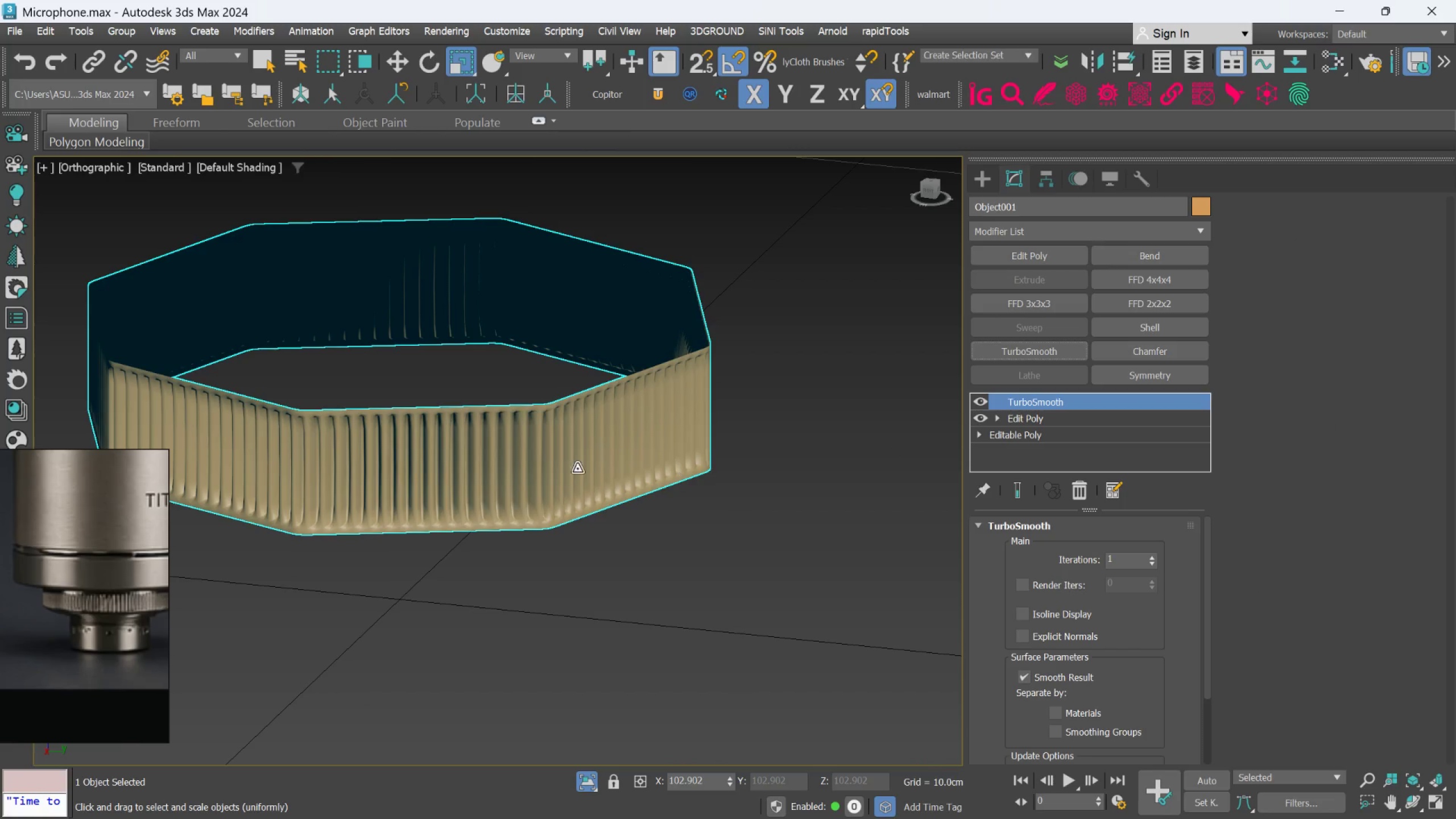 
scroll: coordinate [535, 473], scroll_direction: up, amount: 2.0
 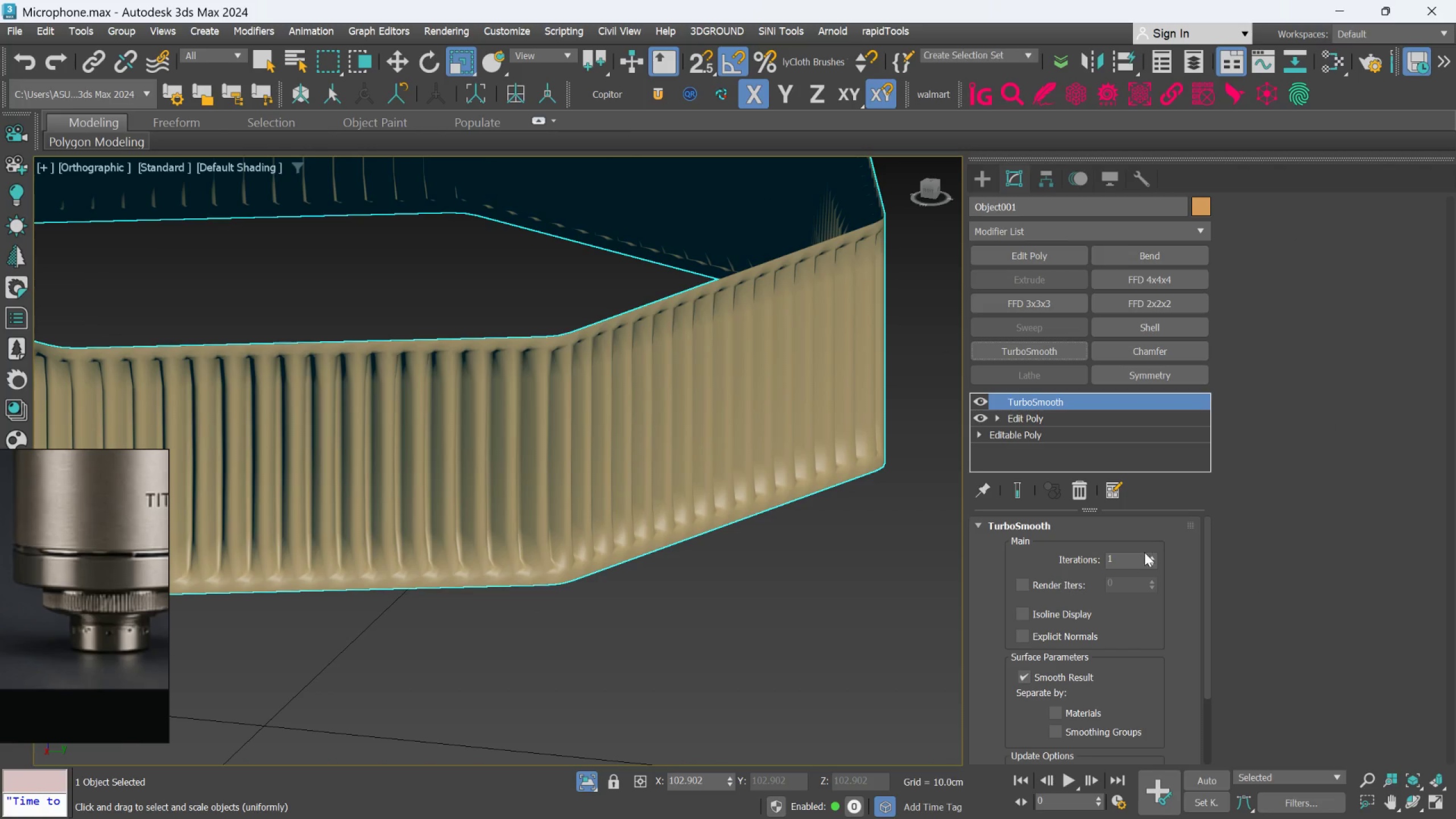 
left_click([1155, 553])
 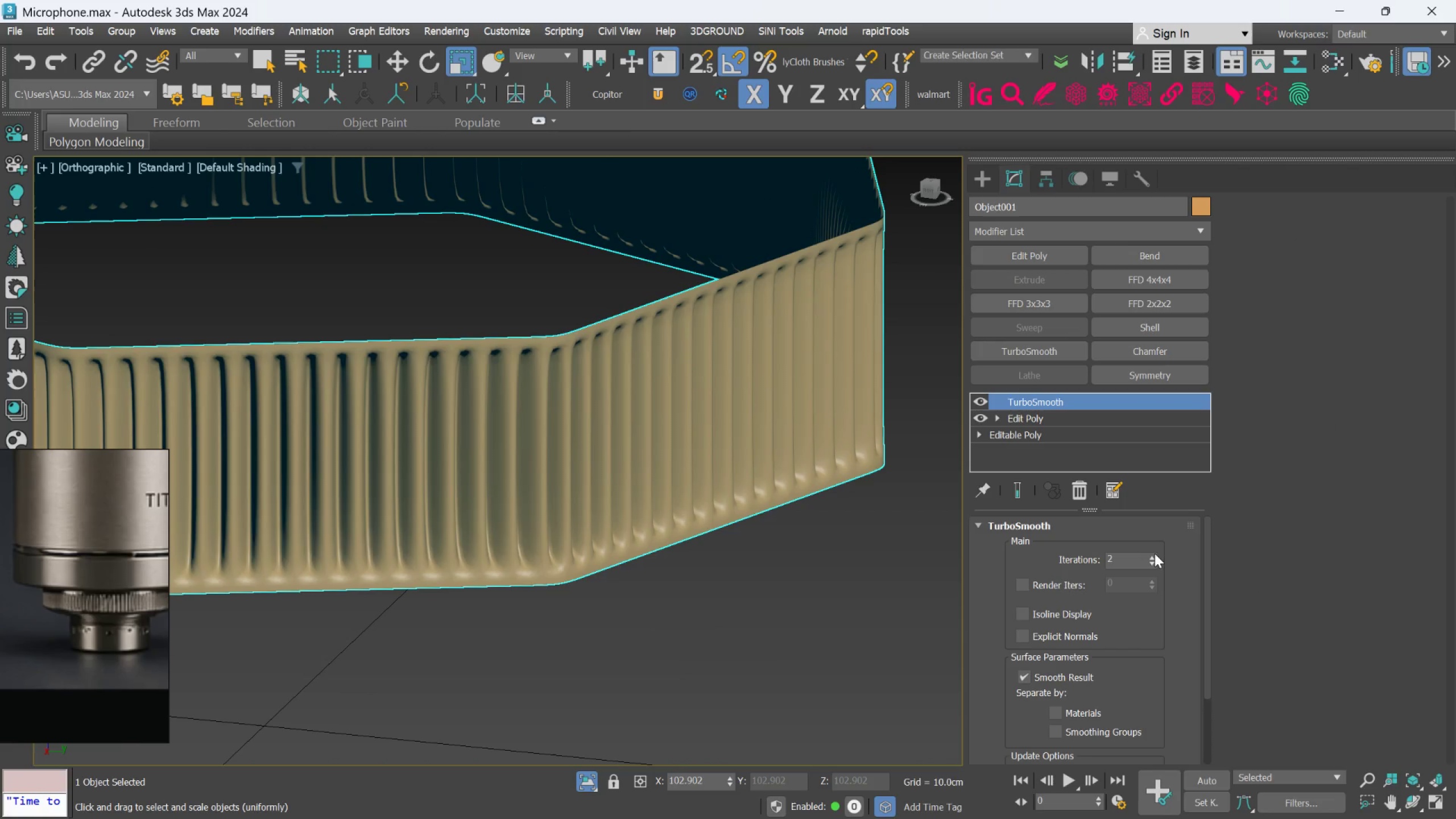 
wait(5.28)
 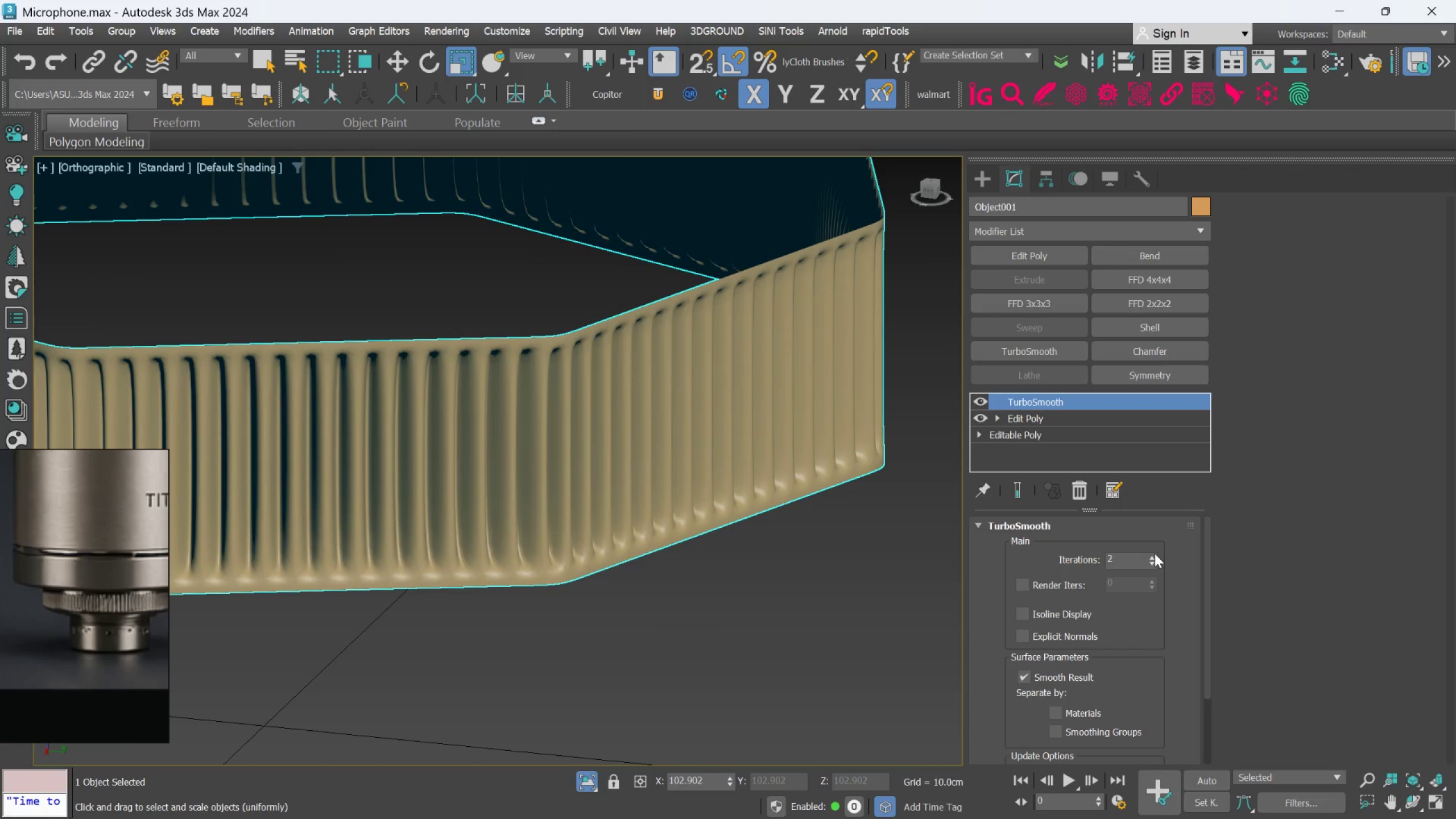 
left_click([1155, 553])
 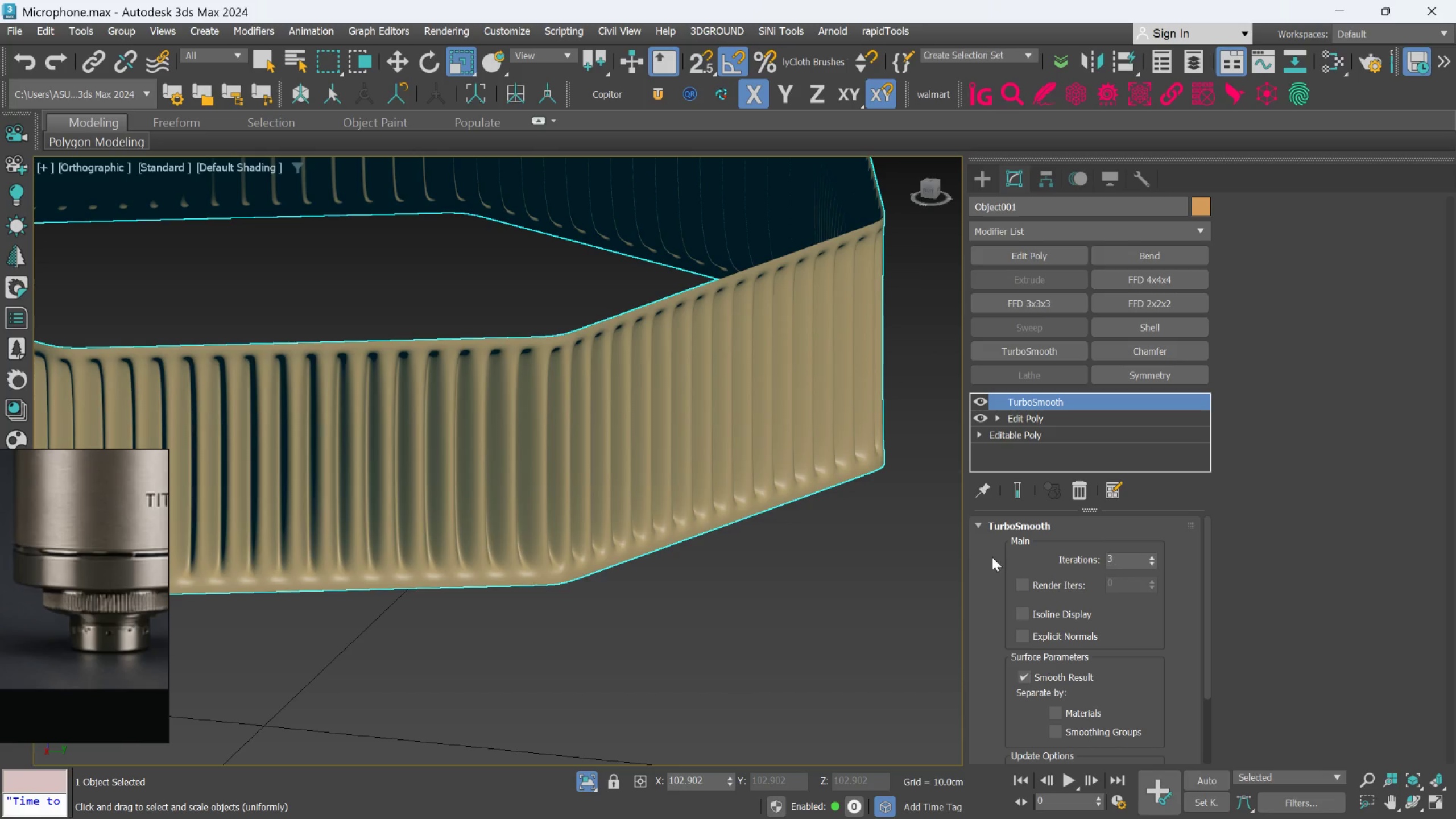 
middle_click([606, 462])
 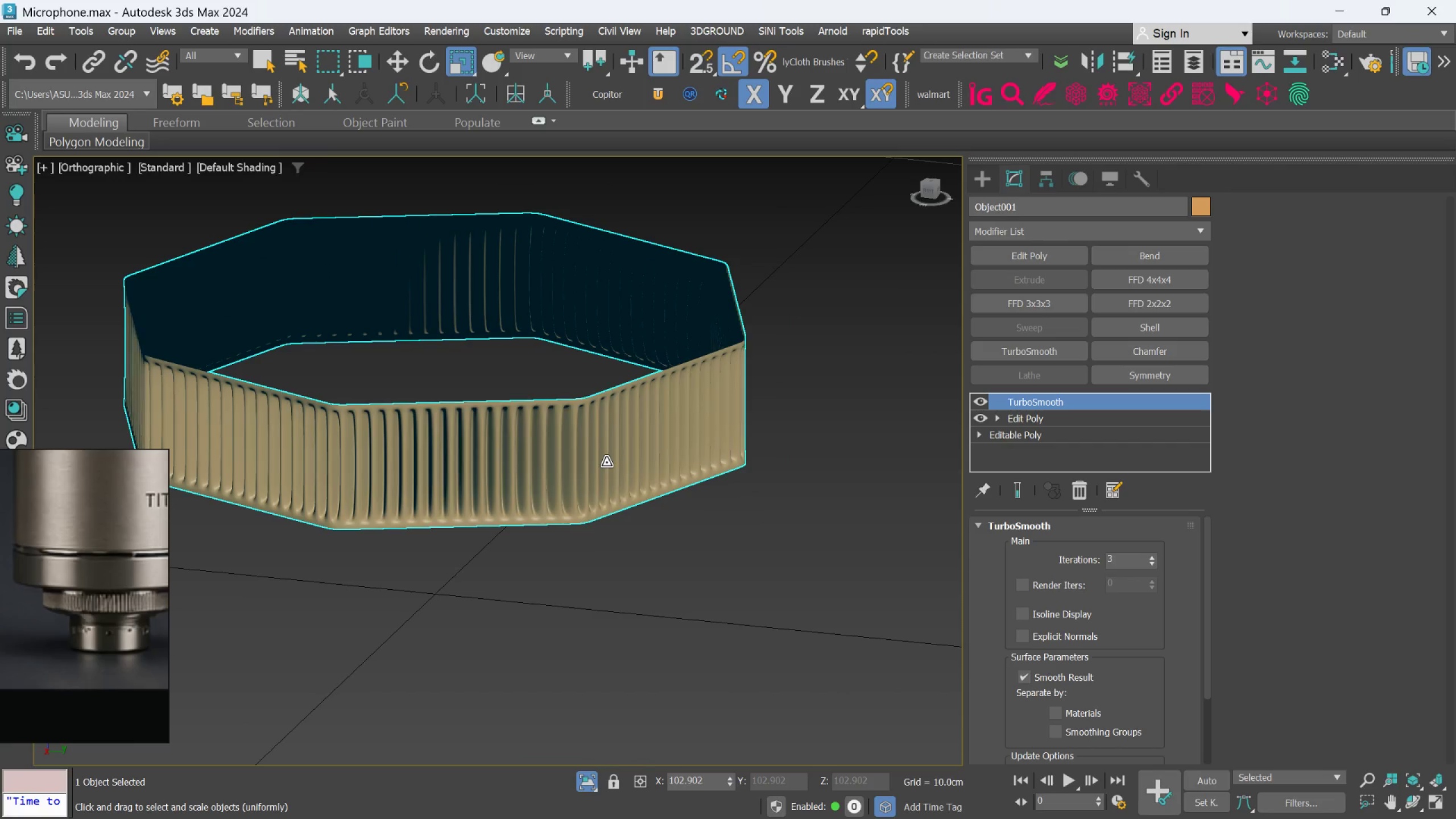 
key(Meta+MetaLeft)
 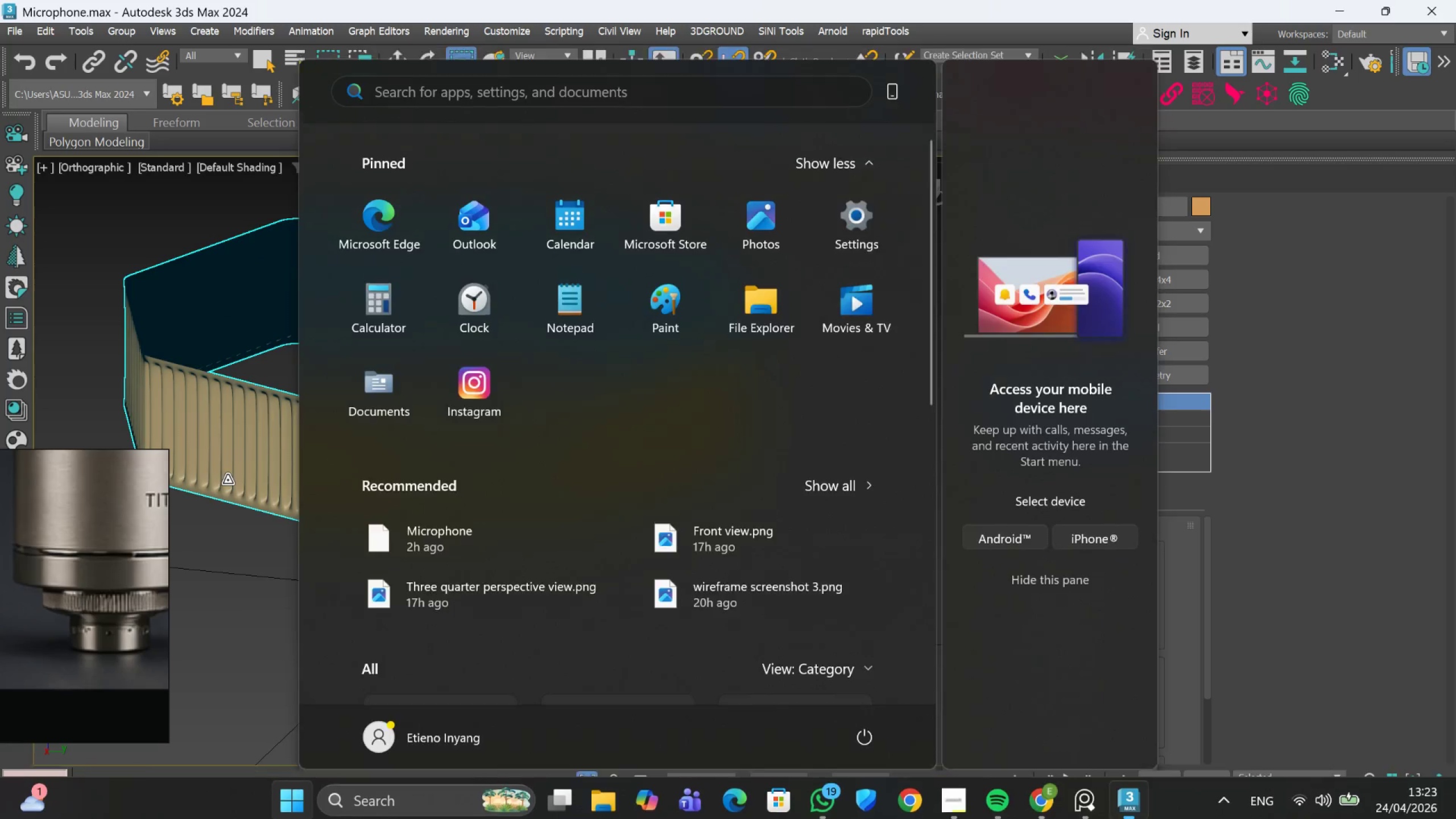 
scroll: coordinate [606, 462], scroll_direction: down, amount: 2.0
 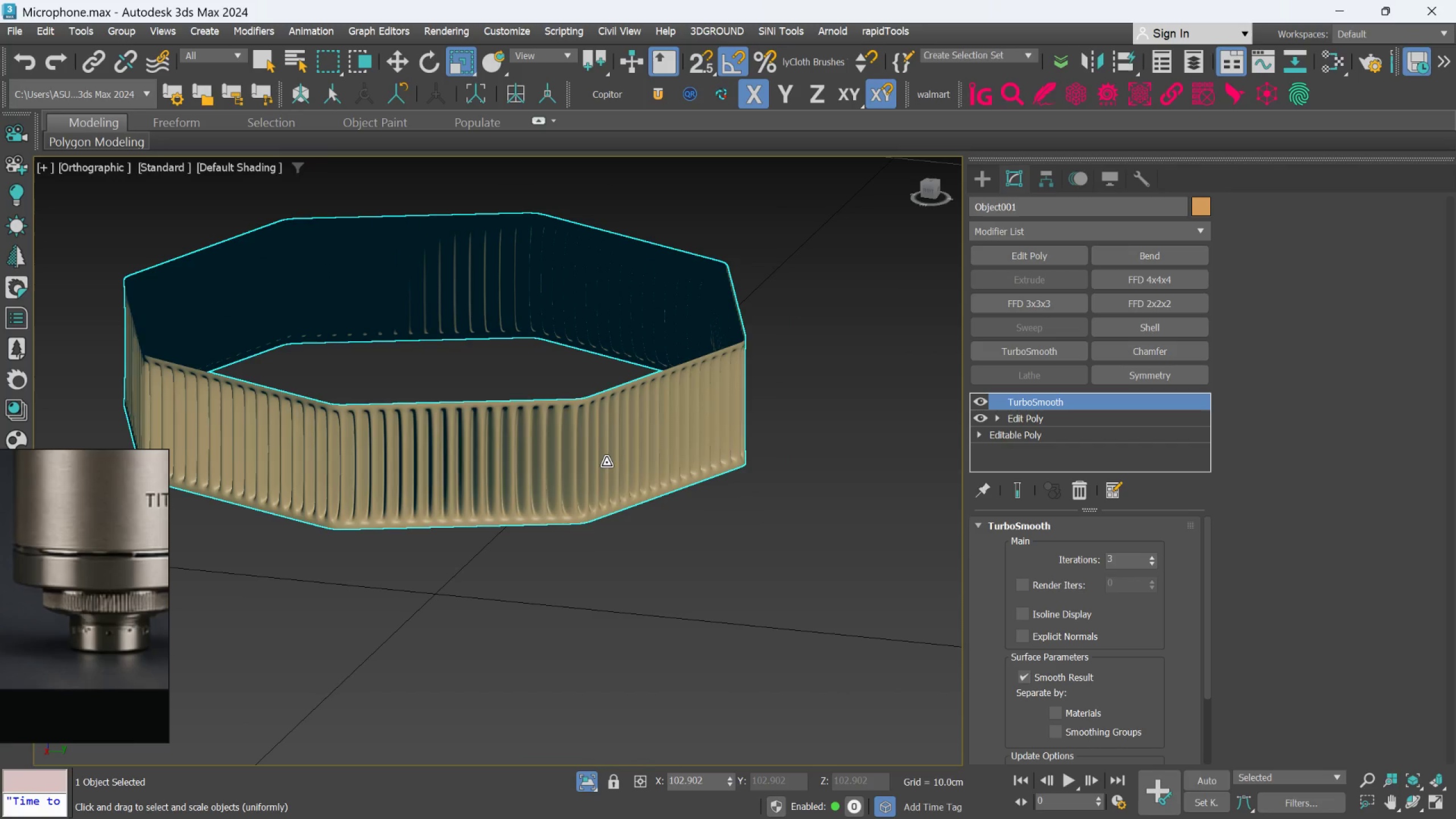 
hold_key(key=AltLeft, duration=1.24)
 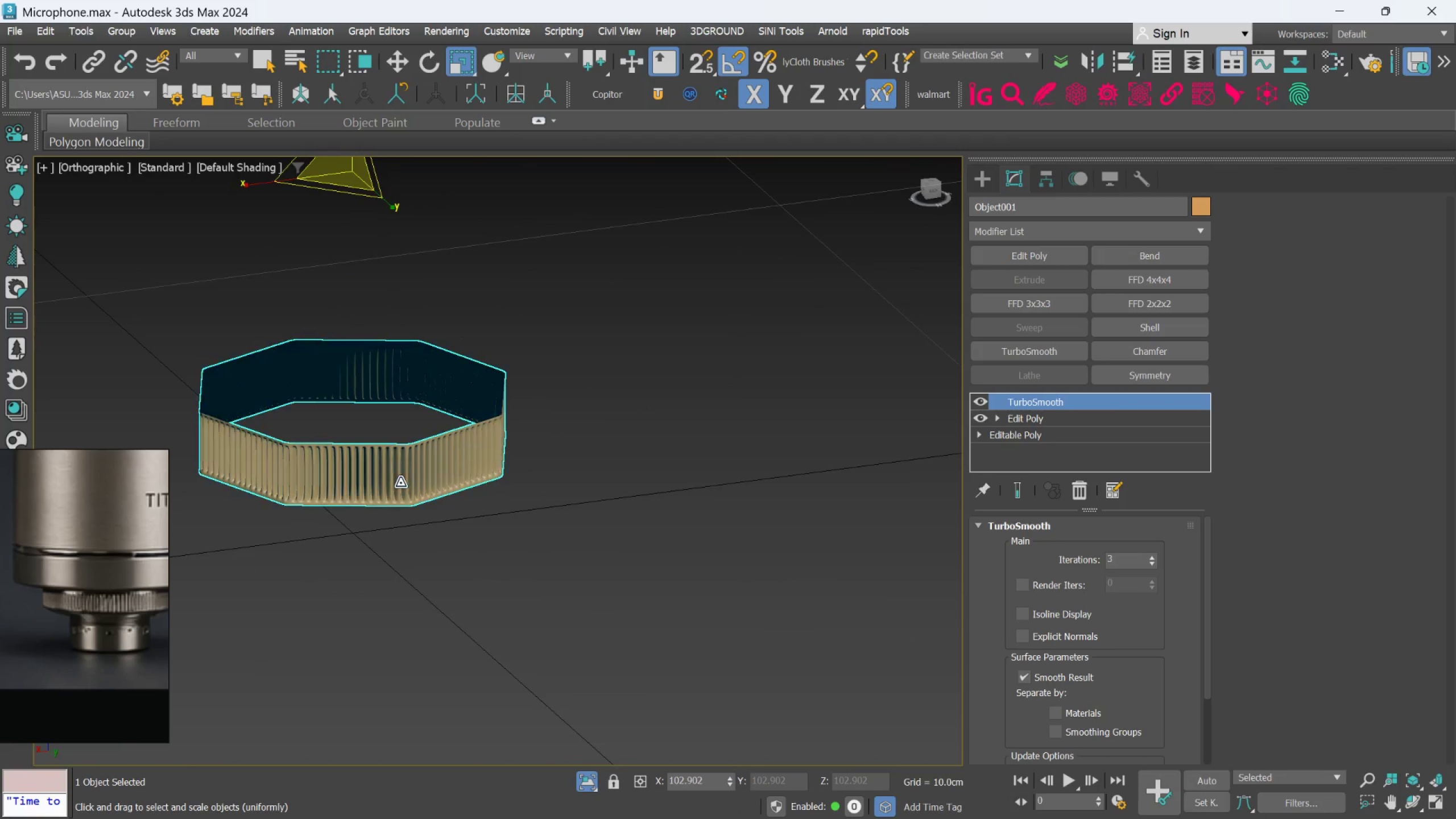 
scroll: coordinate [271, 474], scroll_direction: down, amount: 2.0
 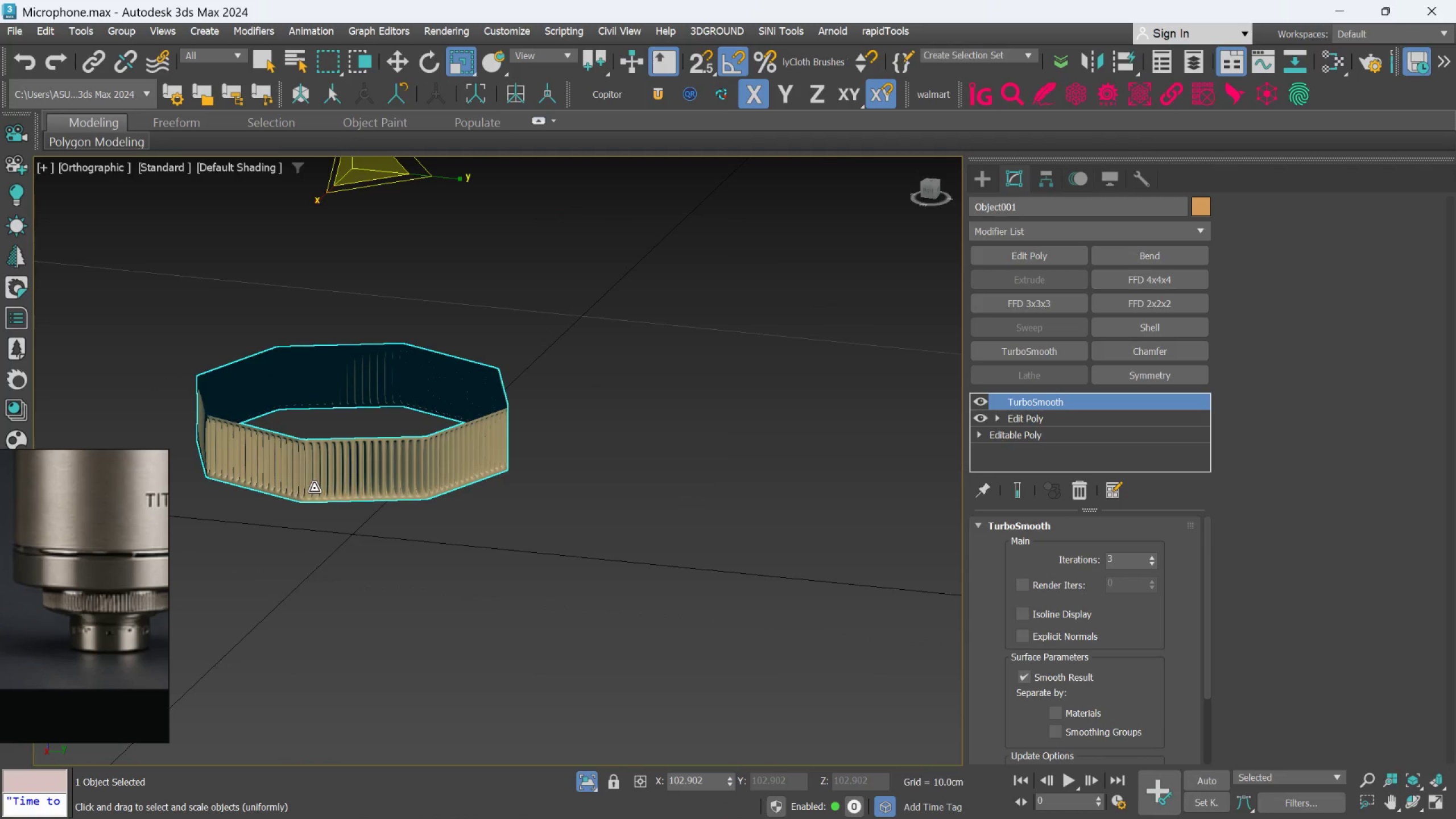 
scroll: coordinate [403, 481], scroll_direction: up, amount: 5.0
 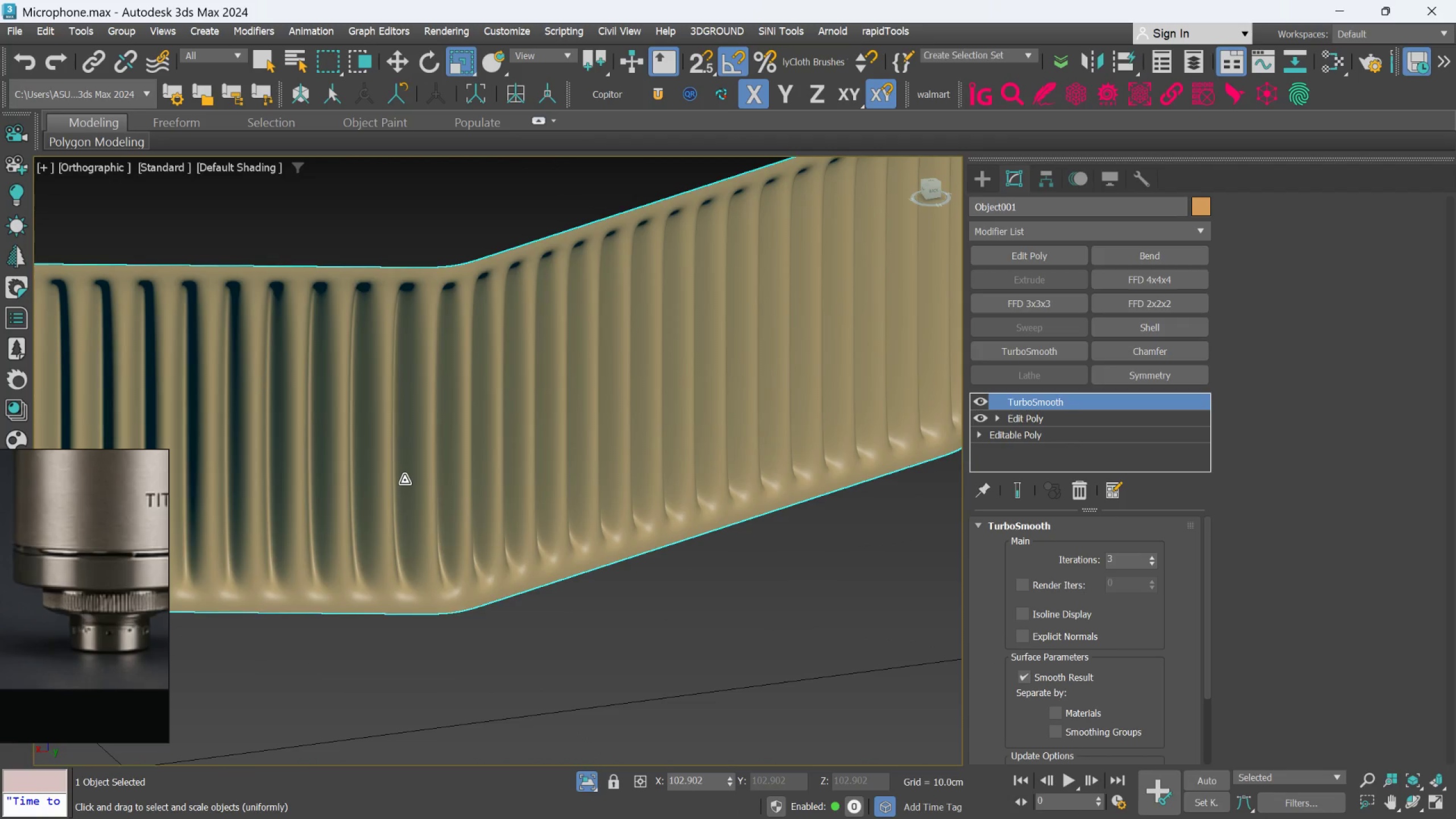 
scroll: coordinate [651, 490], scroll_direction: down, amount: 5.0
 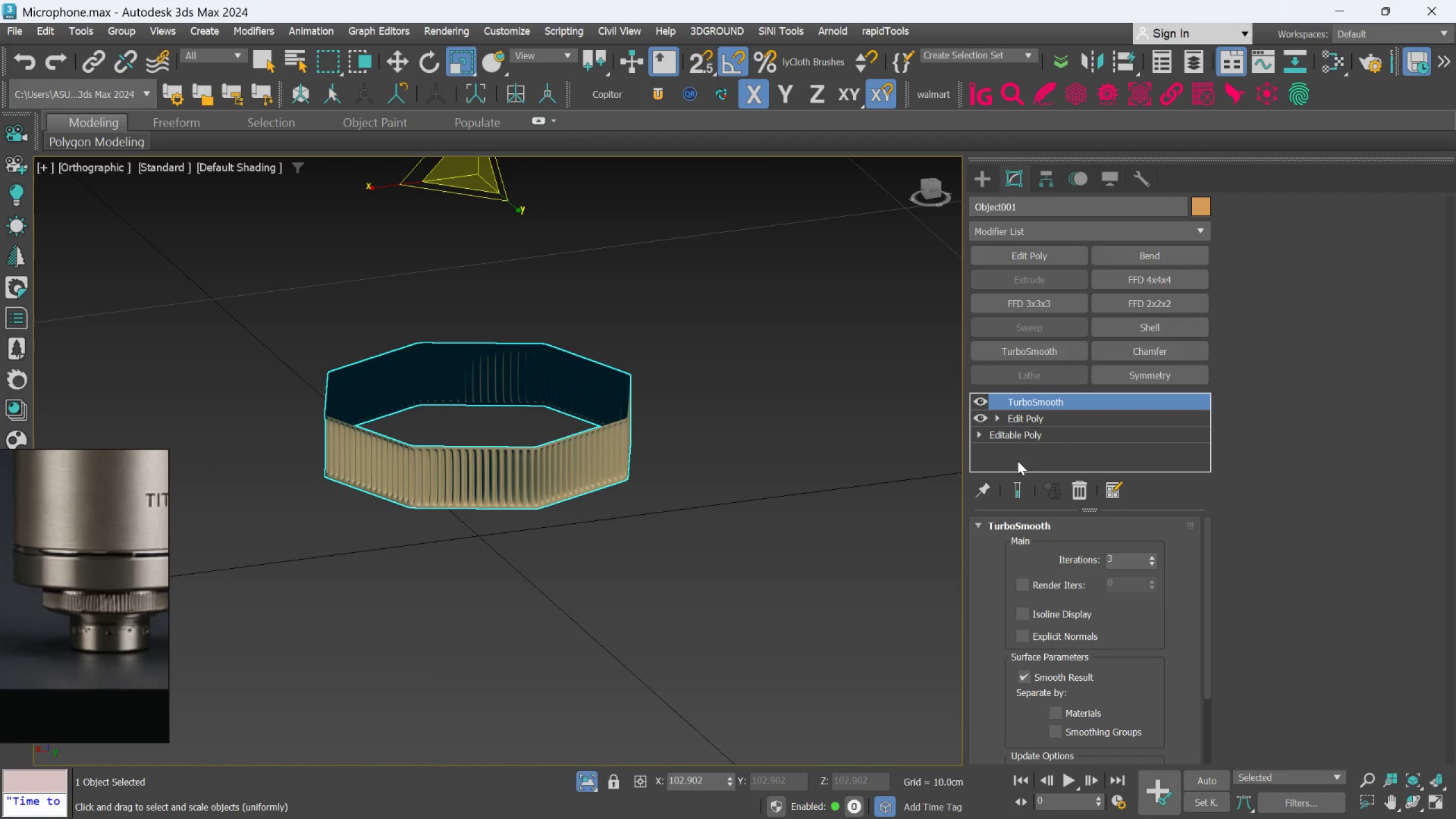 
mouse_move([1071, 491])
 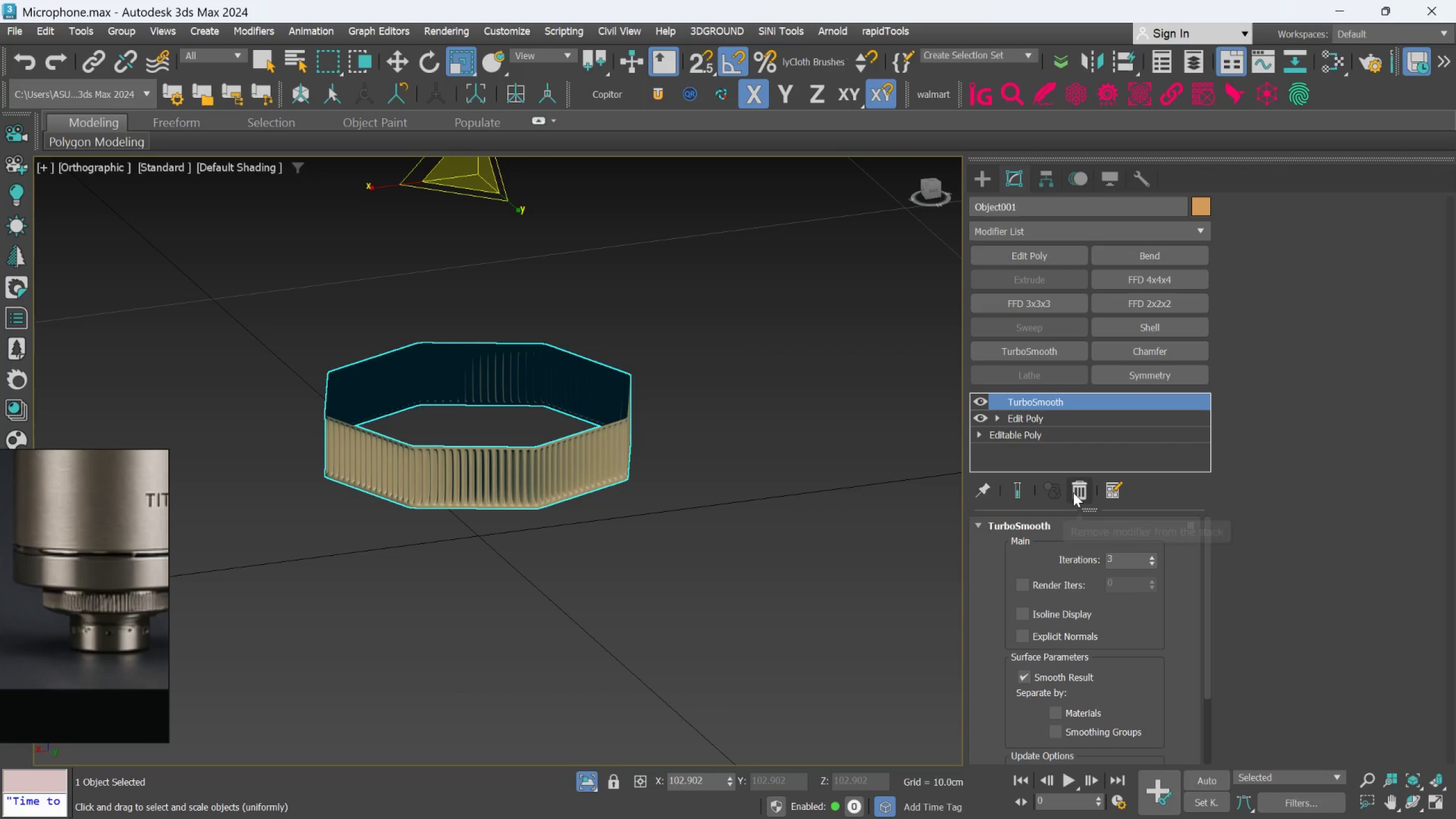 
wait(7.91)
 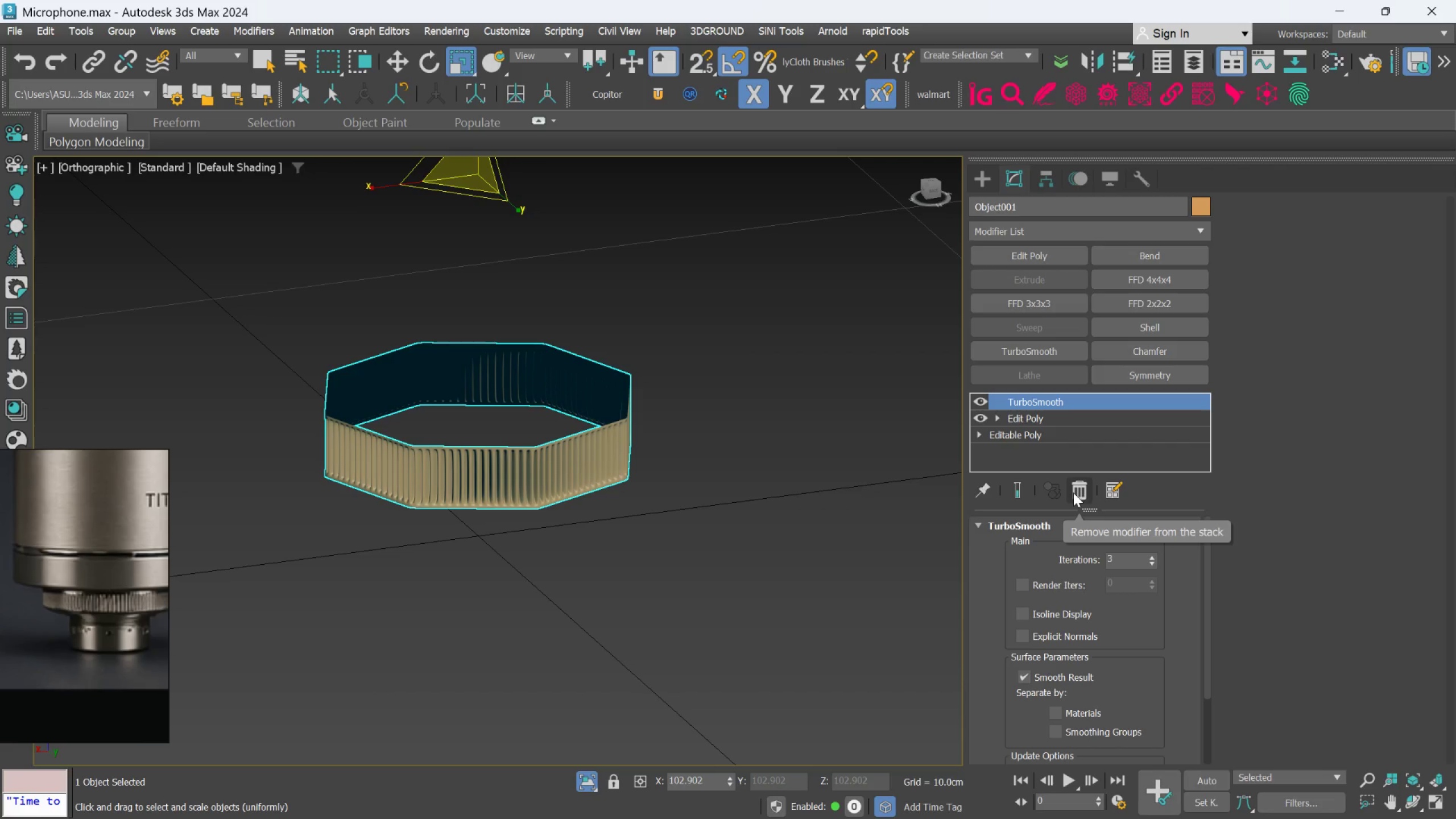 
left_click_drag(start_coordinate=[970, 178], to_coordinate=[973, 196])
 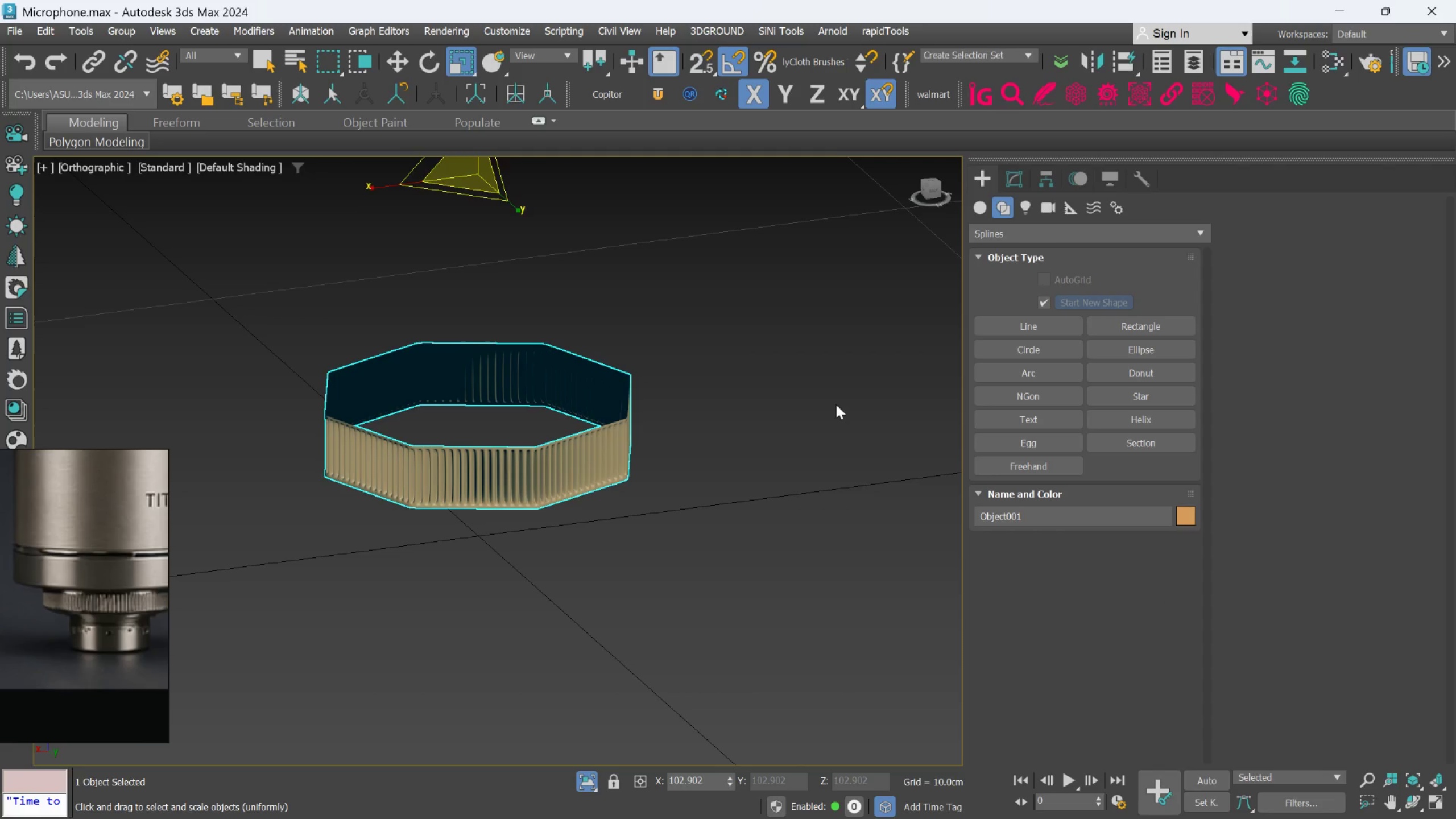 
left_click_drag(start_coordinate=[836, 404], to_coordinate=[836, 409])
 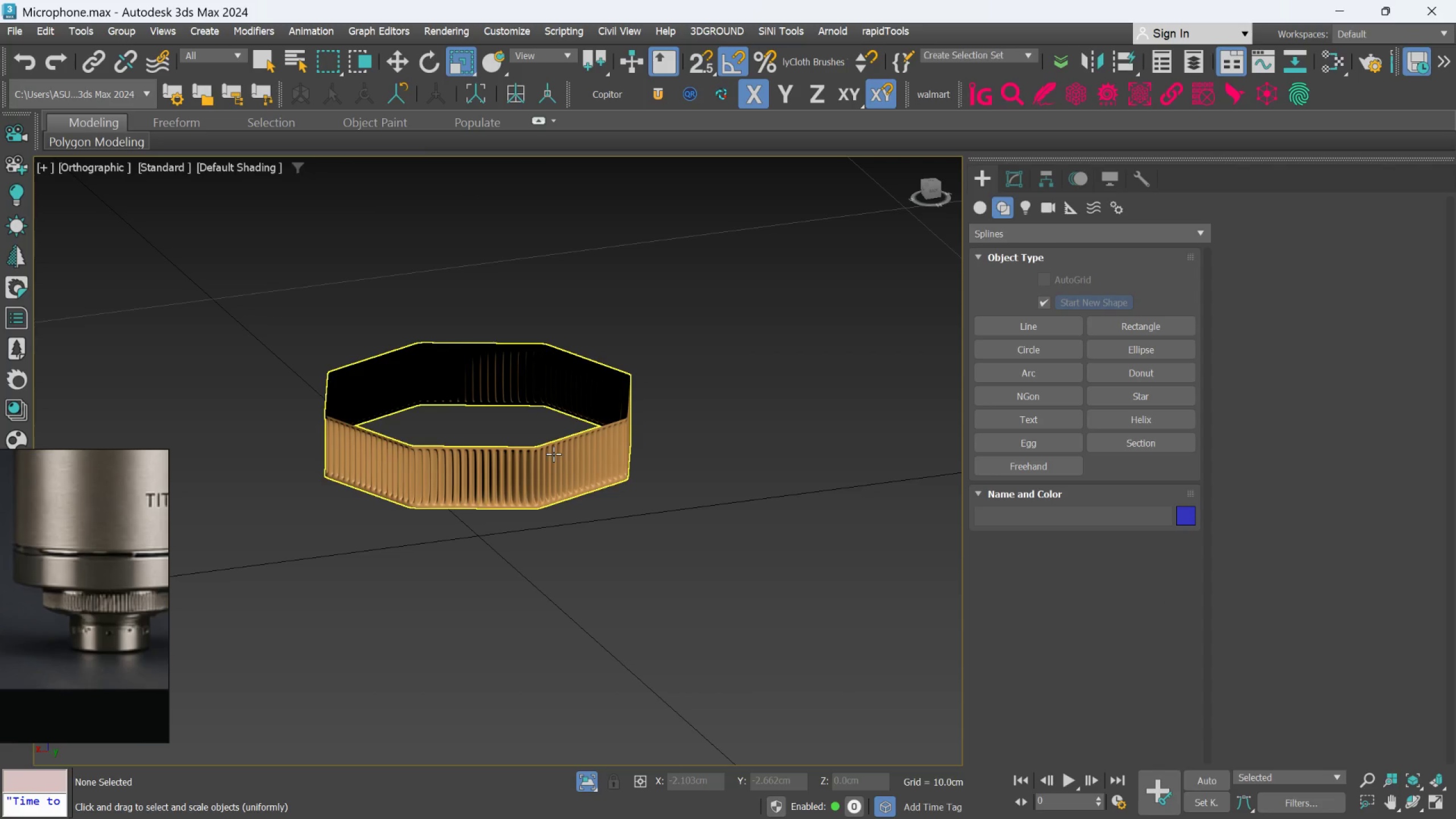 
triple_click([553, 454])
 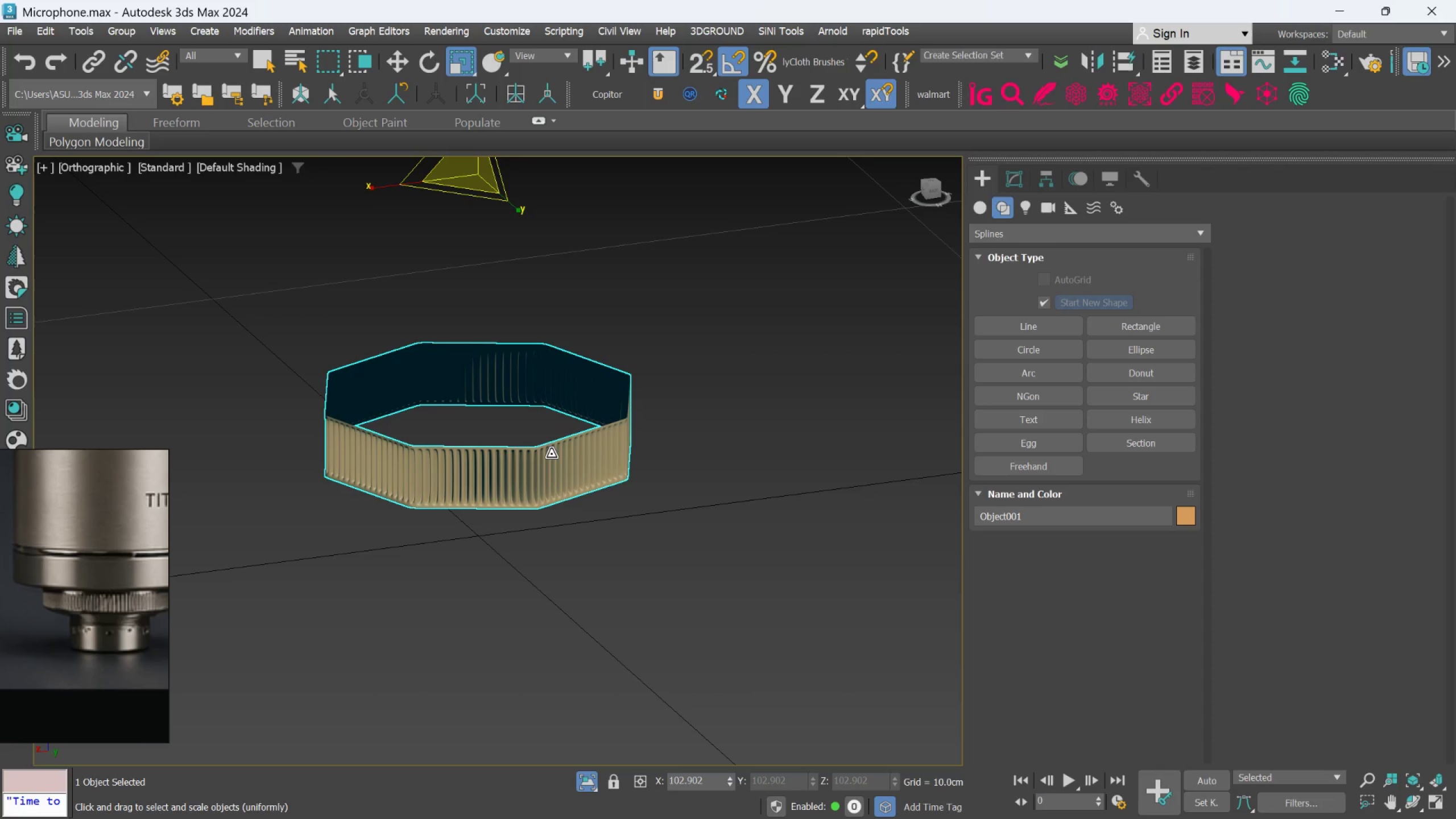 
key(Delete)
 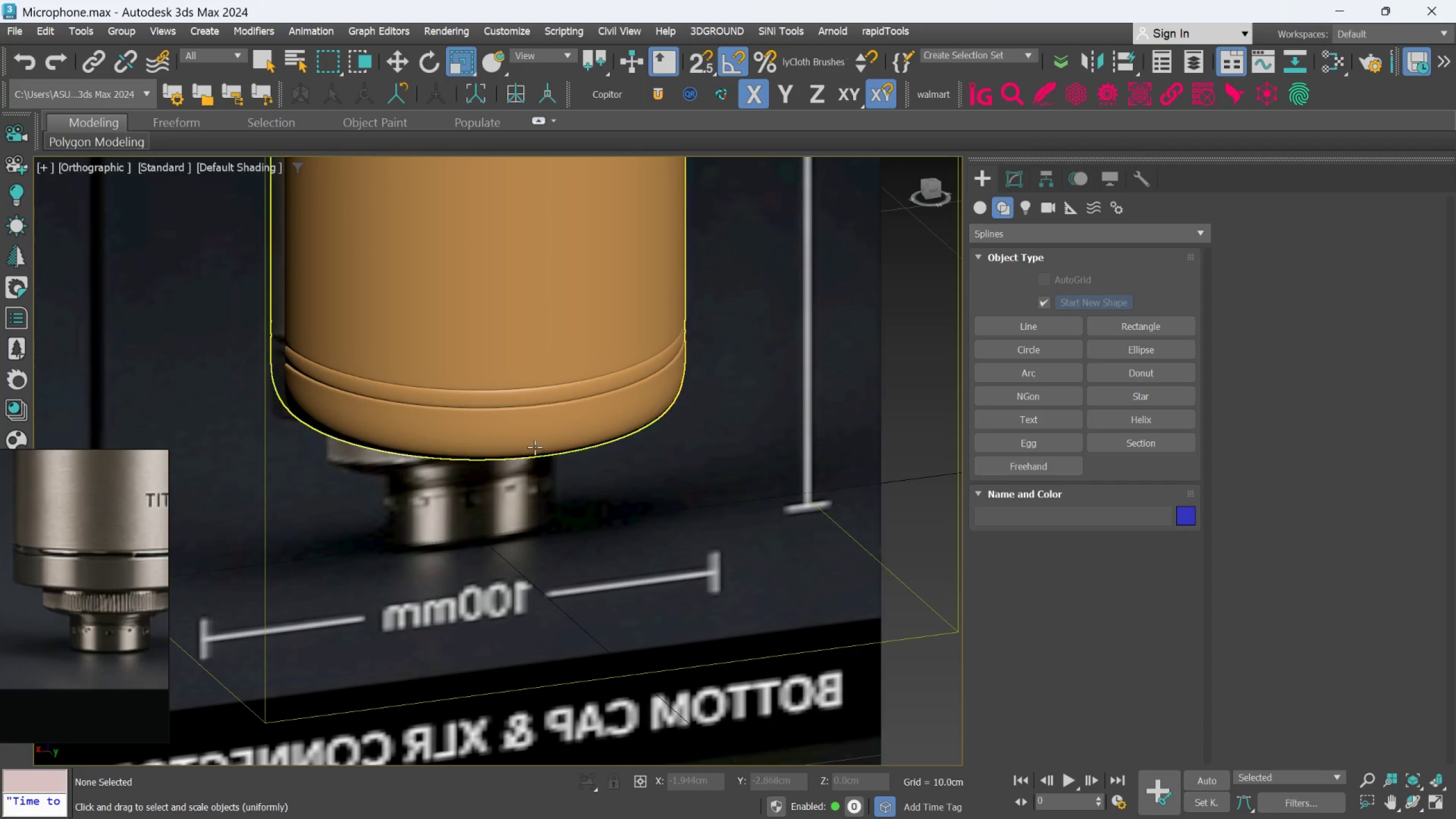 
left_click([530, 435])
 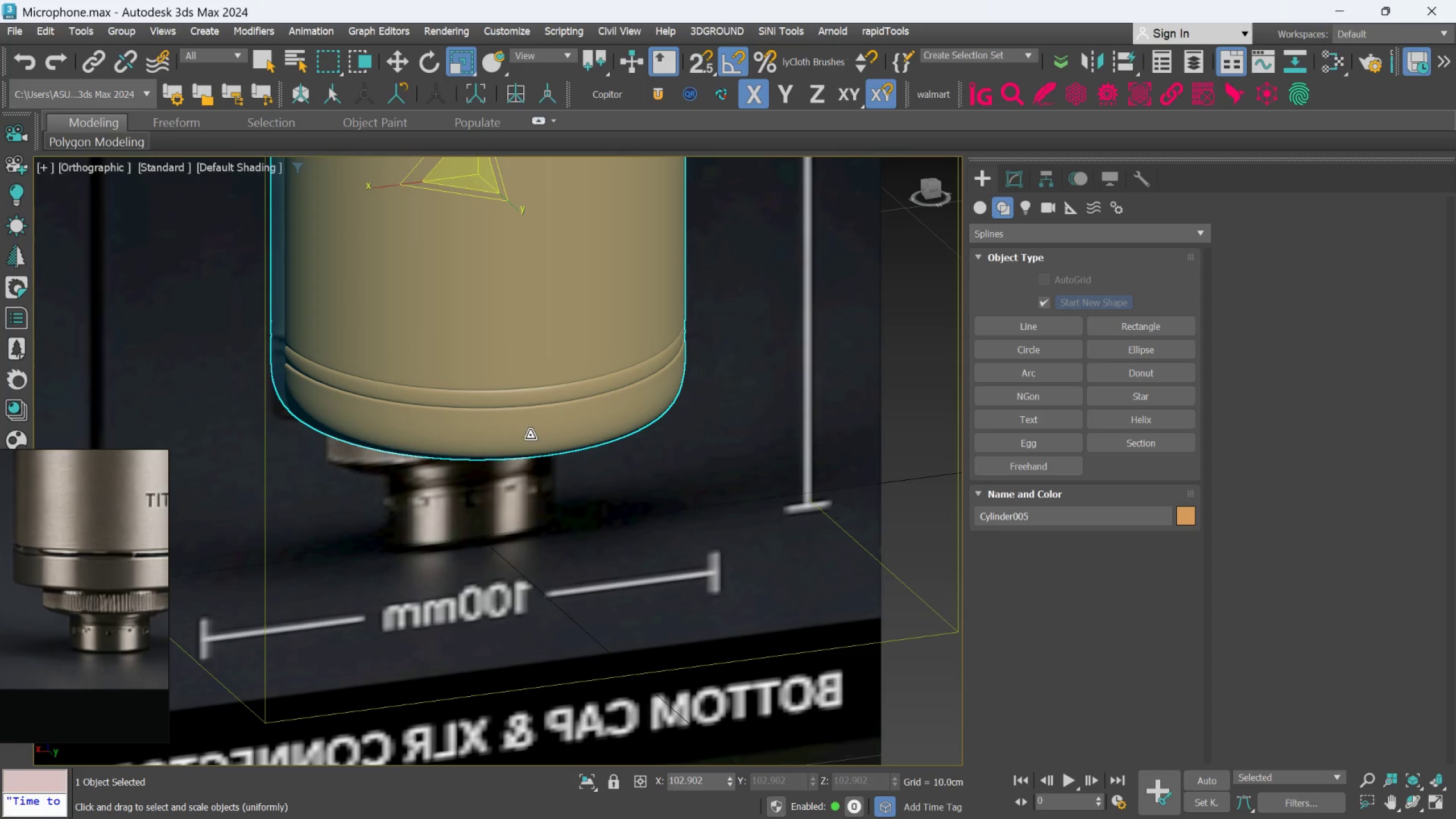 
hold_key(key=AltLeft, duration=0.91)
 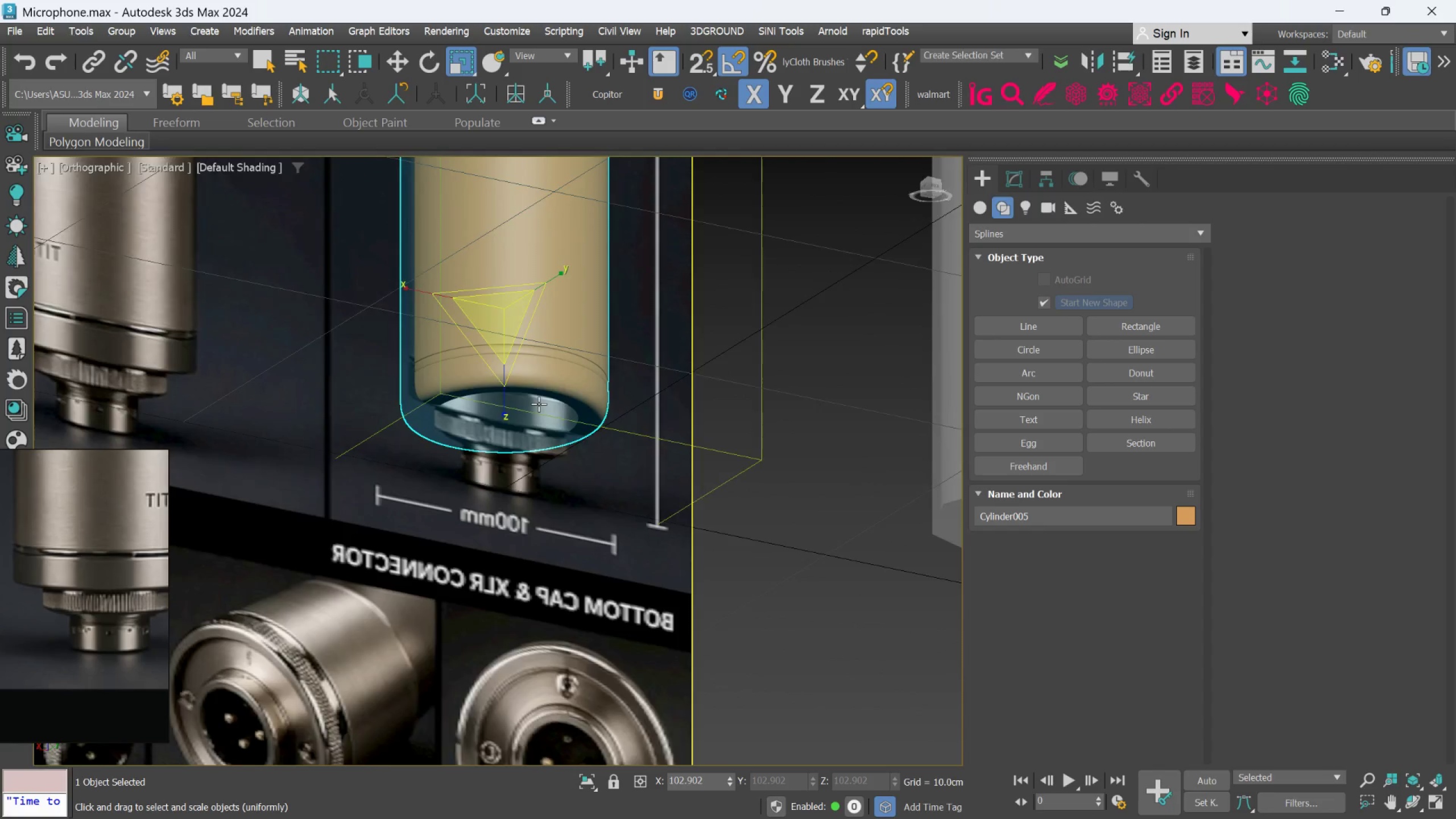 
scroll: coordinate [531, 445], scroll_direction: down, amount: 2.0
 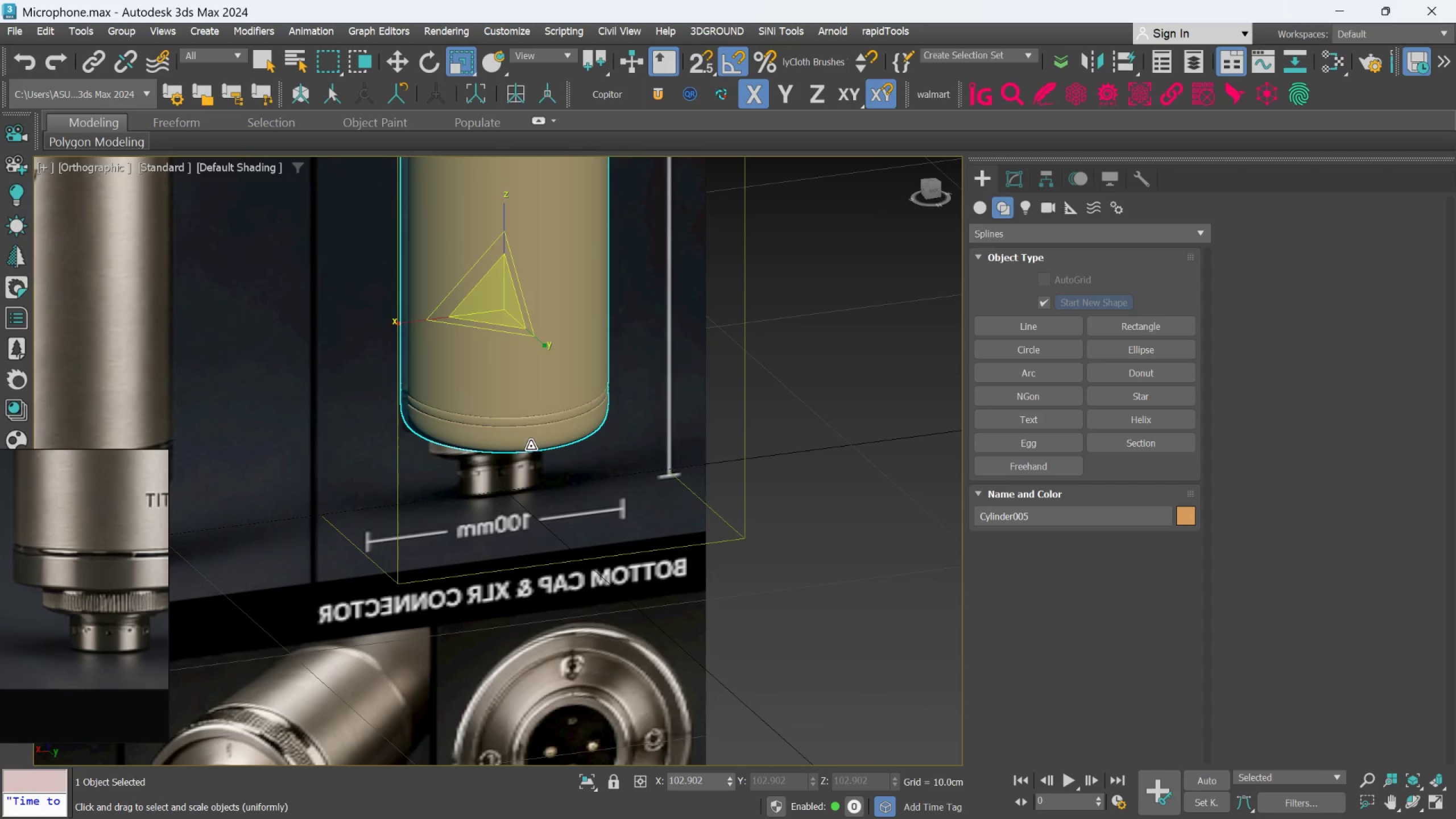 
scroll: coordinate [543, 402], scroll_direction: up, amount: 6.0
 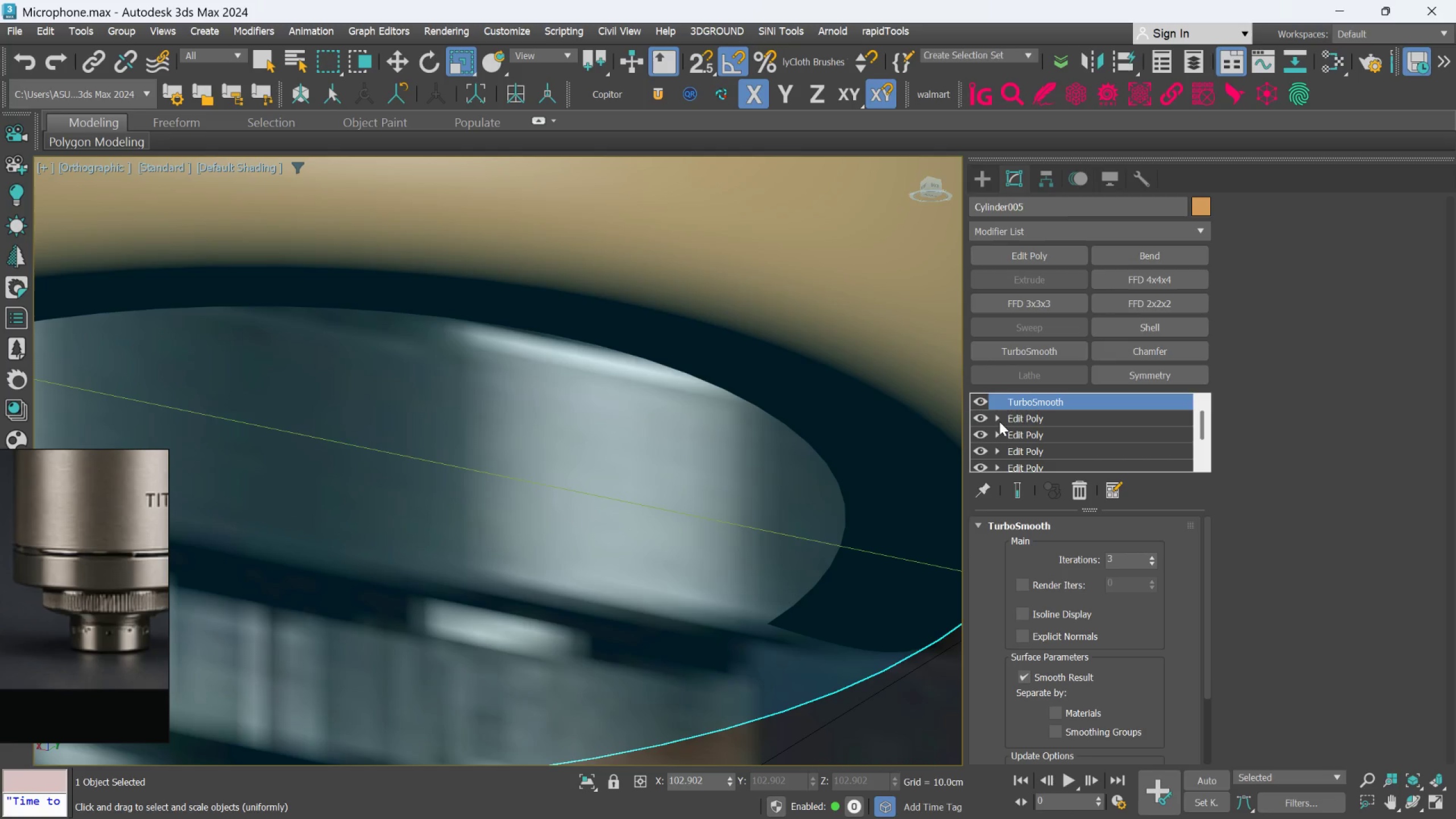 
left_click([971, 416])
 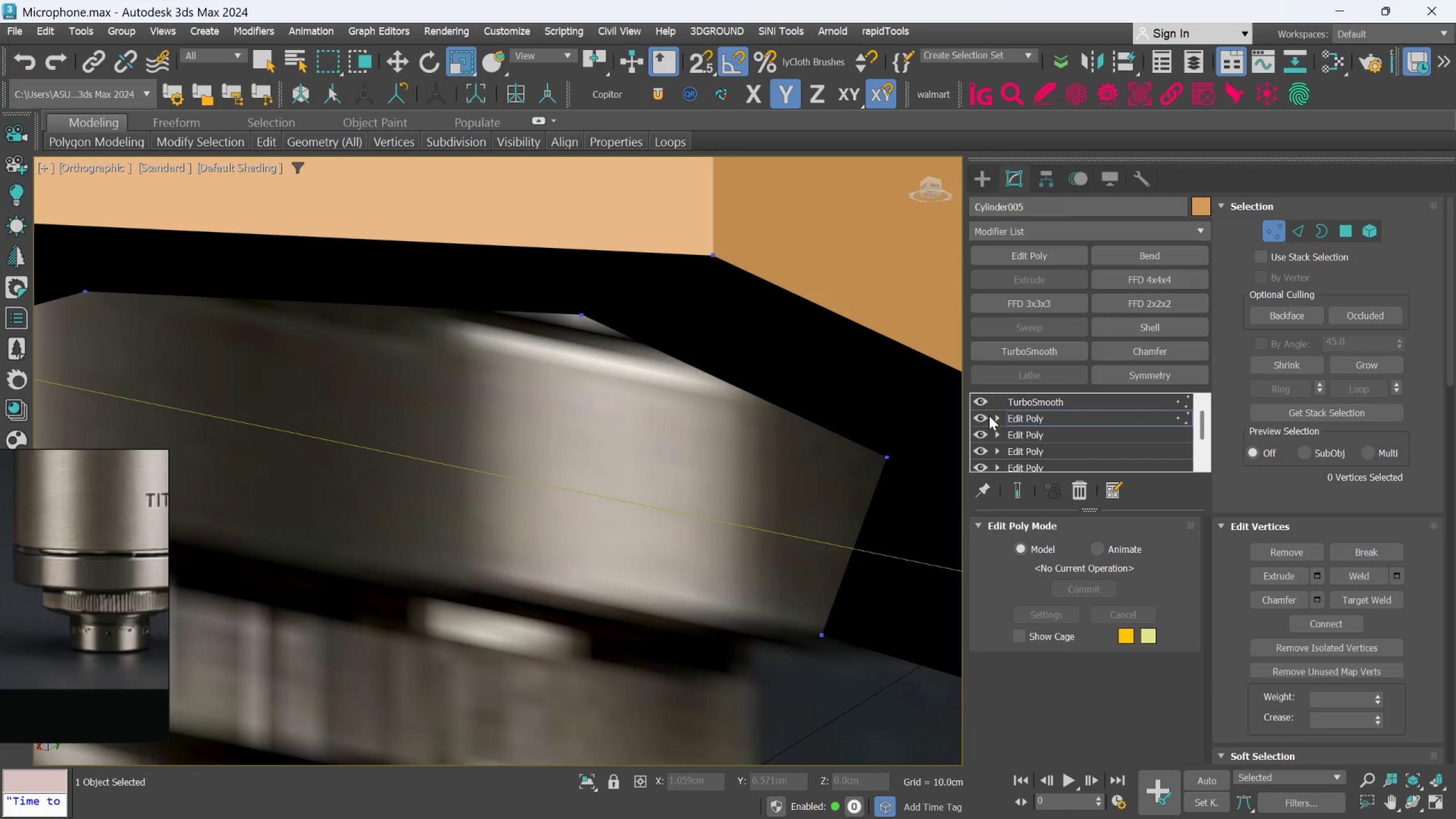 
left_click([976, 416])
 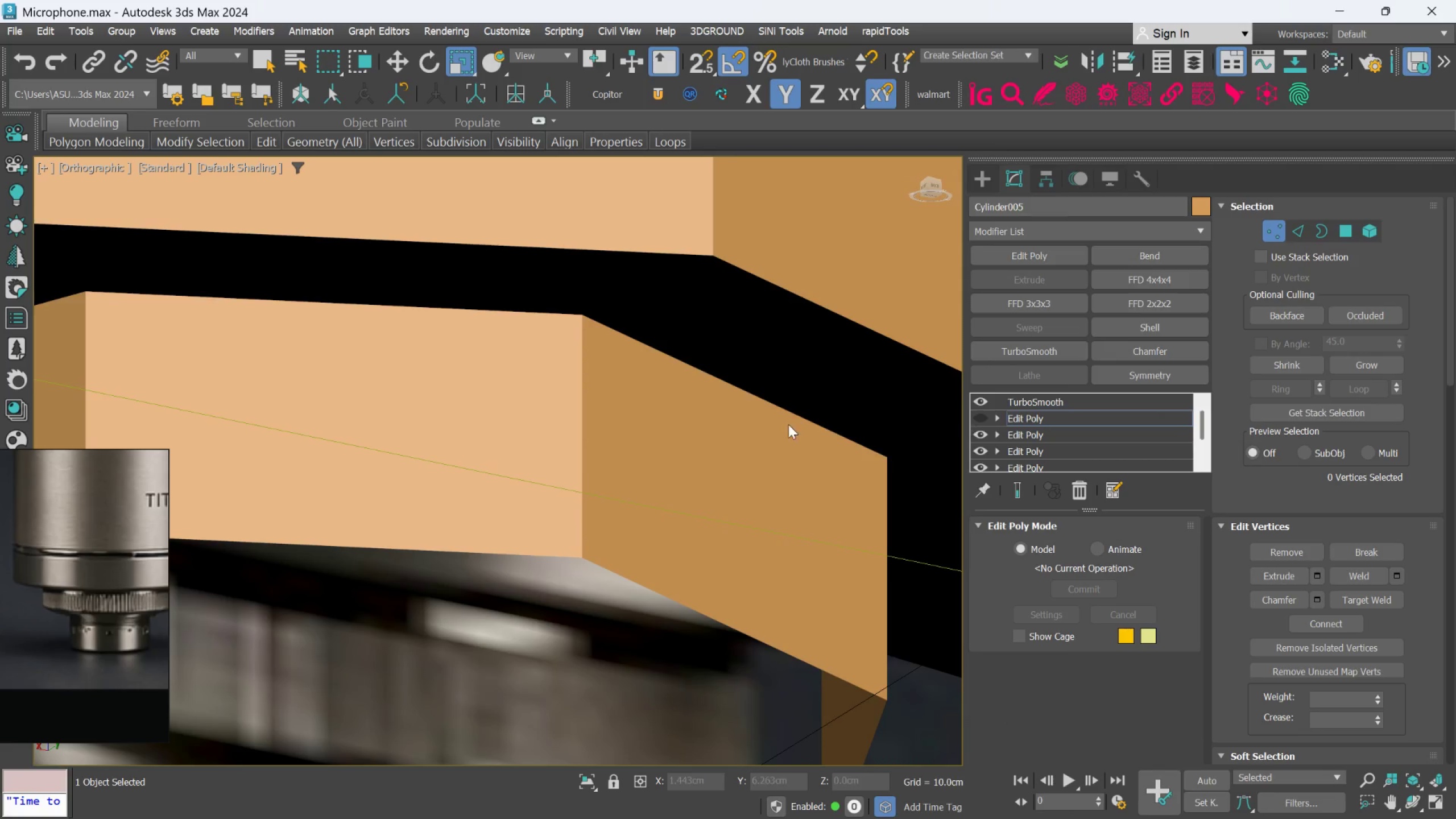 
hold_key(key=AltLeft, duration=0.4)
 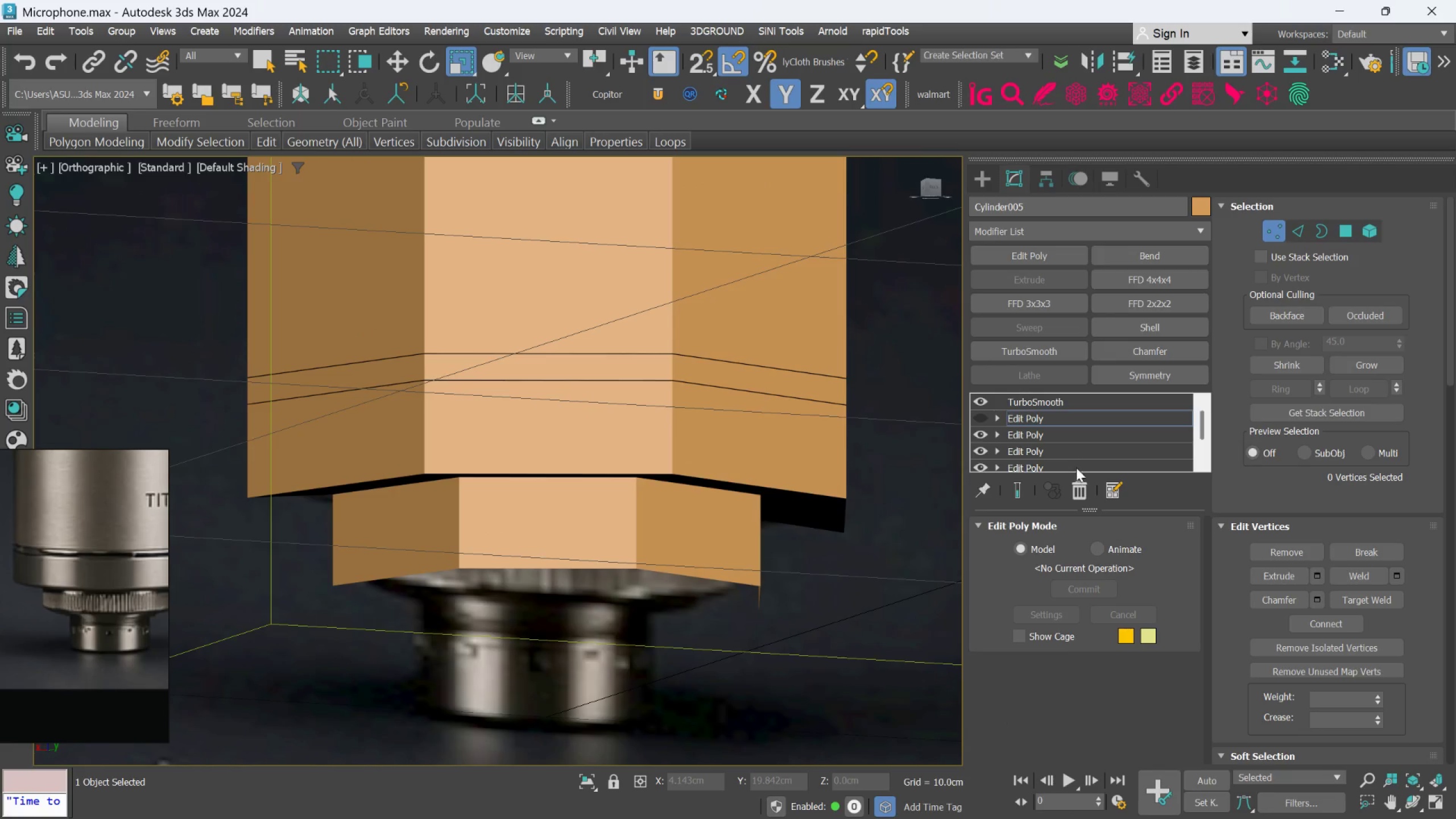 
scroll: coordinate [705, 436], scroll_direction: down, amount: 3.0
 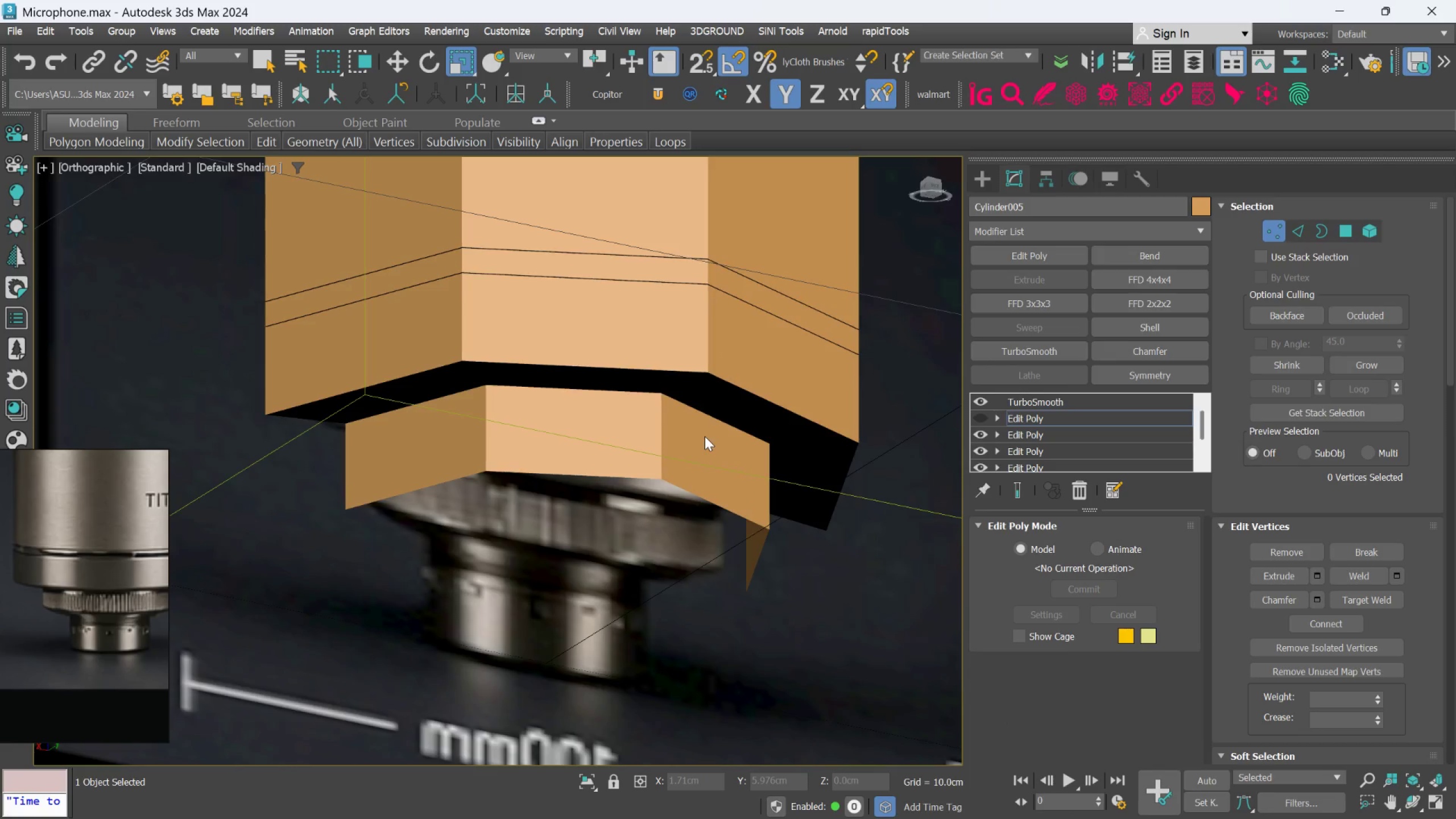 
left_click([1085, 493])
 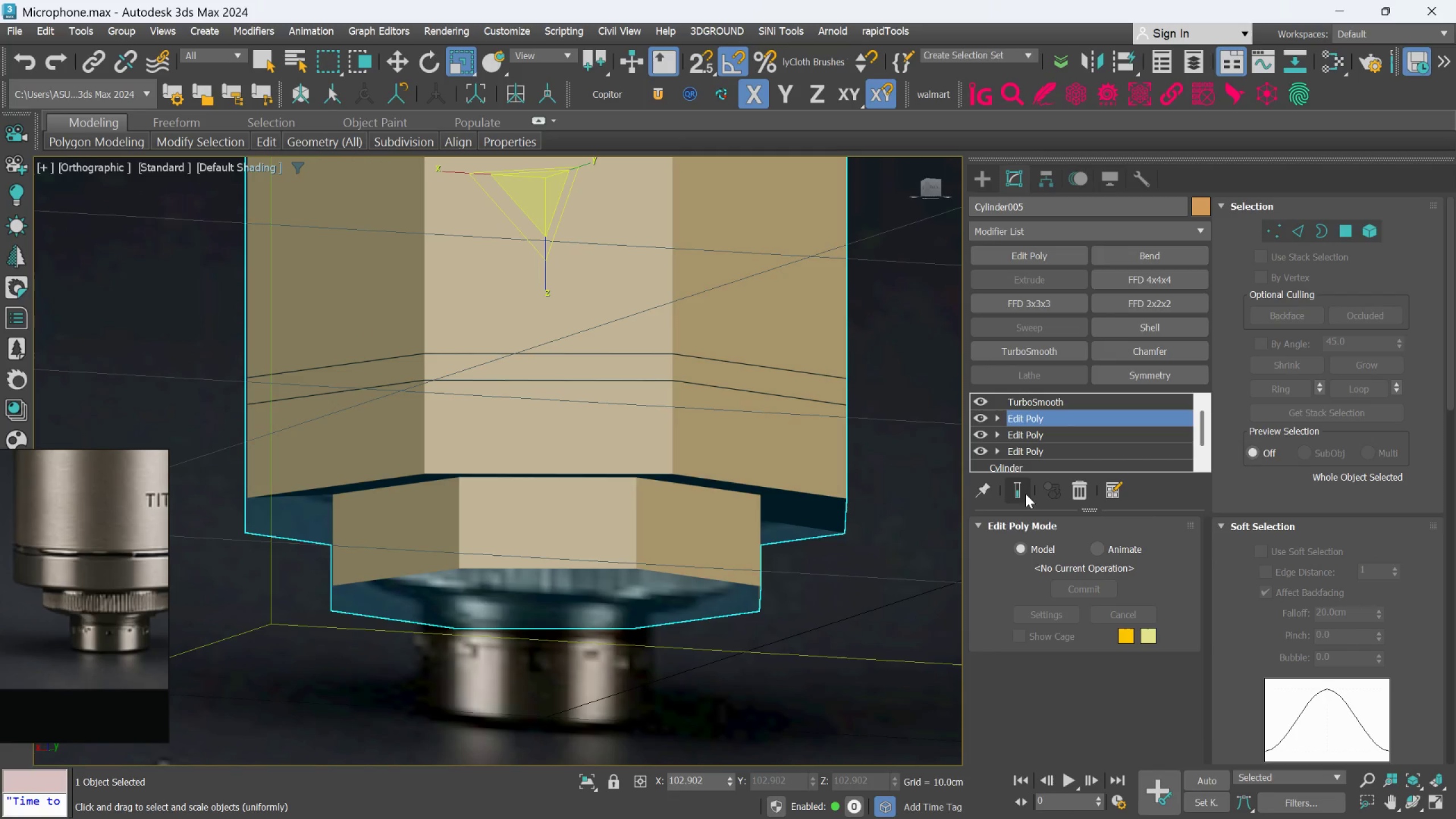 
left_click([1023, 493])
 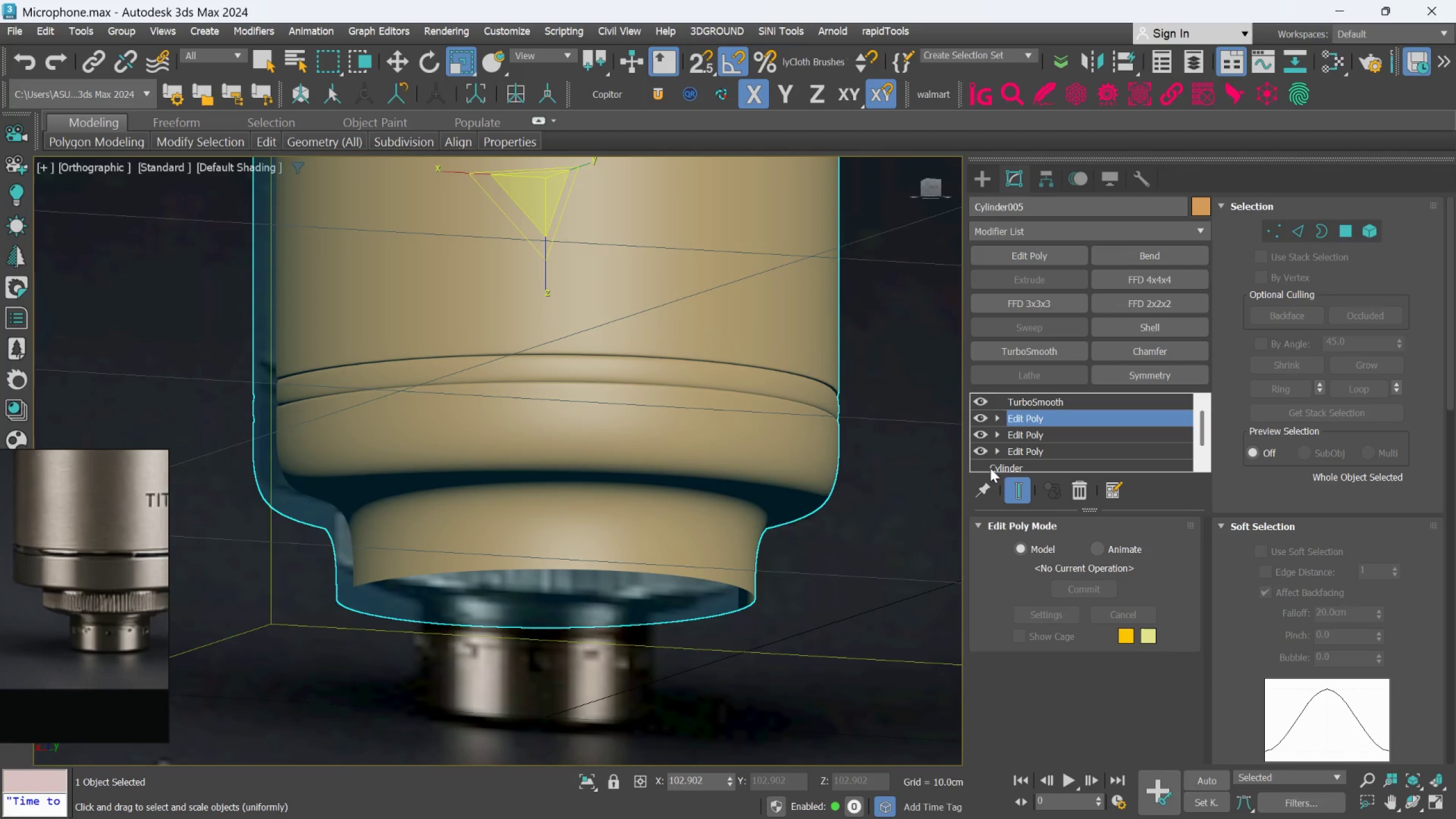 
scroll: coordinate [733, 530], scroll_direction: down, amount: 1.0
 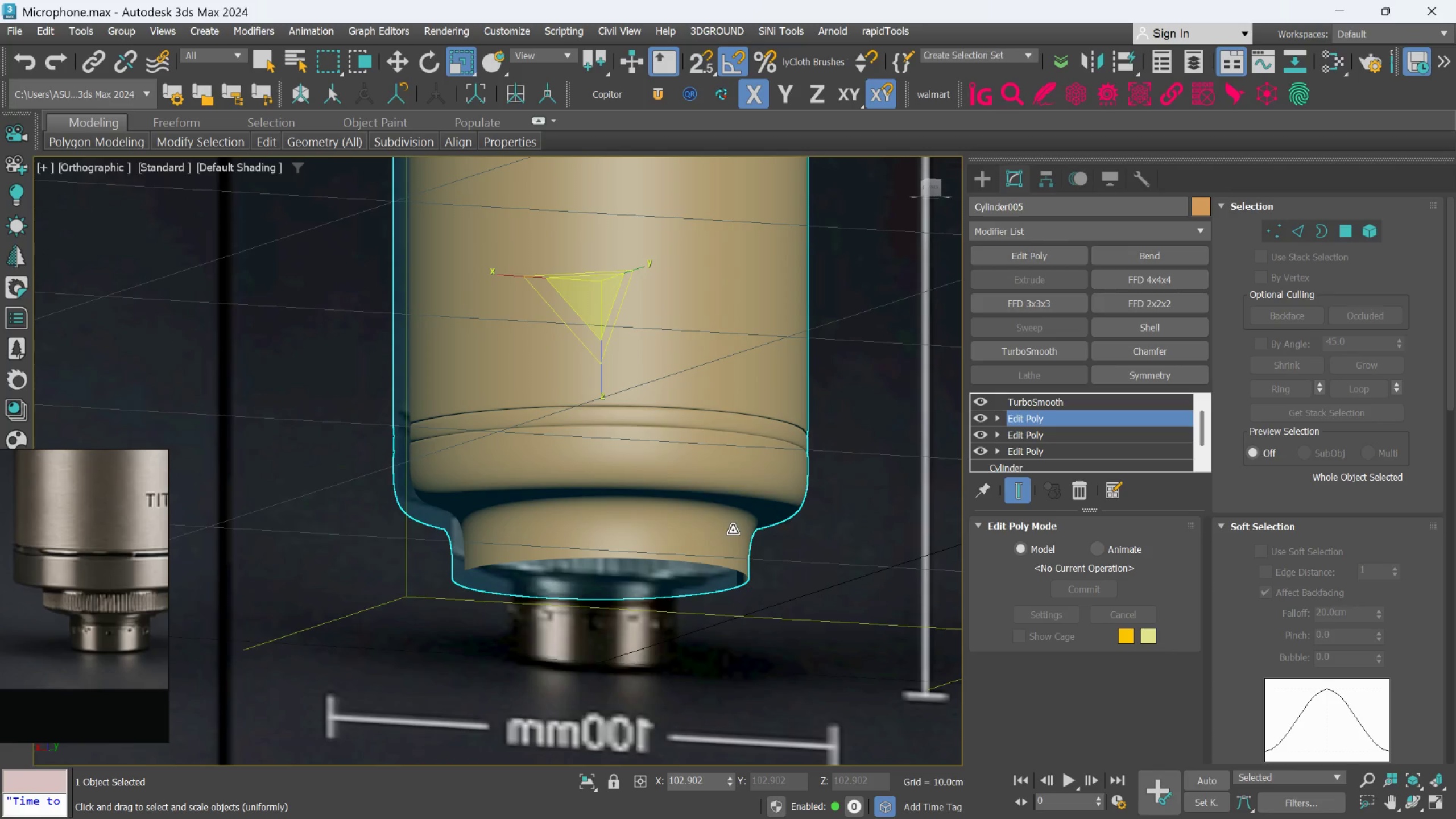 
hold_key(key=AltLeft, duration=0.69)
 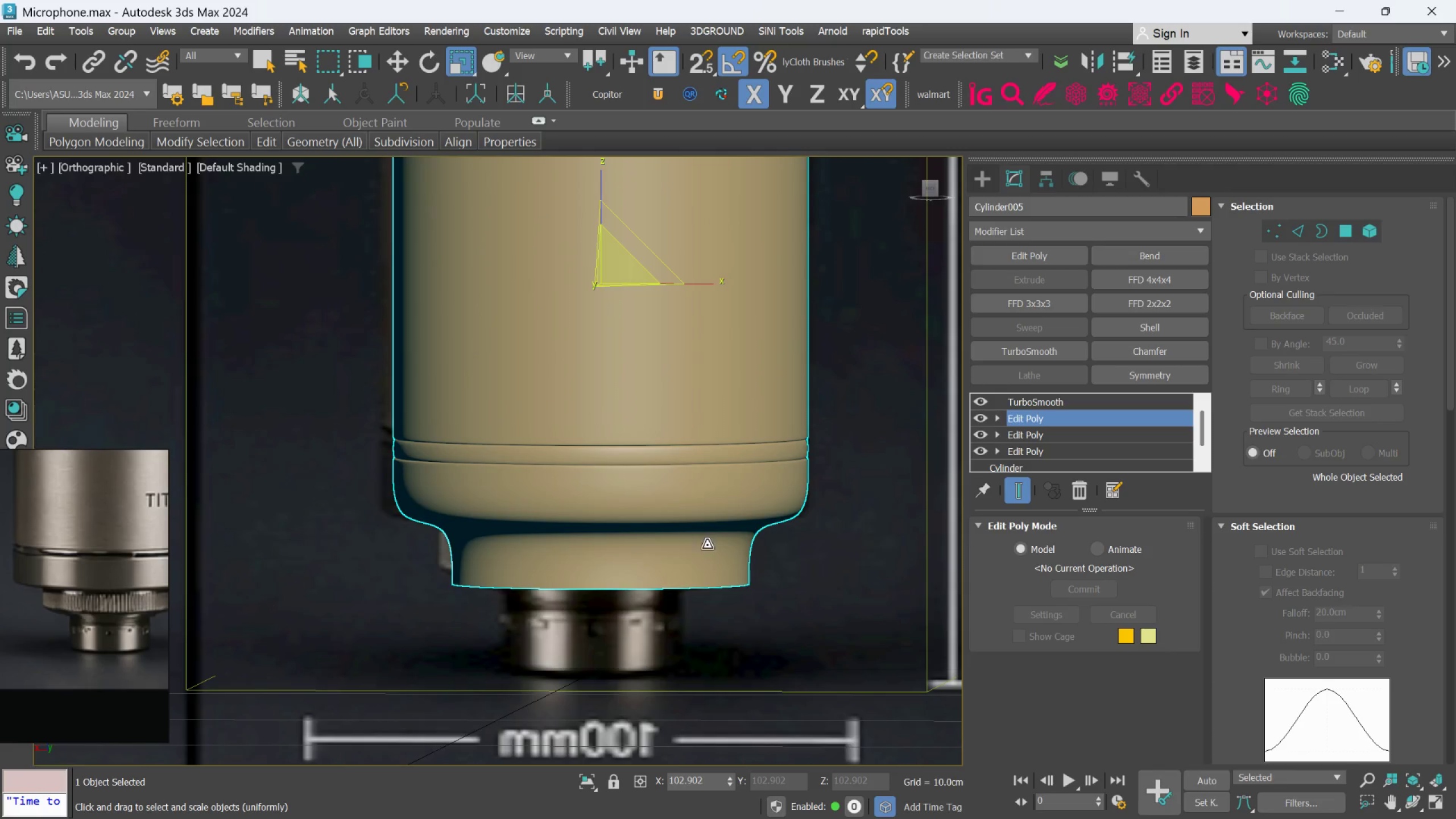 
scroll: coordinate [708, 545], scroll_direction: up, amount: 1.0
 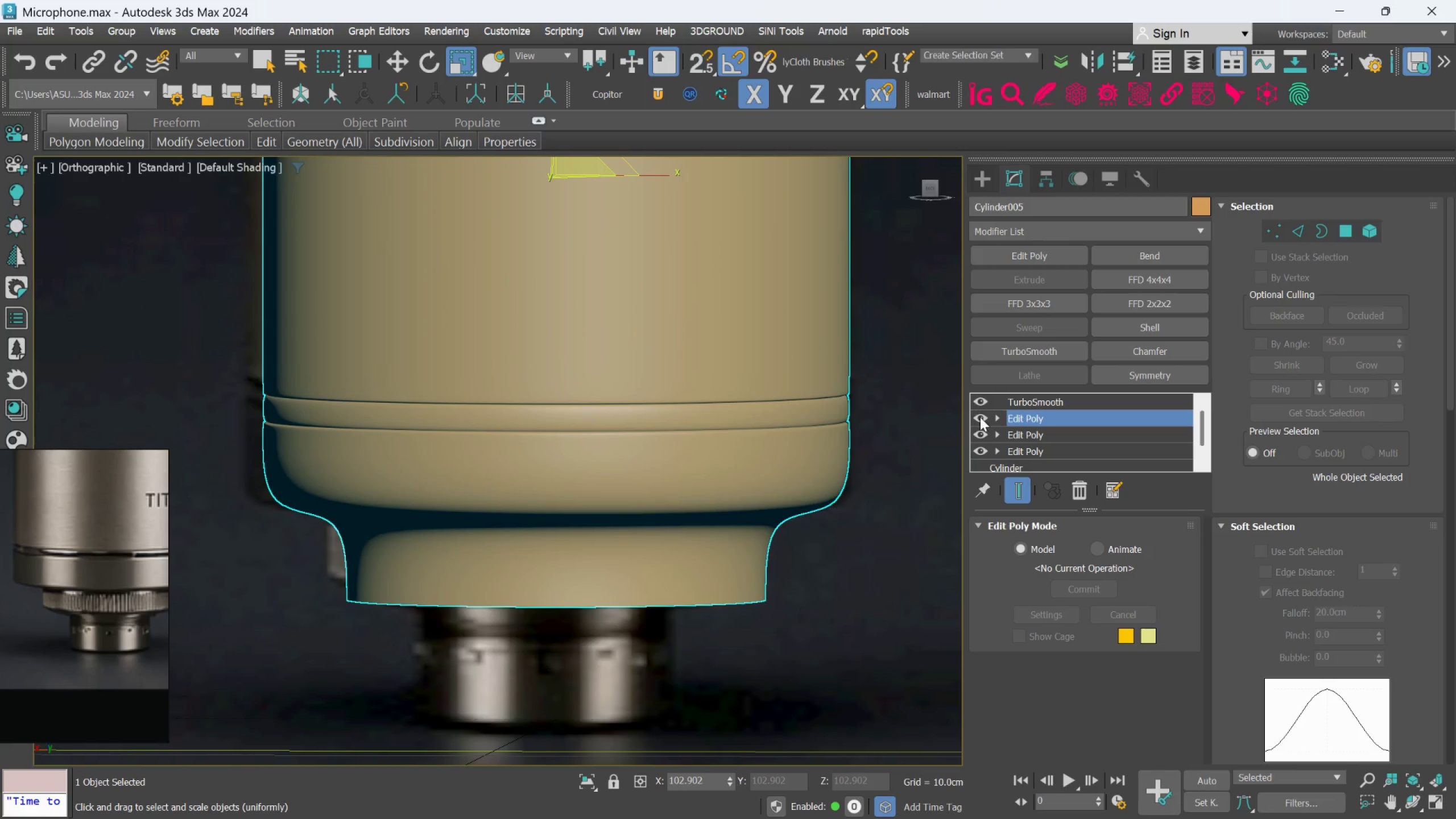 
left_click([980, 417])
 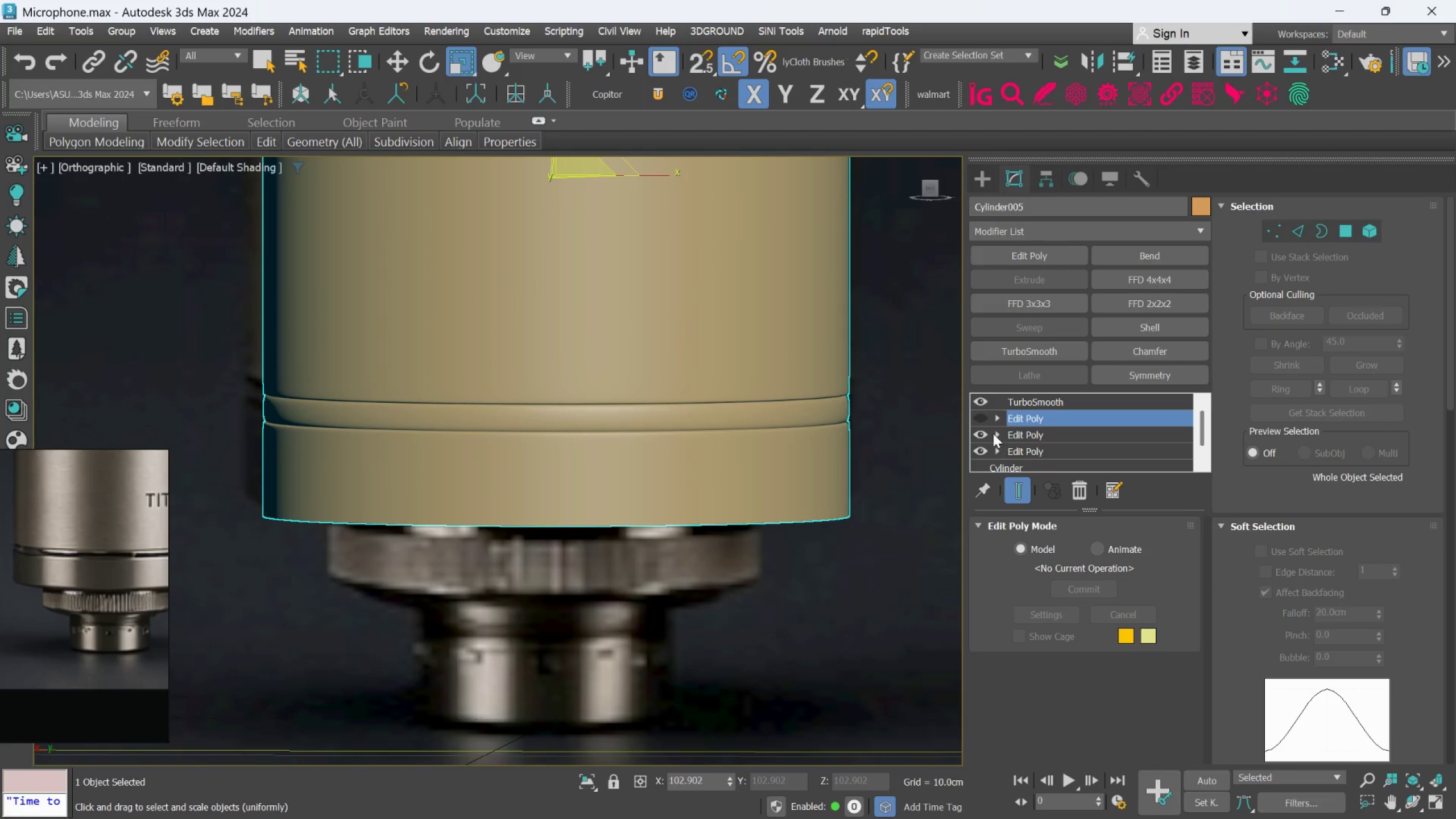 
left_click([983, 424])
 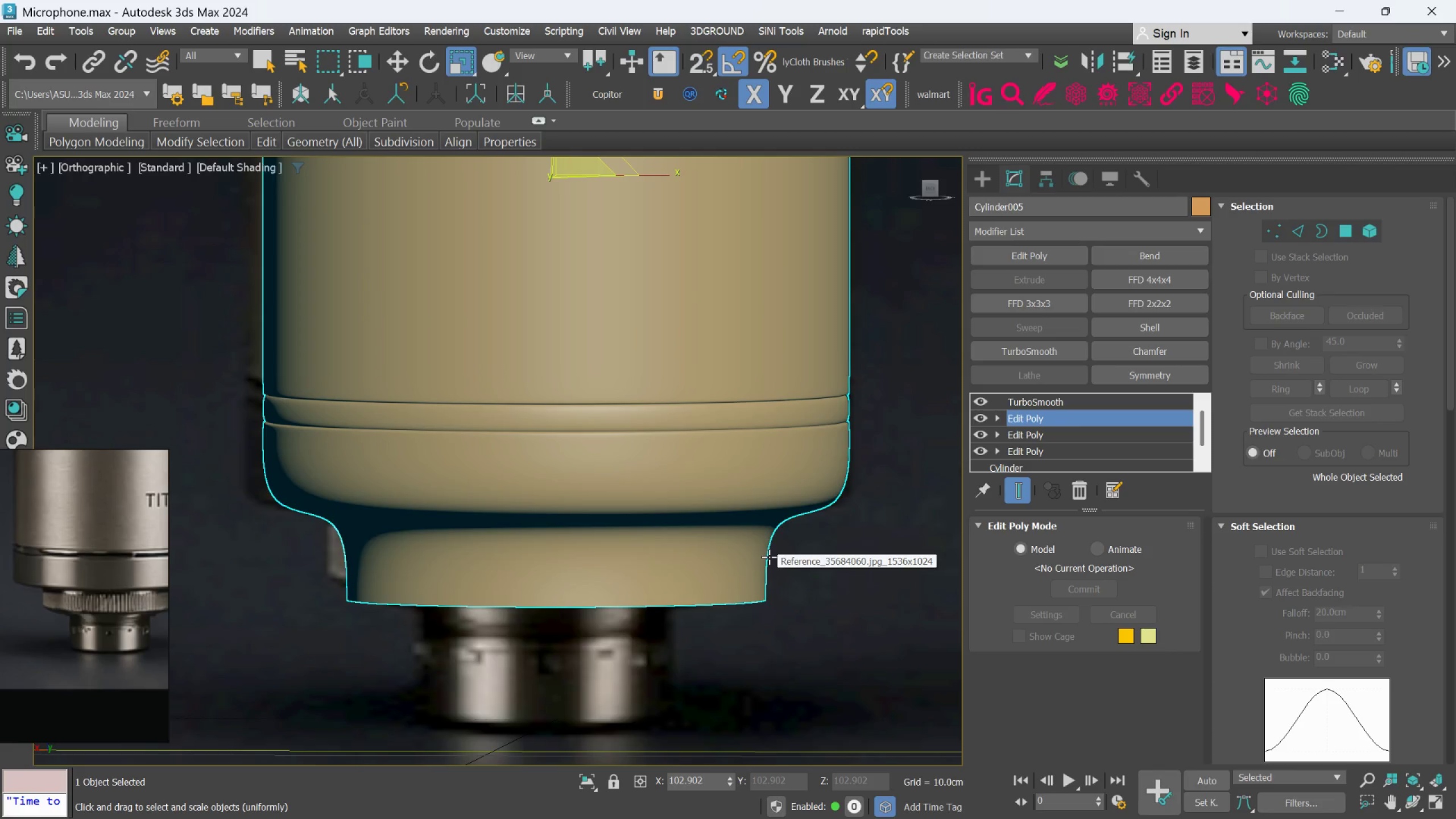 
wait(12.68)
 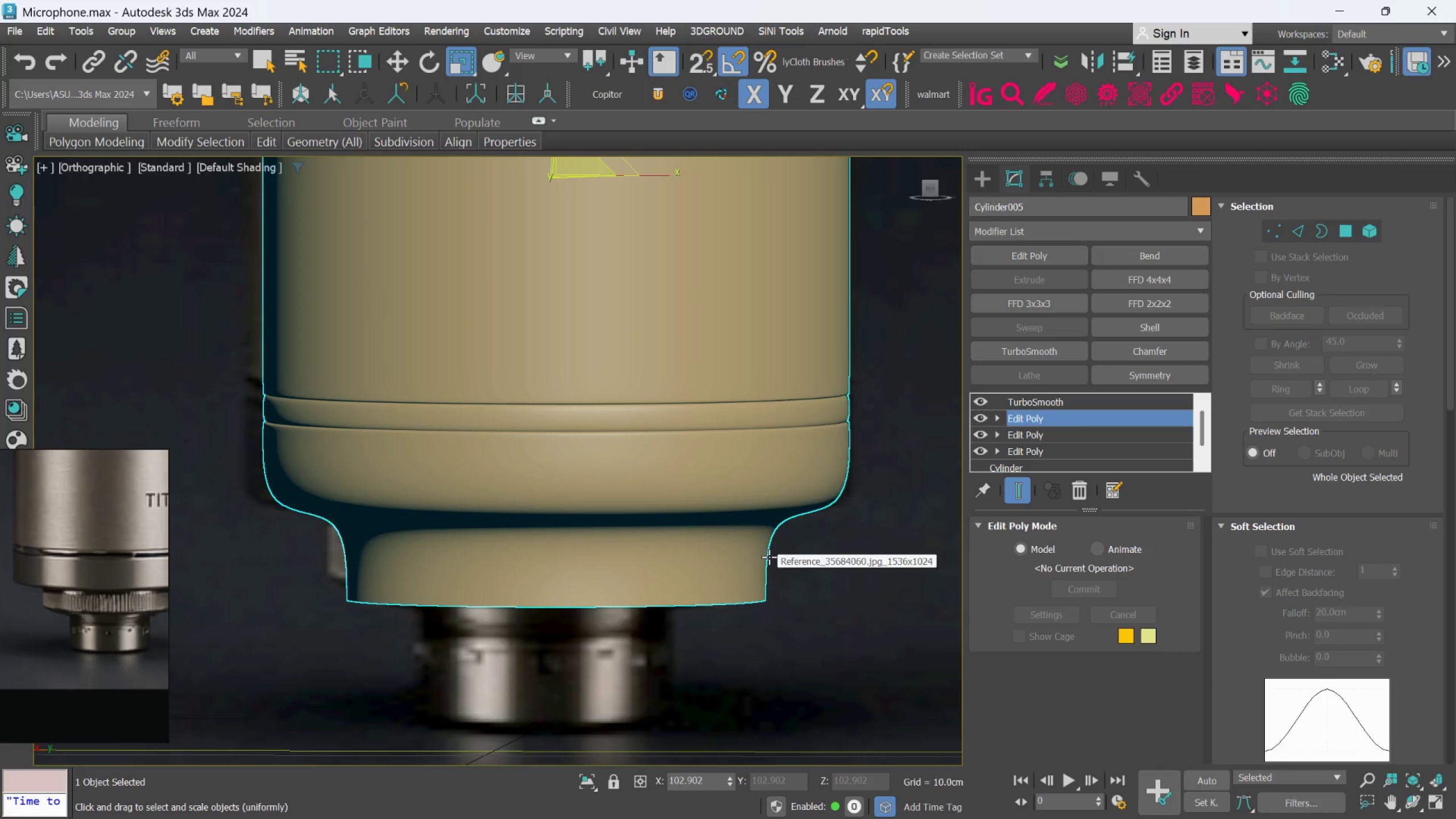 
left_click([1024, 490])
 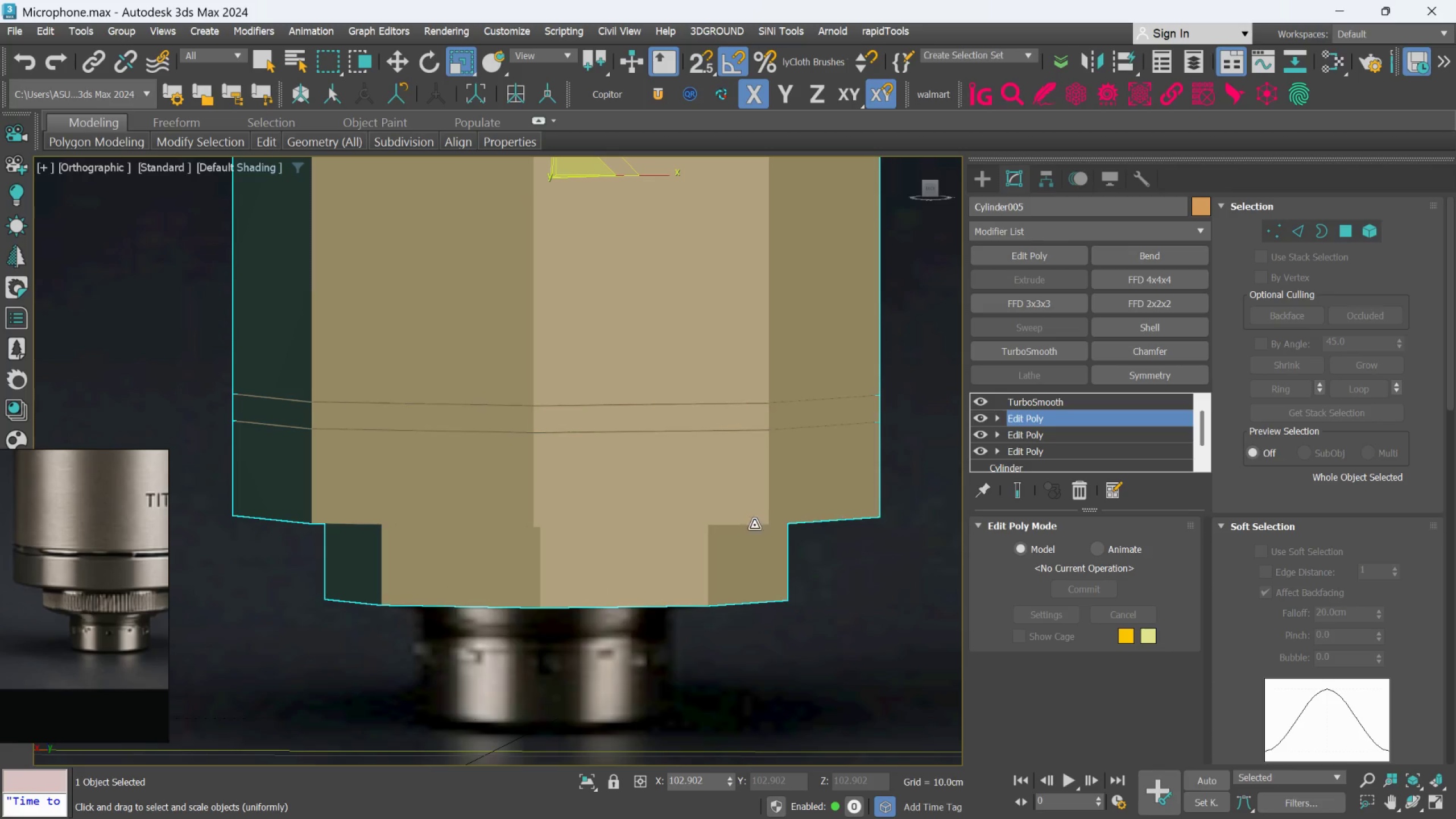 
scroll: coordinate [729, 524], scroll_direction: down, amount: 2.0
 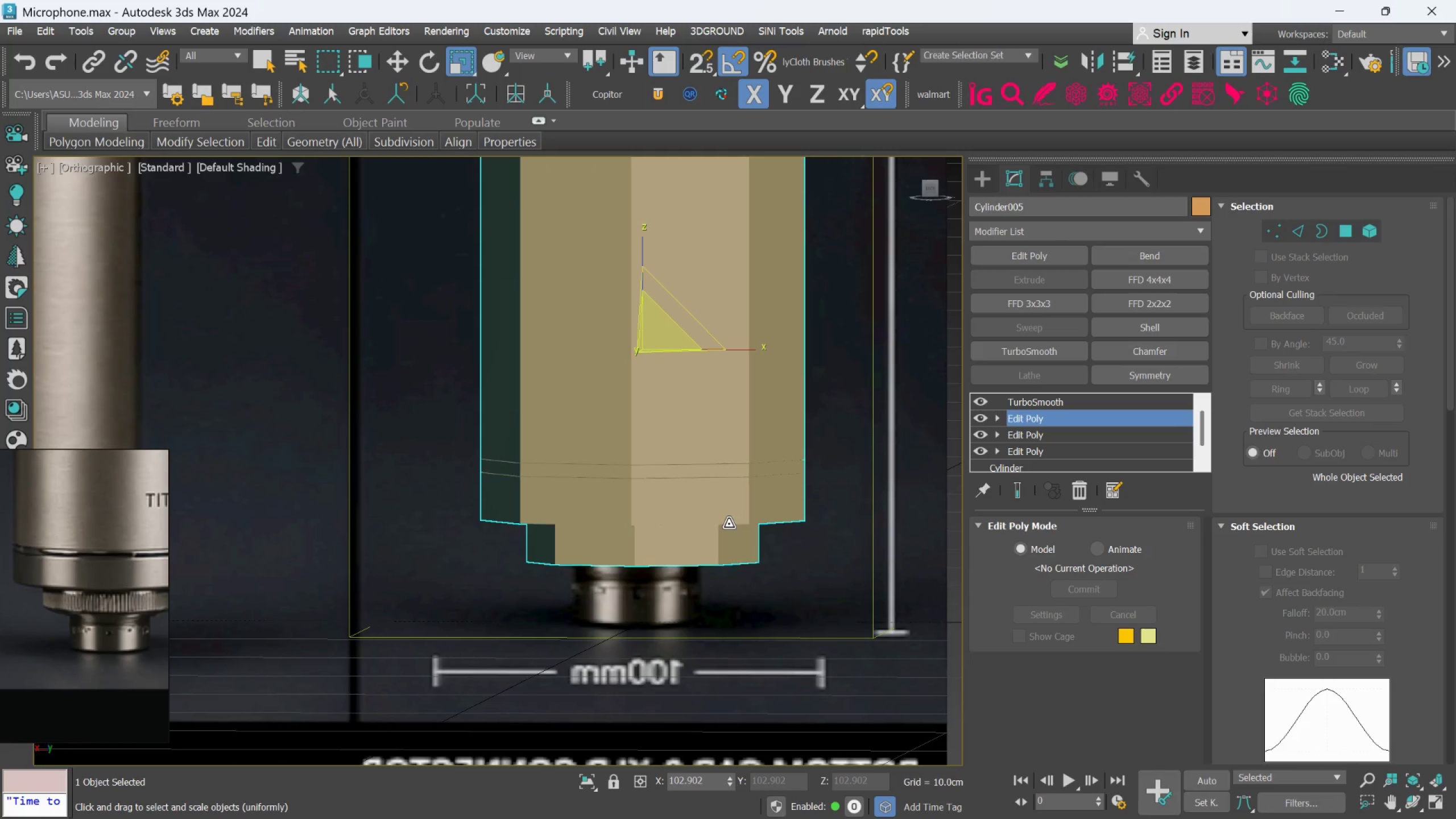 
hold_key(key=AltLeft, duration=0.52)
 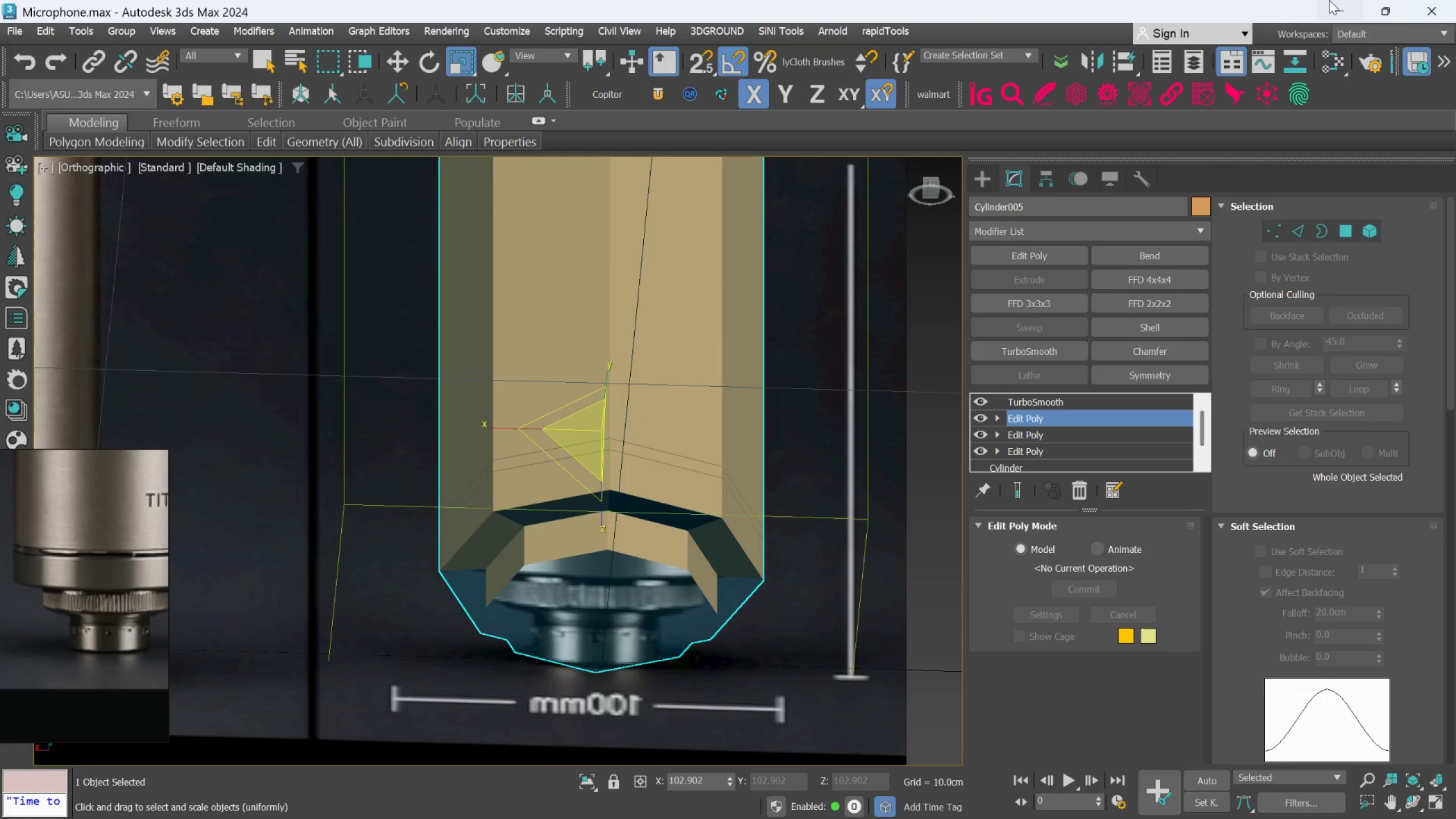 
scroll: coordinate [672, 574], scroll_direction: up, amount: 2.0
 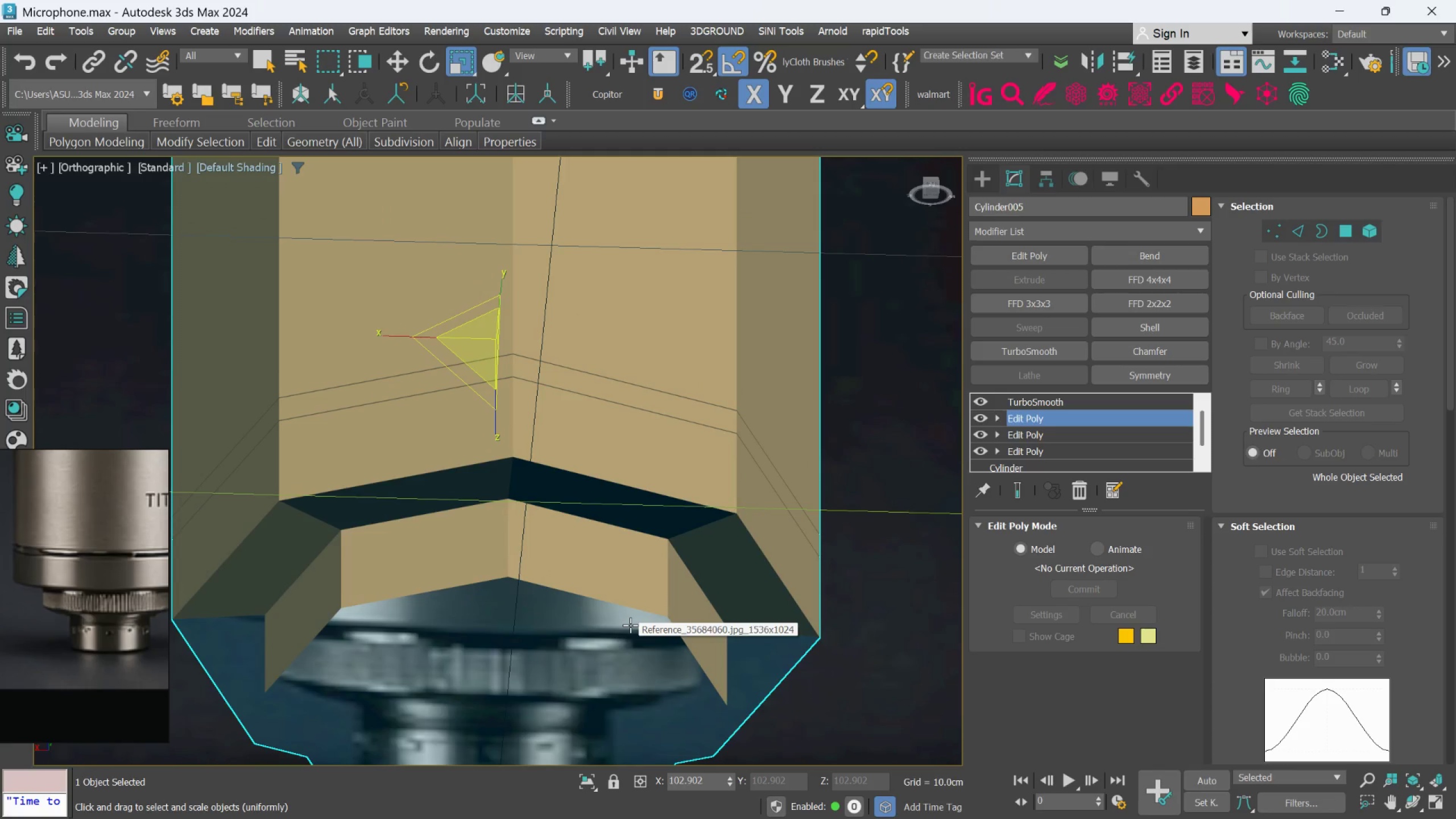 
left_click([1008, 250])
 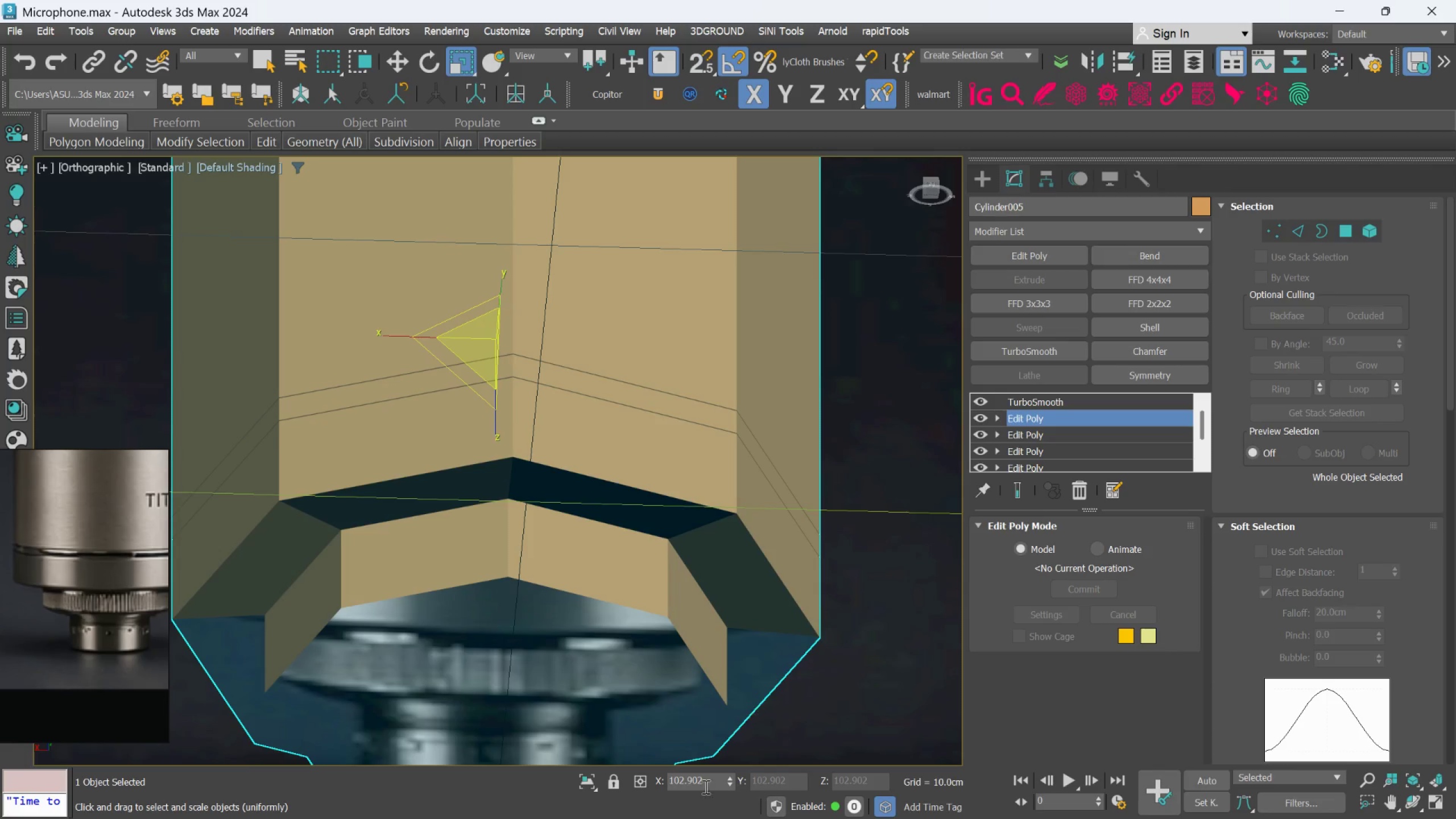 
left_click([589, 785])
 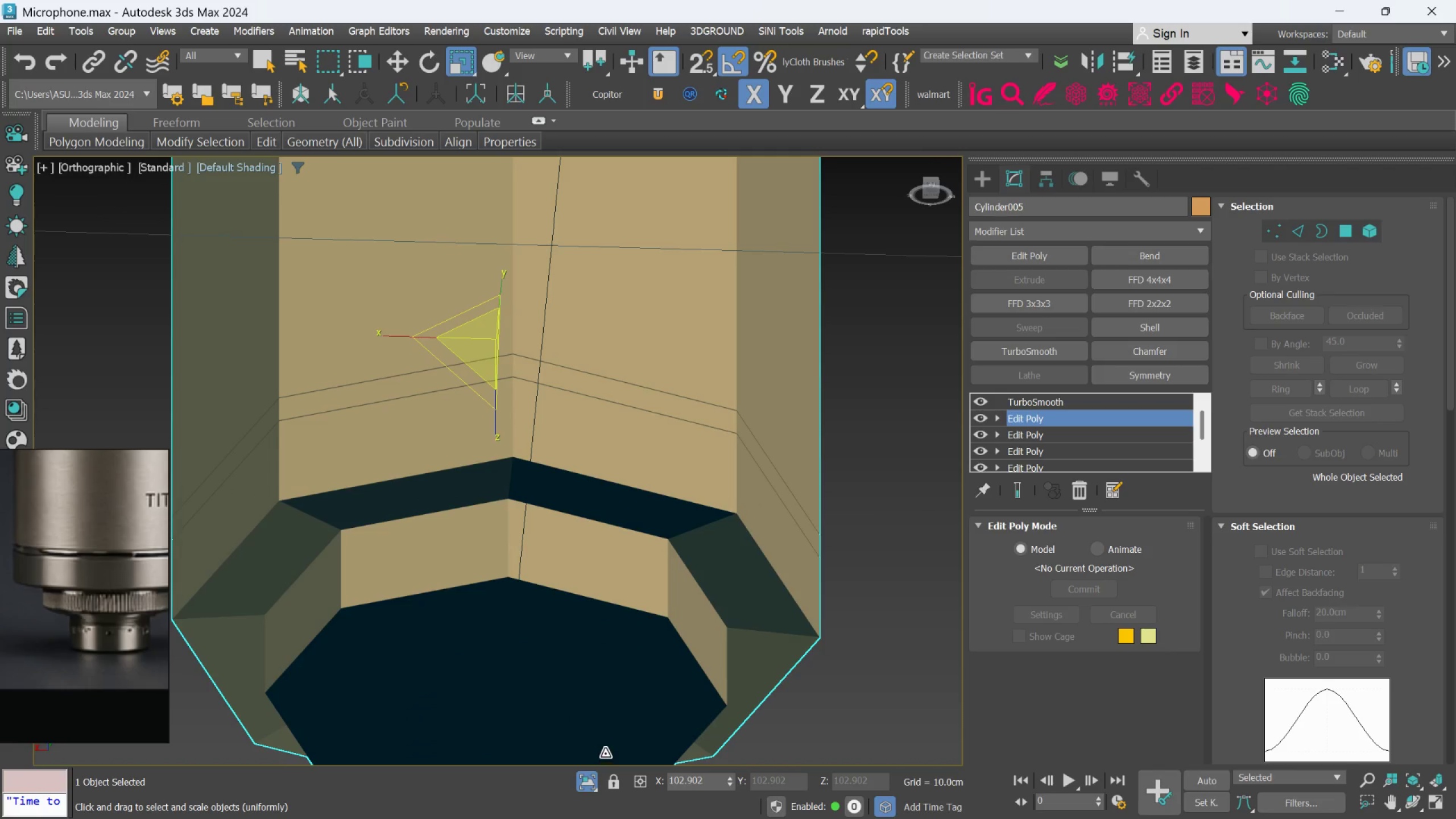 
key(F4)
 